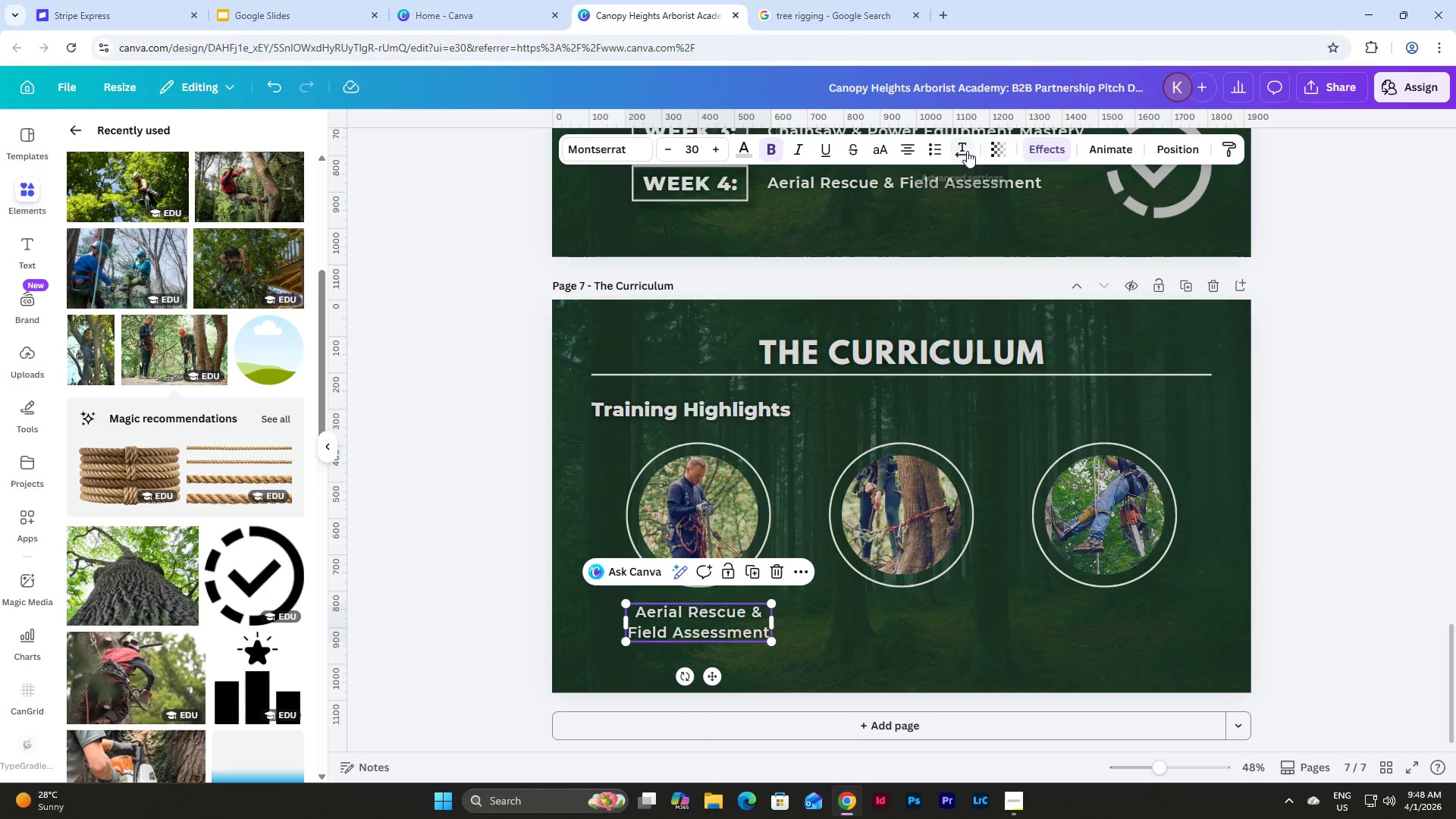 
left_click([967, 151])
 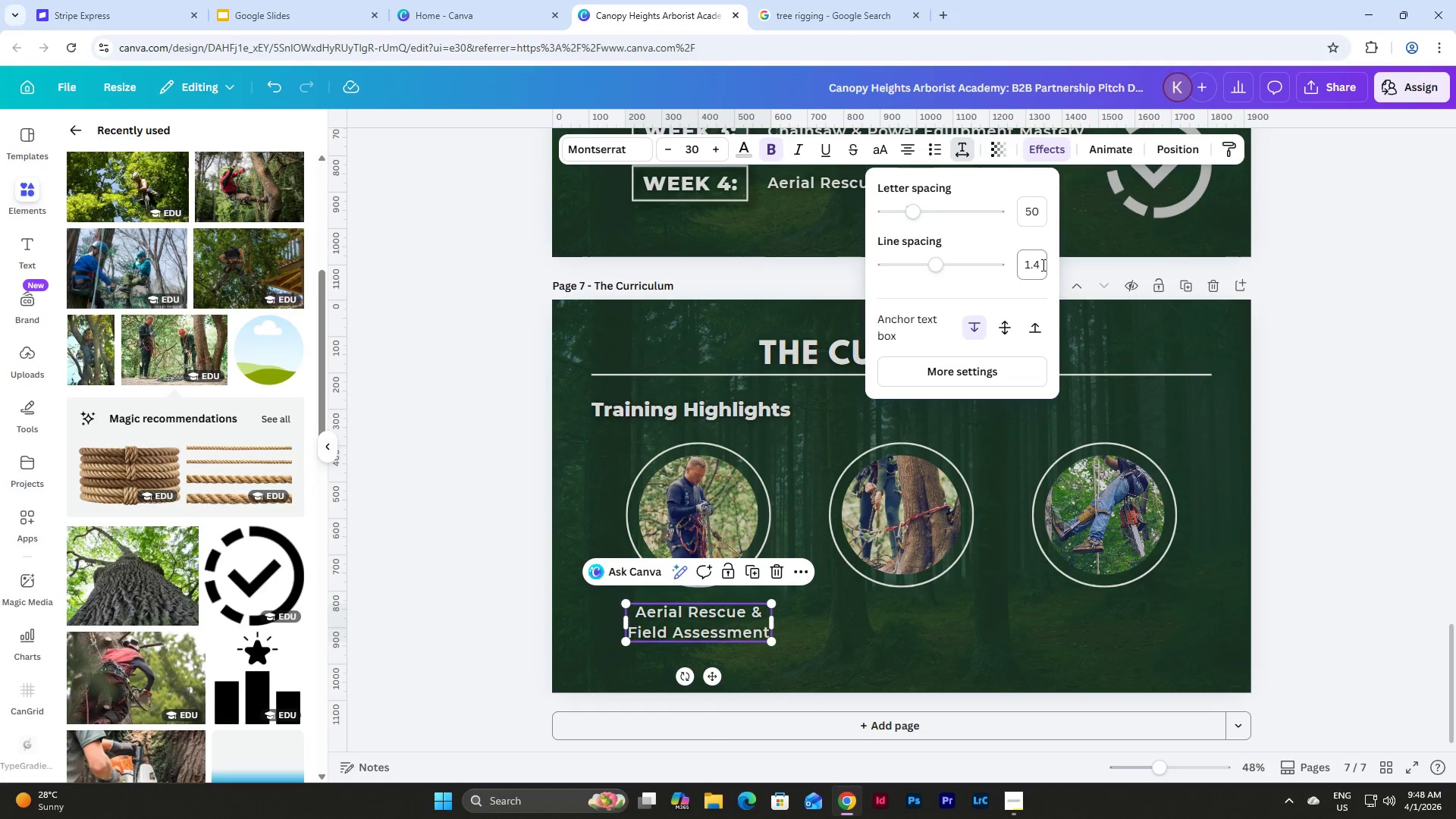 
left_click([1043, 265])
 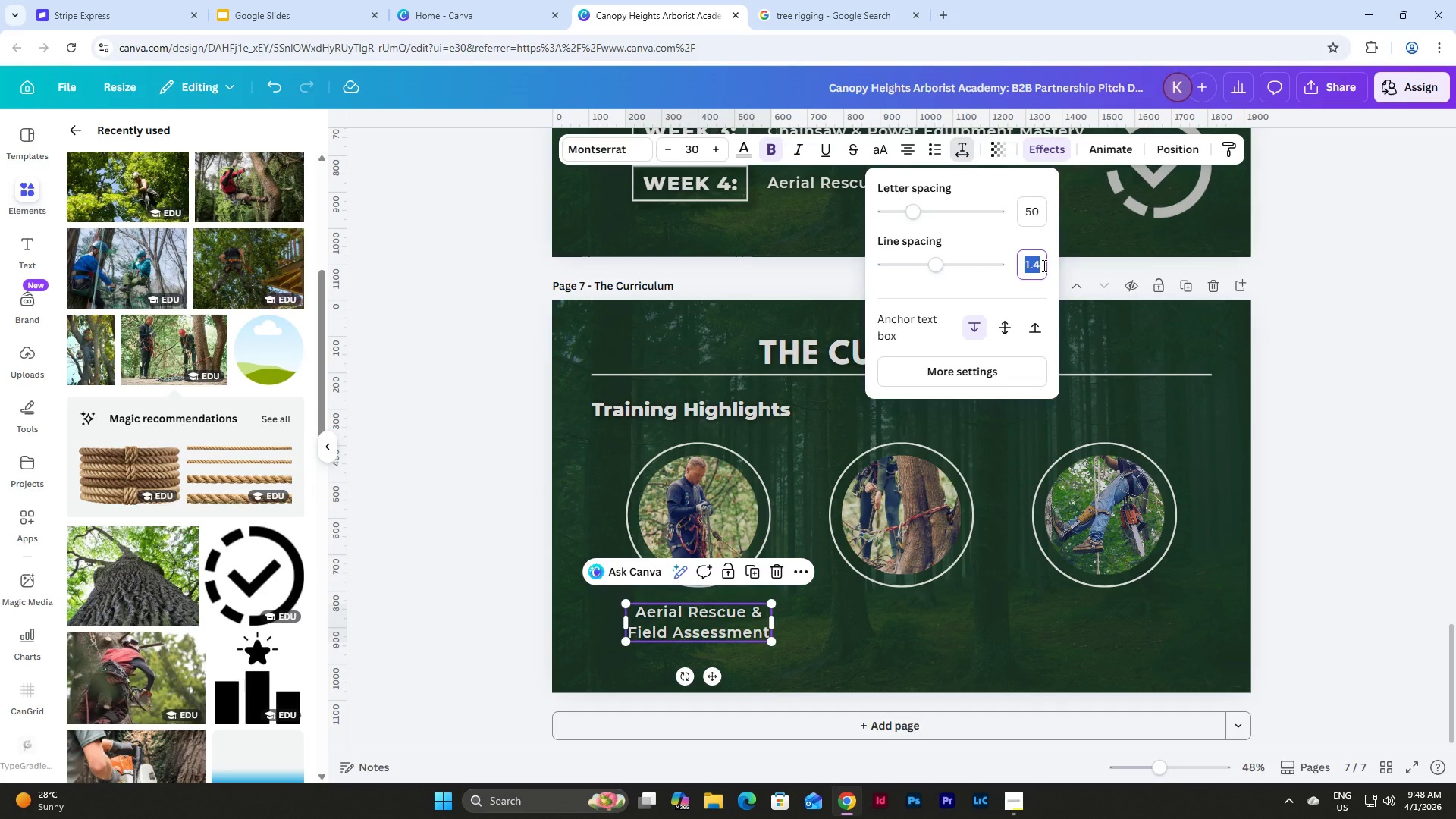 
key(Numpad1)
 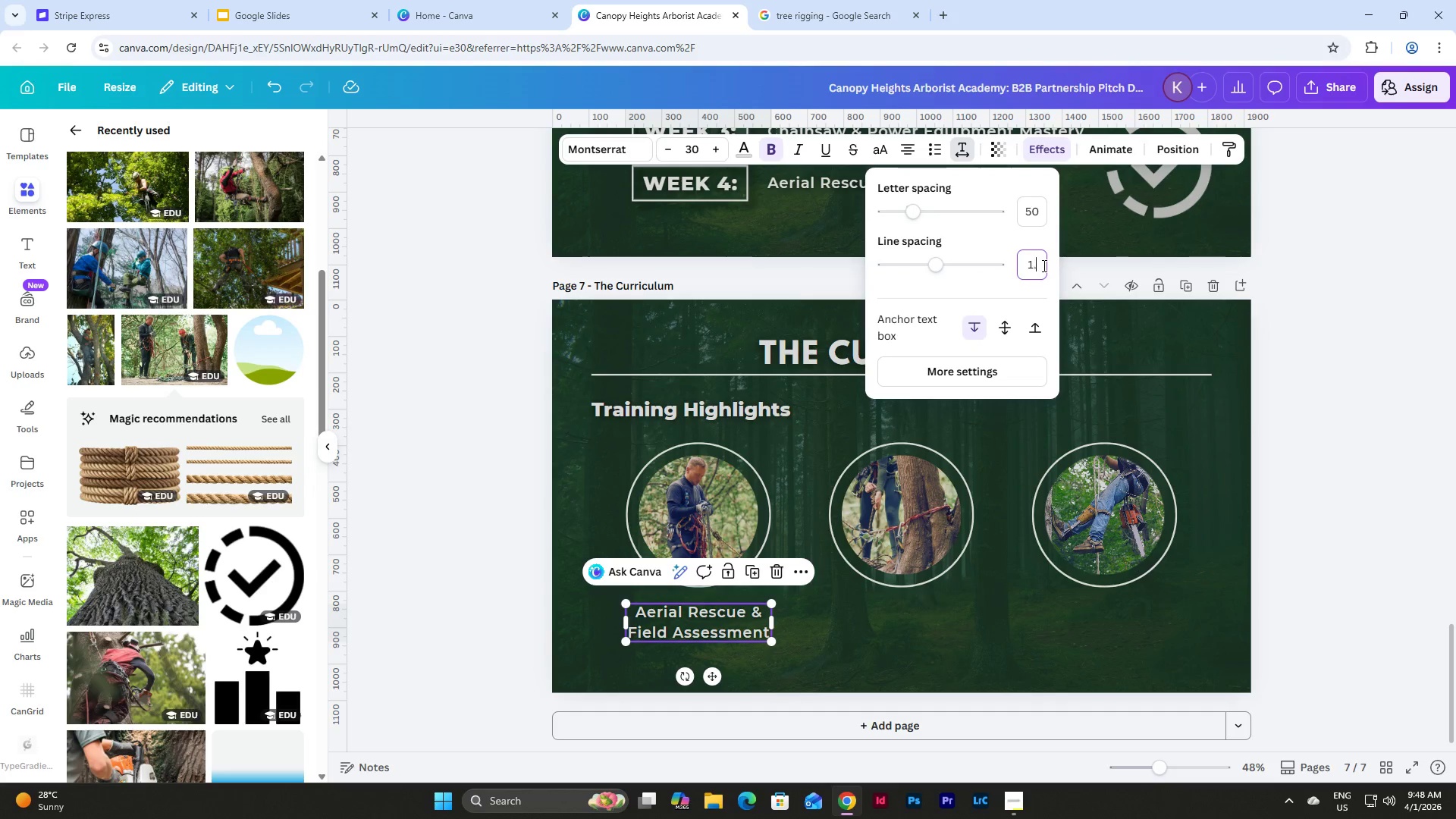 
key(NumpadDecimal)
 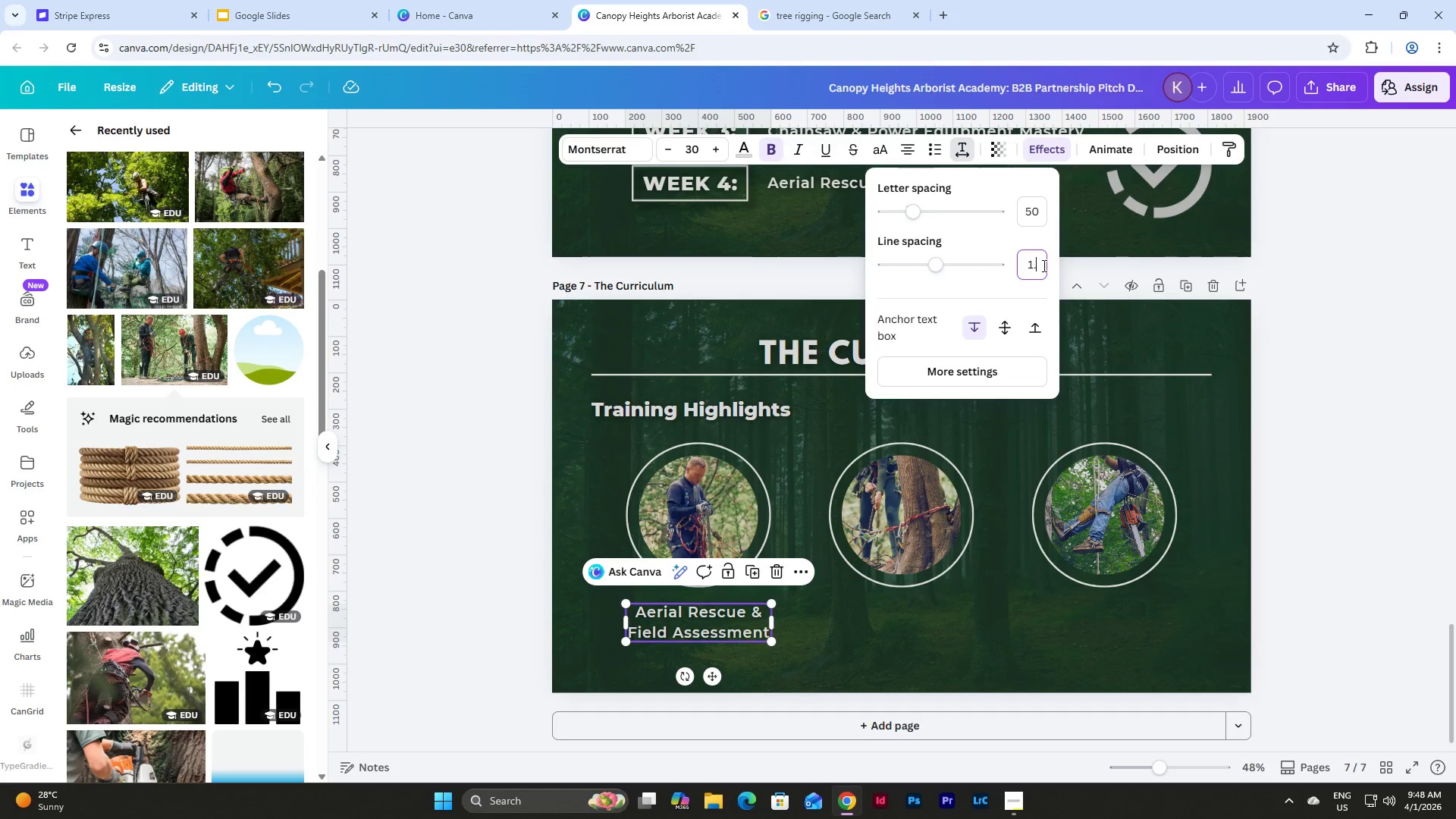 
key(Numpad2)
 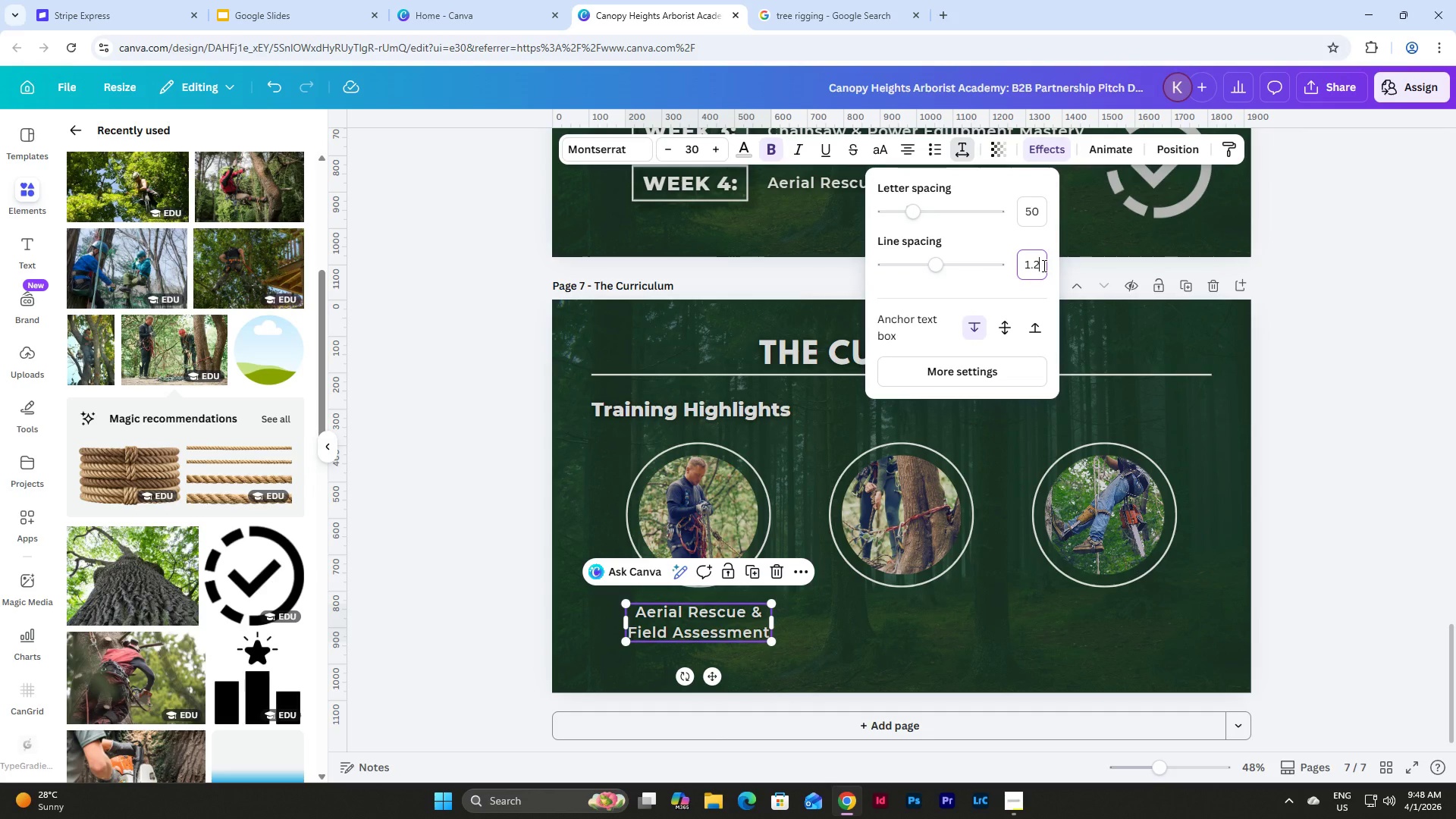 
key(NumpadEnter)
 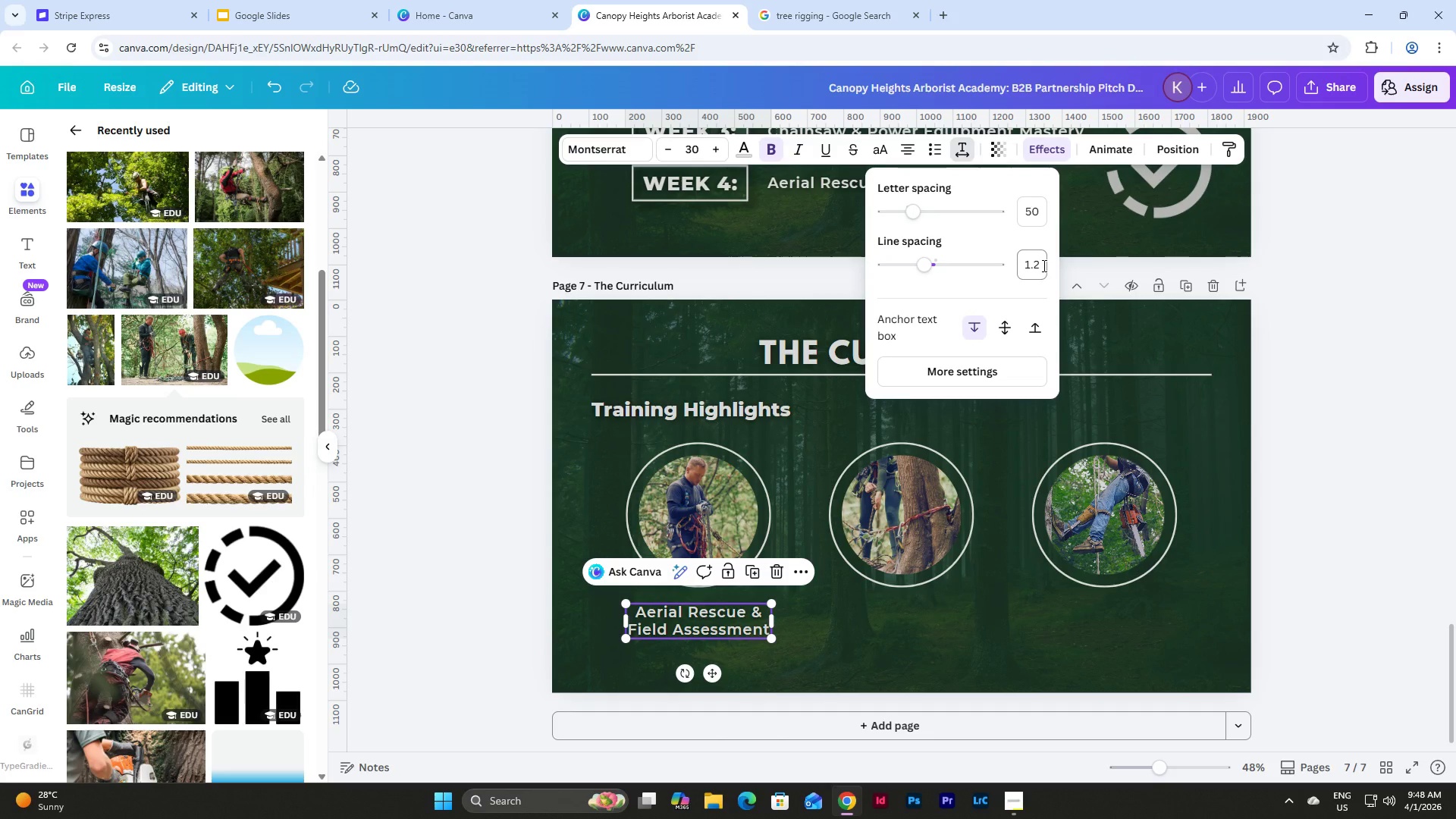 
scroll: coordinate [1043, 265], scroll_direction: up, amount: 2.0
 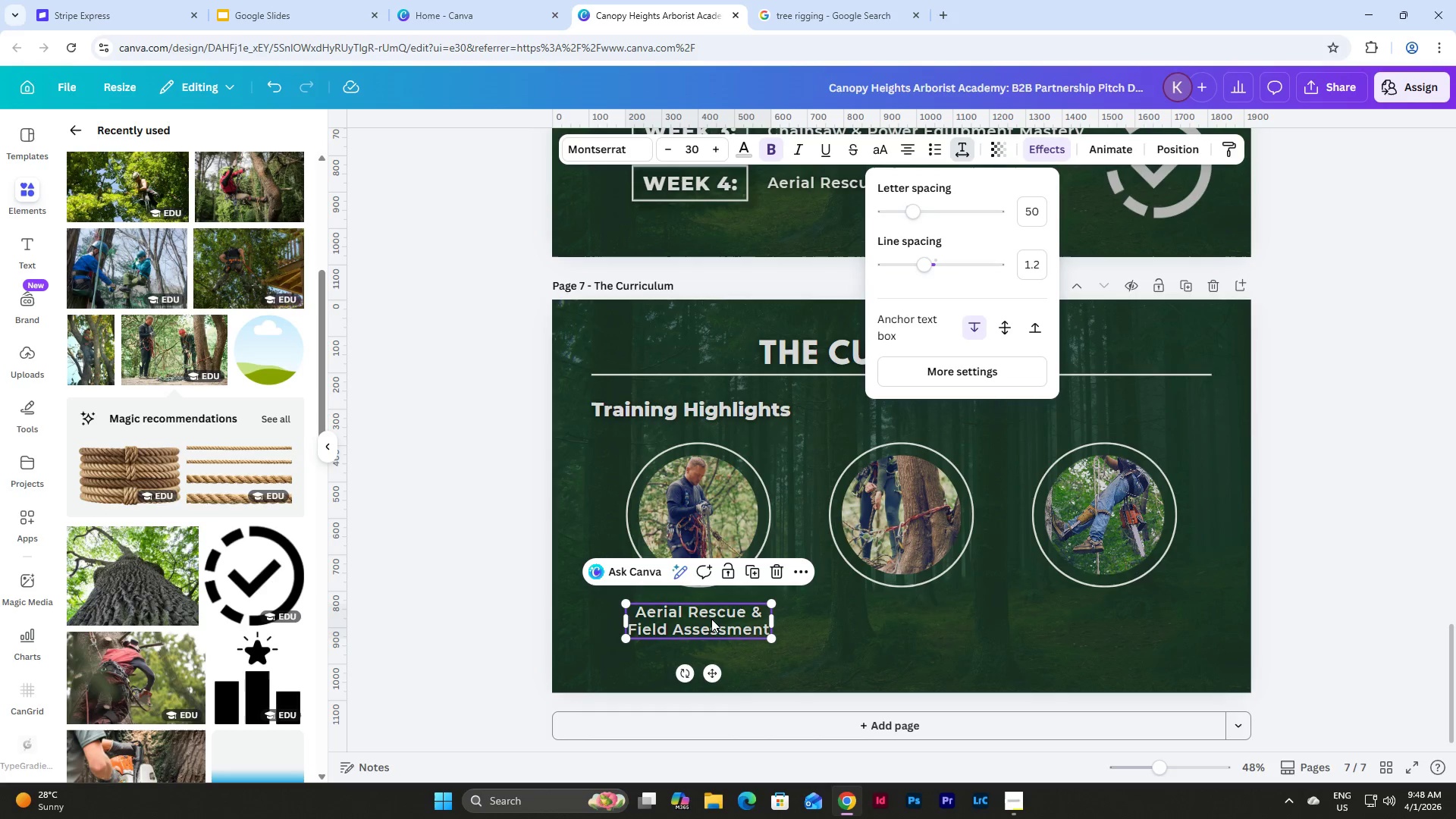 
left_click([720, 626])
 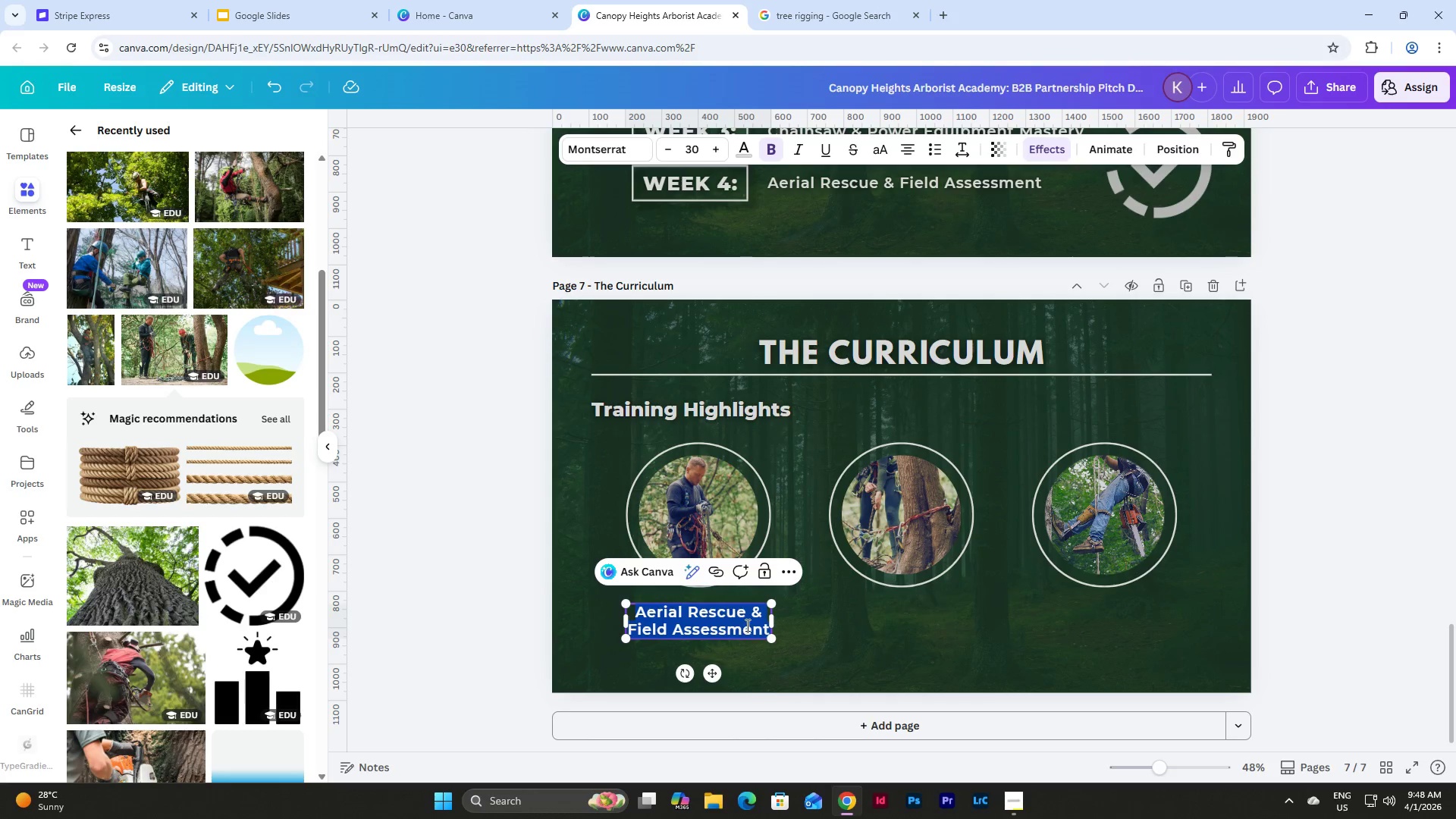 
type(Ree)
key(Backspace)
key(Backspace)
key(Backspace)
type(Tree Climbin)
 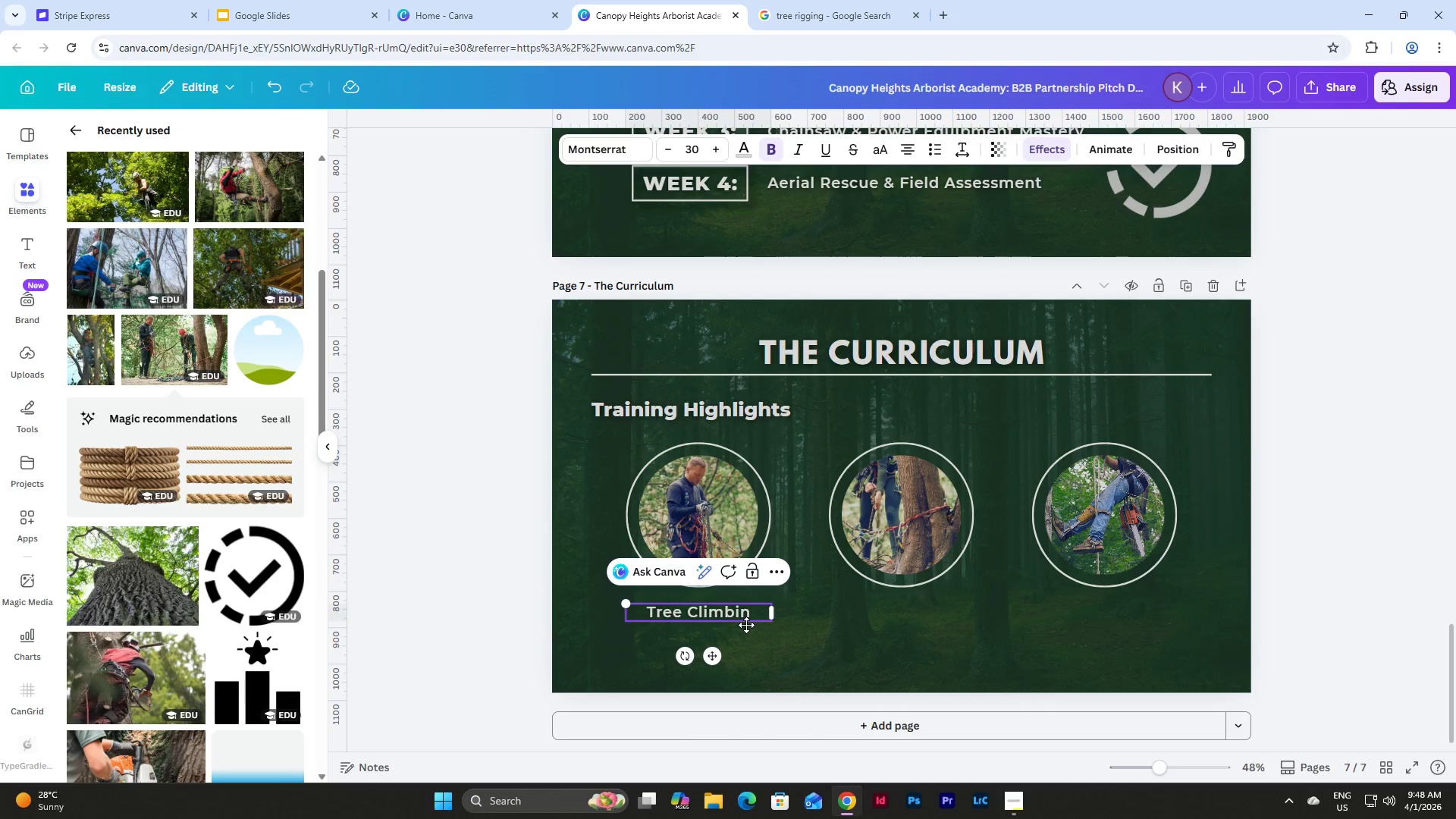 
key(Backspace)
key(Backspace)
key(Backspace)
key(Backspace)
key(Backspace)
key(Backspace)
key(Backspace)
key(Backspace)
key(Backspace)
key(Backspace)
key(Backspace)
type(REE)
key(Backspace)
key(Backspace)
key(Backspace)
 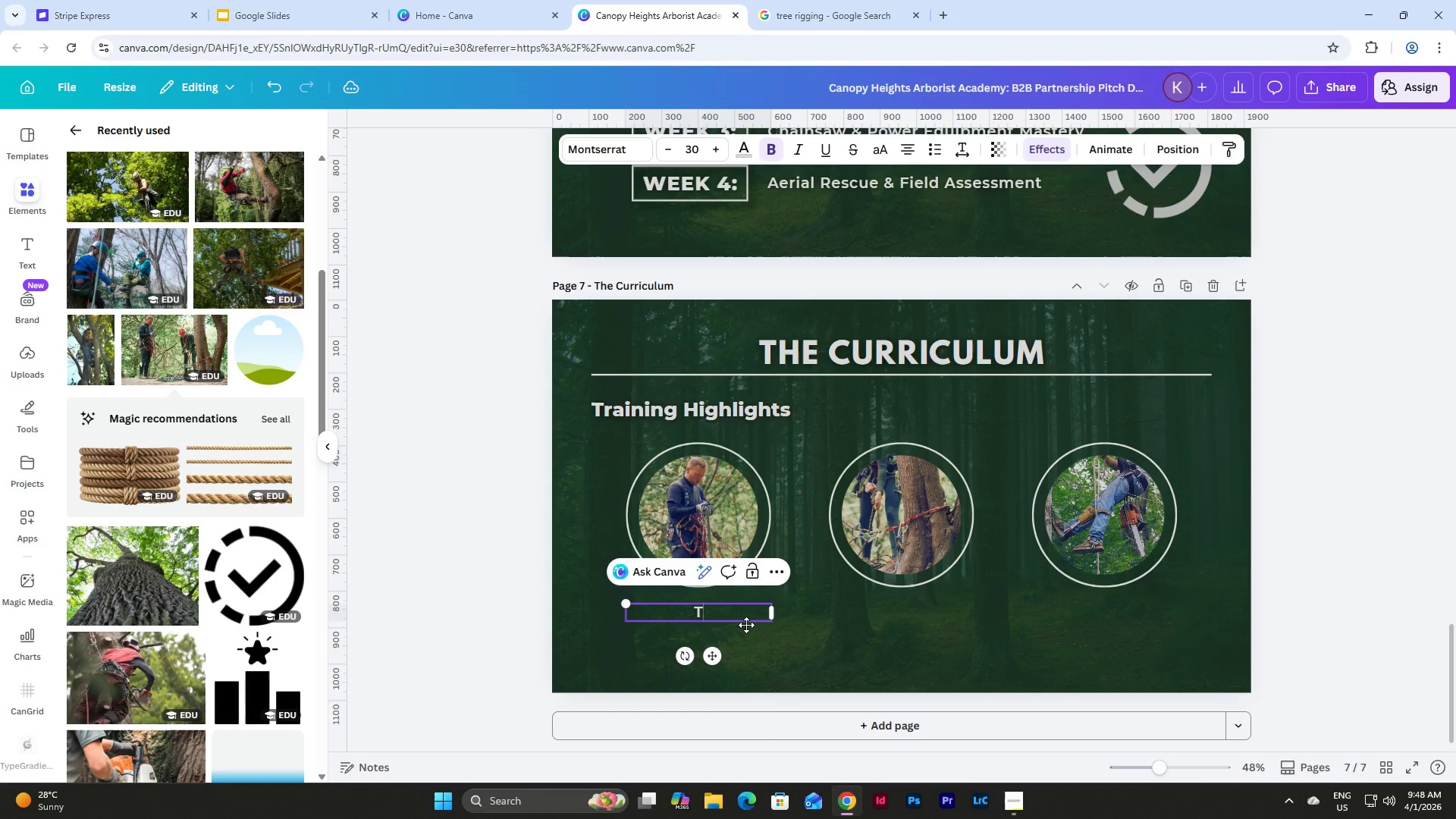 
left_click([746, 625])
 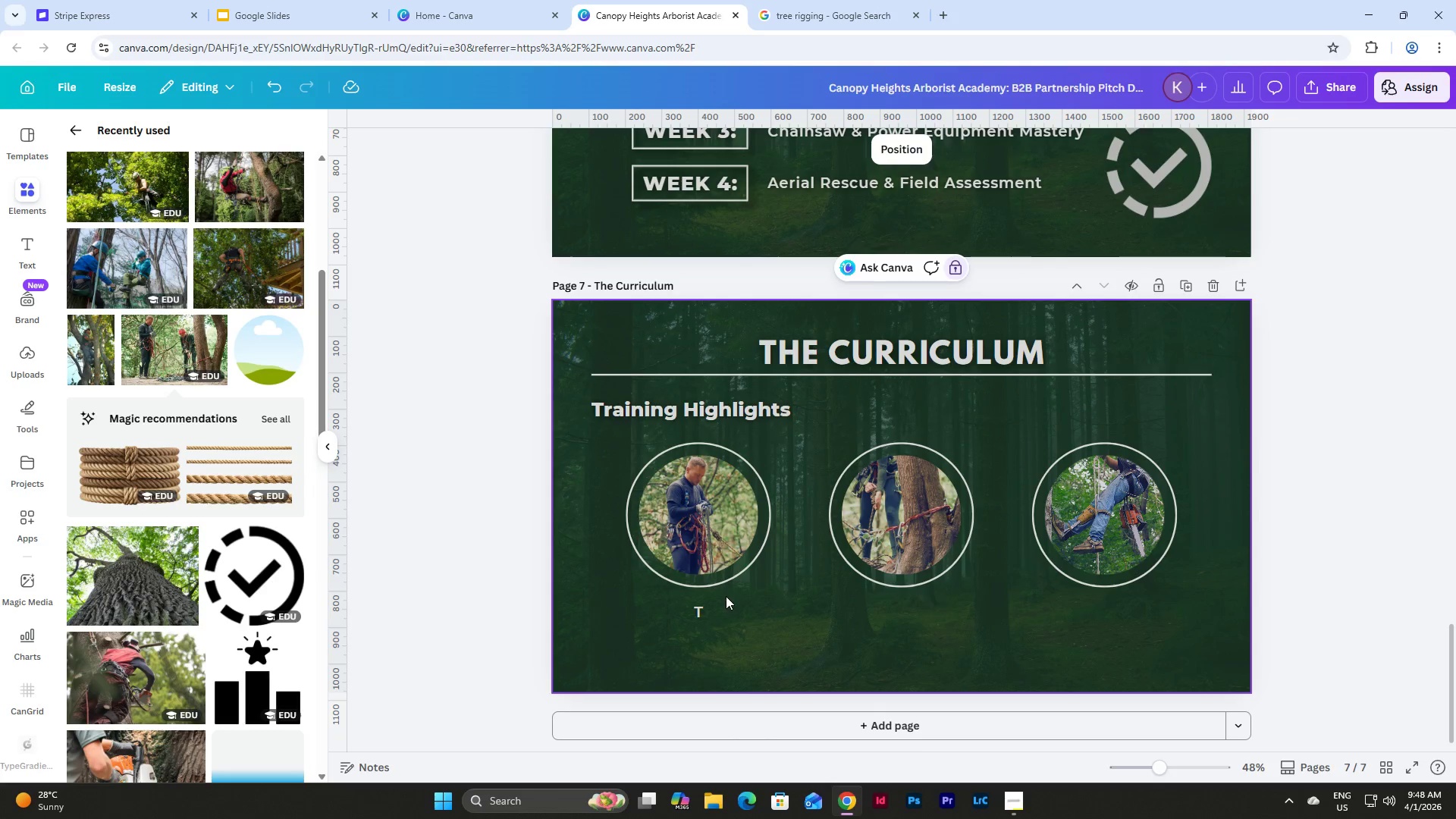 
left_click([716, 610])
 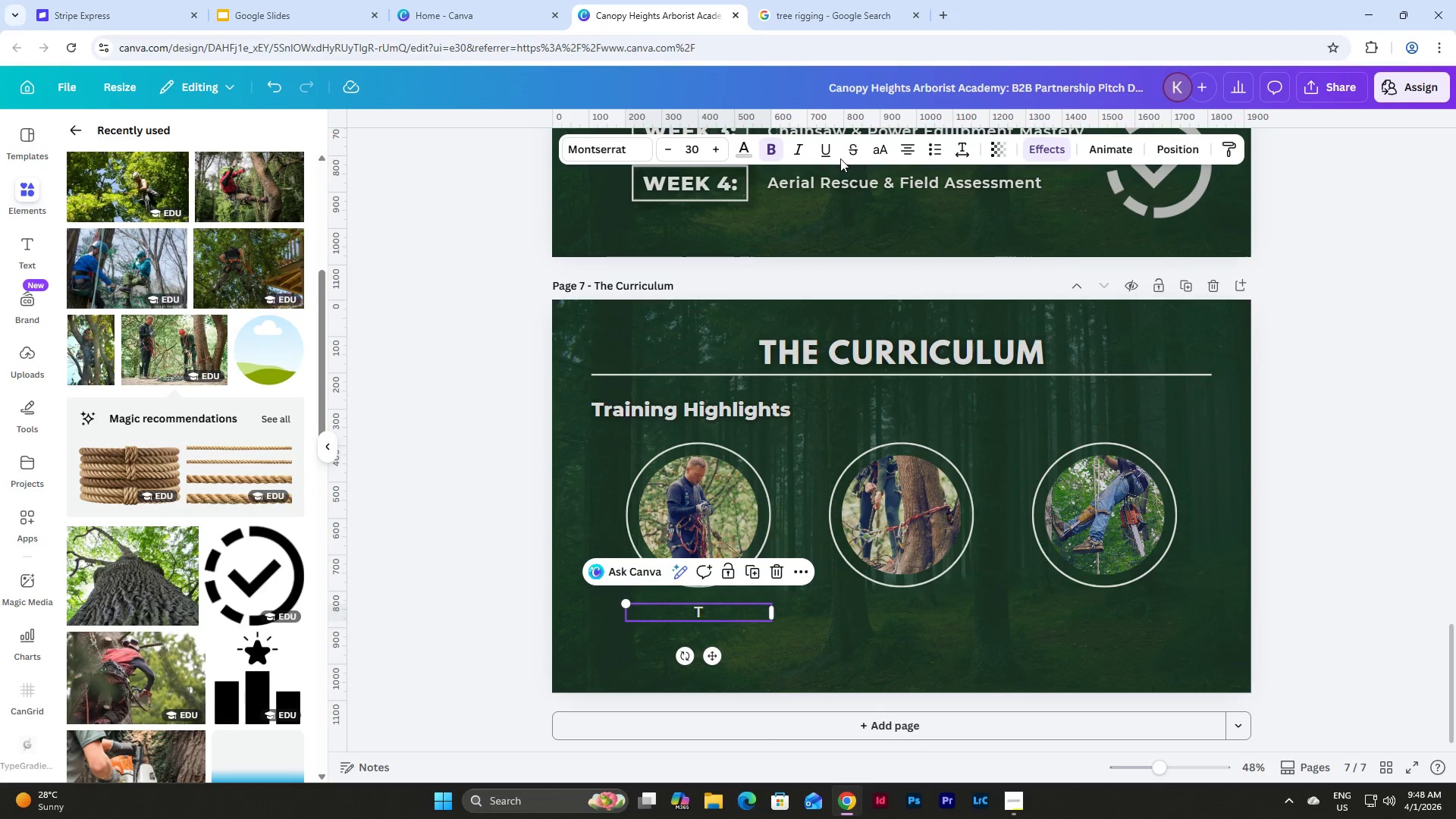 
left_click([878, 151])
 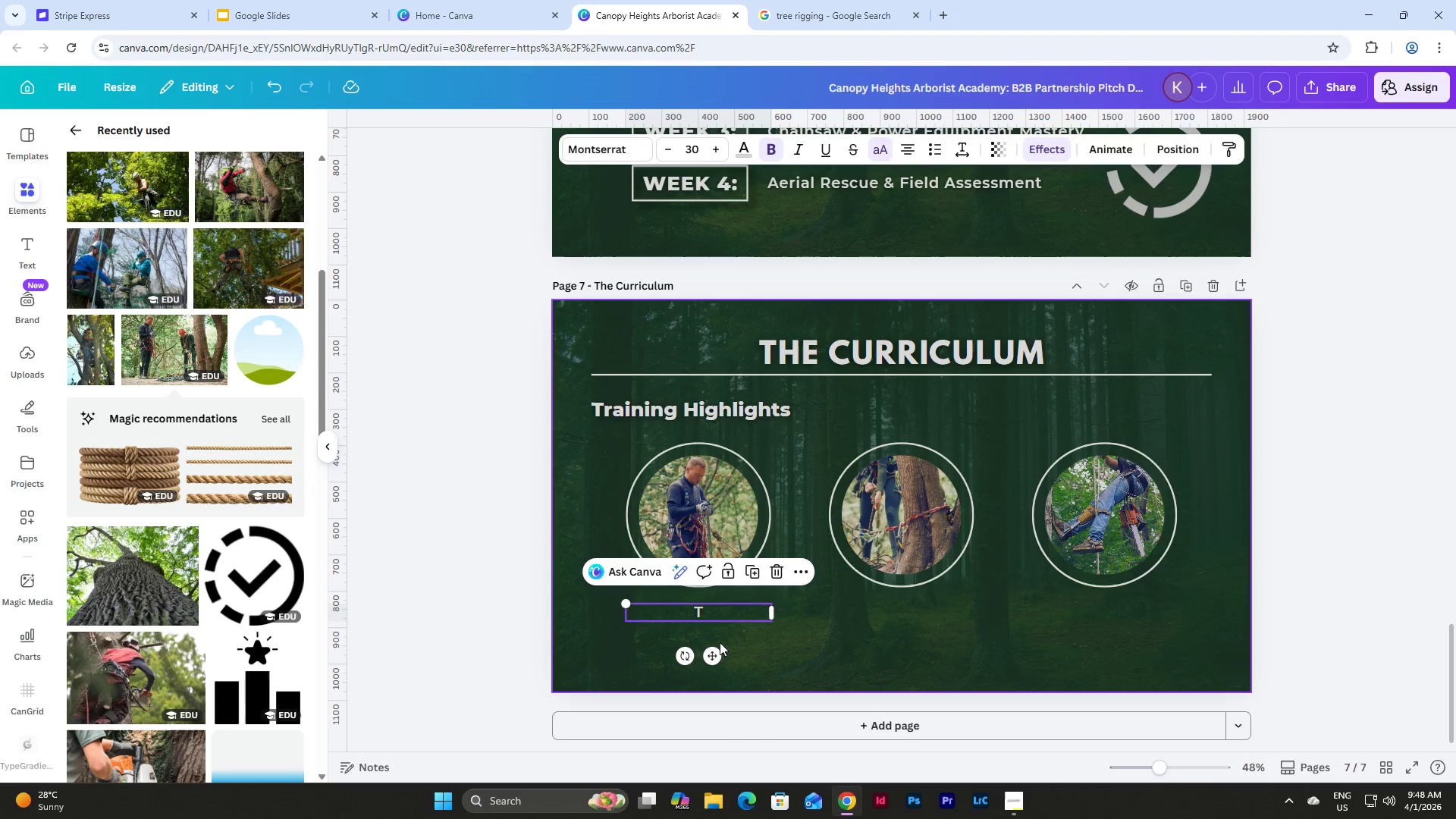 
left_click([723, 610])
 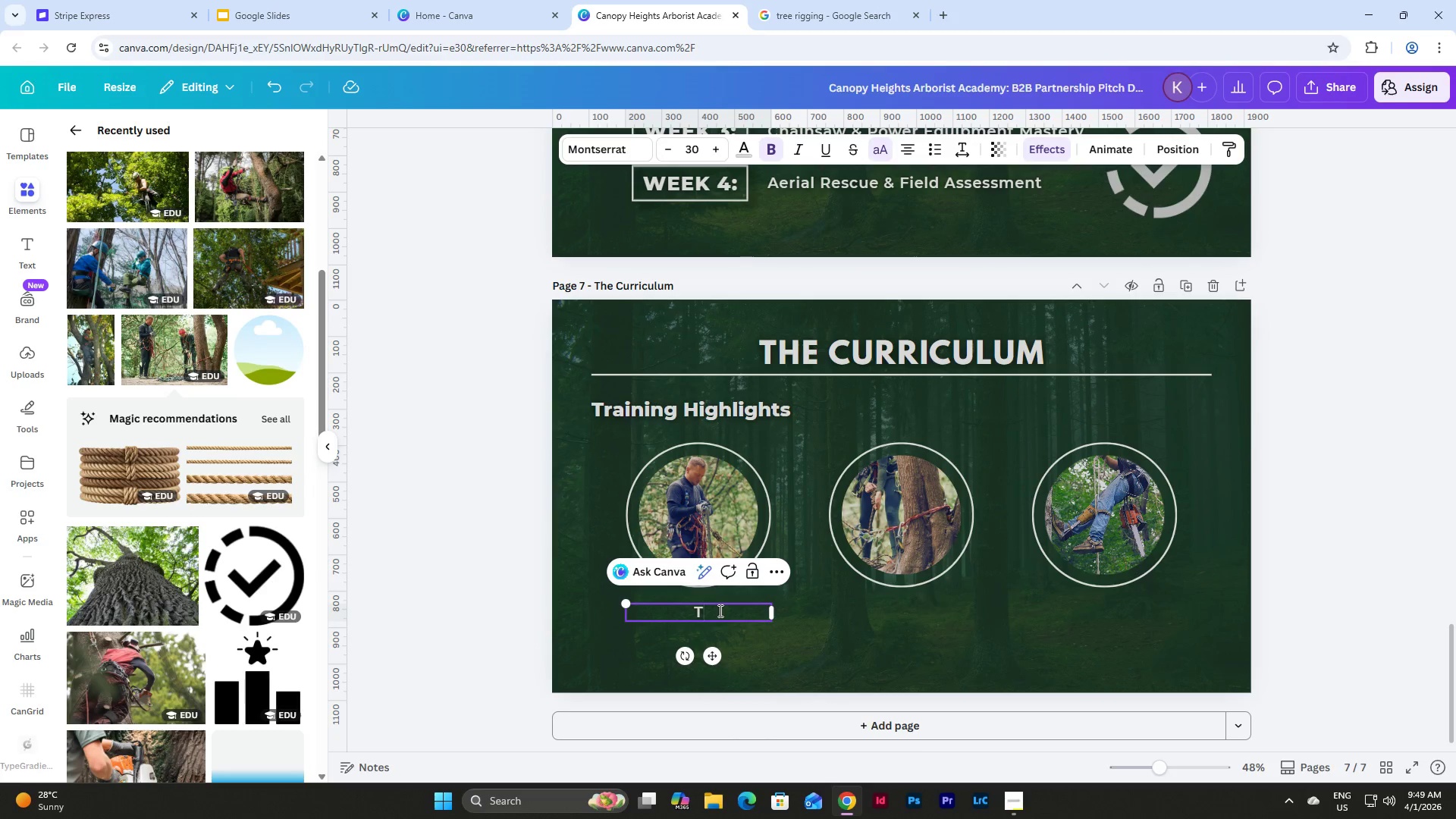 
type(ree climbing & rop s)
key(Backspace)
key(Backspace)
type(e systems)
 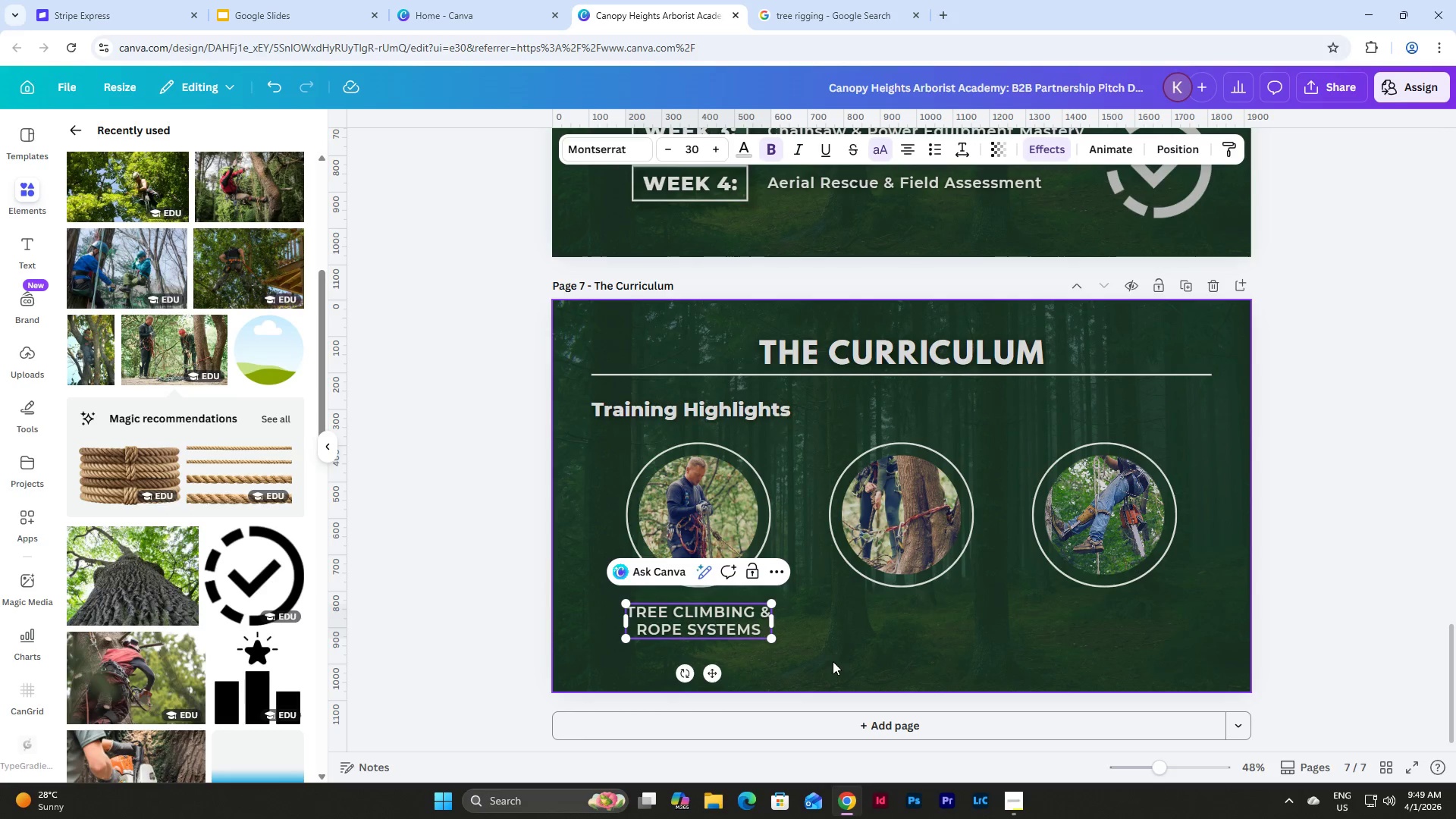 
double_click([712, 615])
 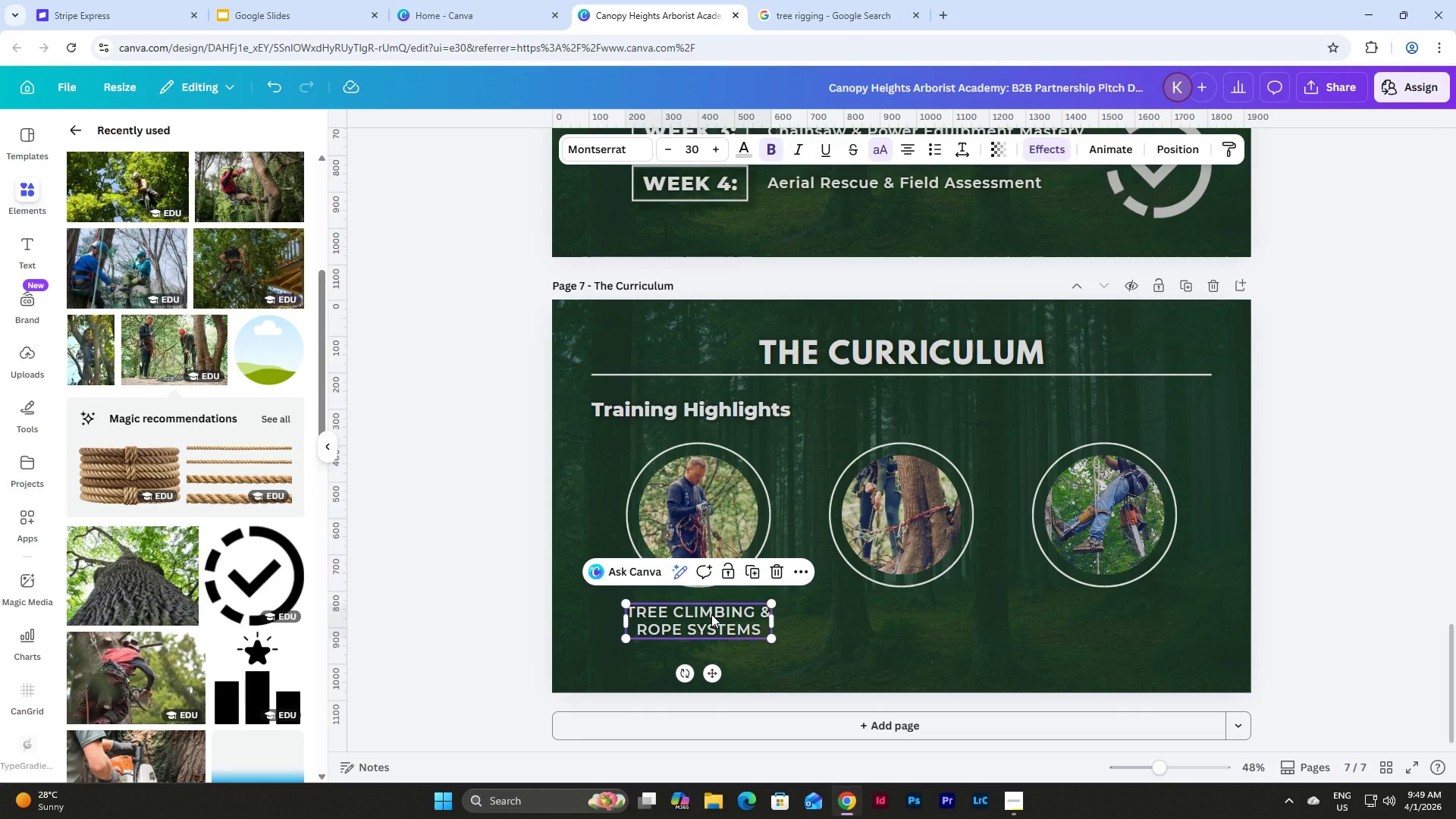 
key(Control+C)
 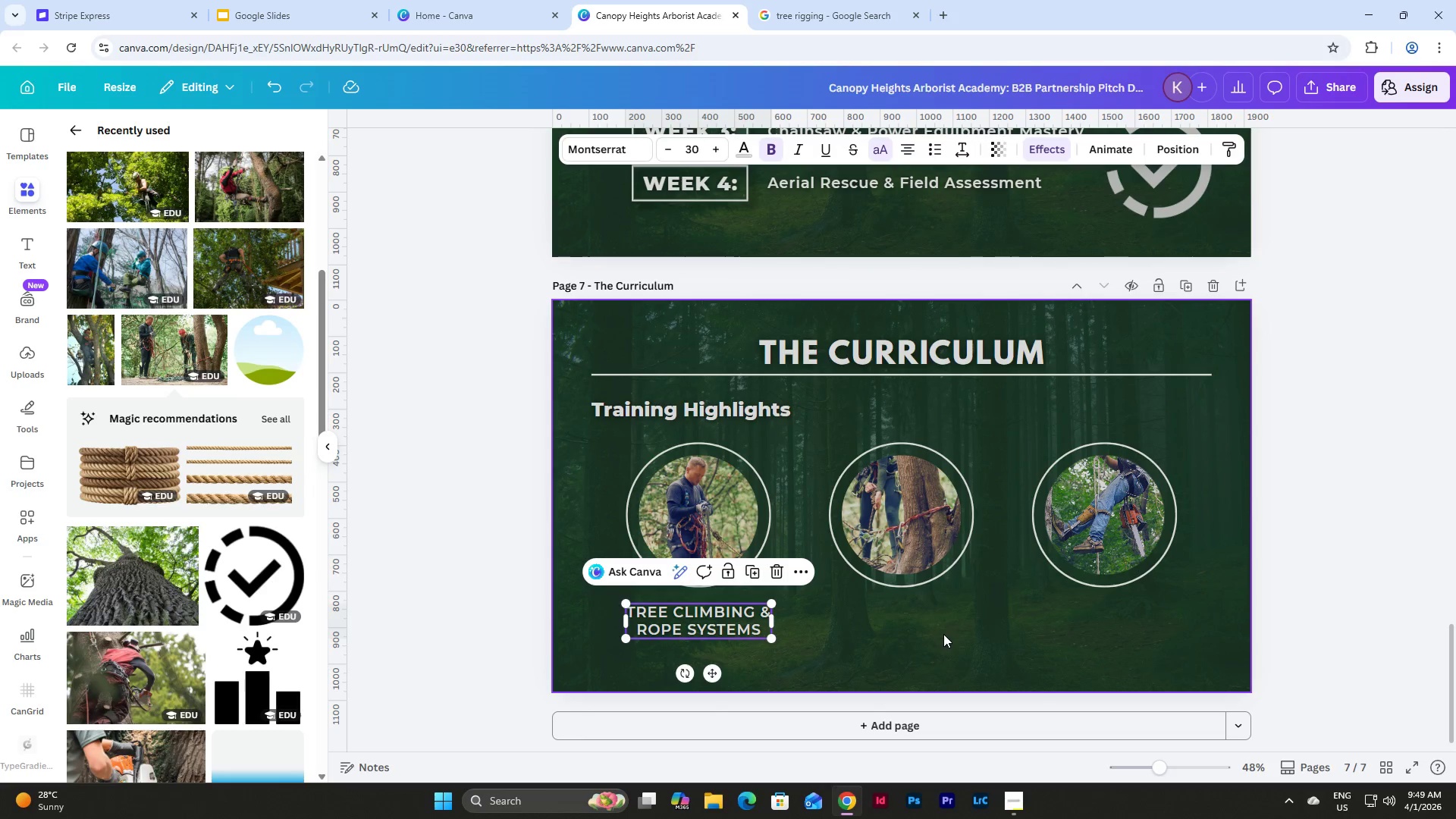 
left_click([942, 634])
 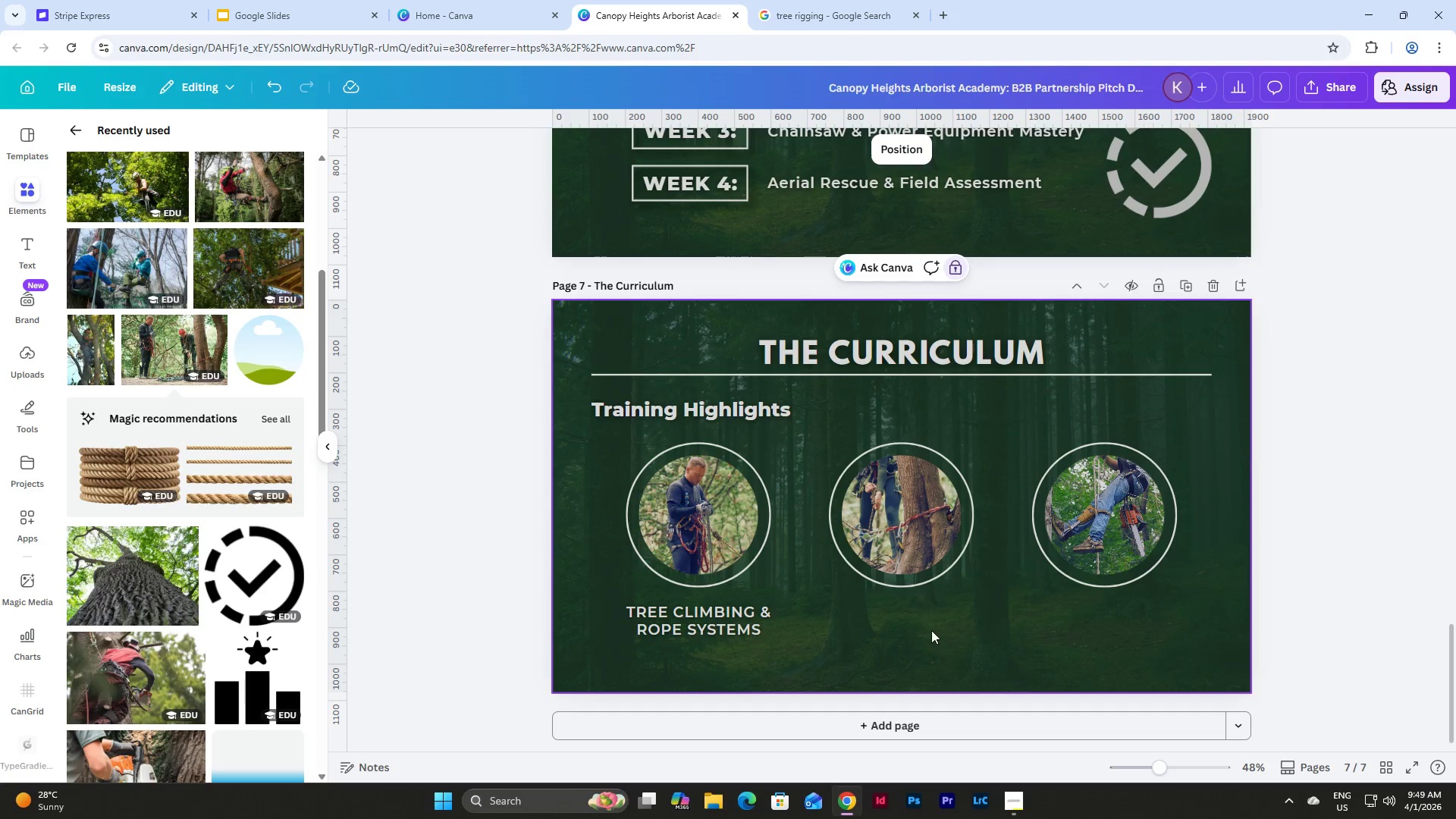 
key(Control+V)
 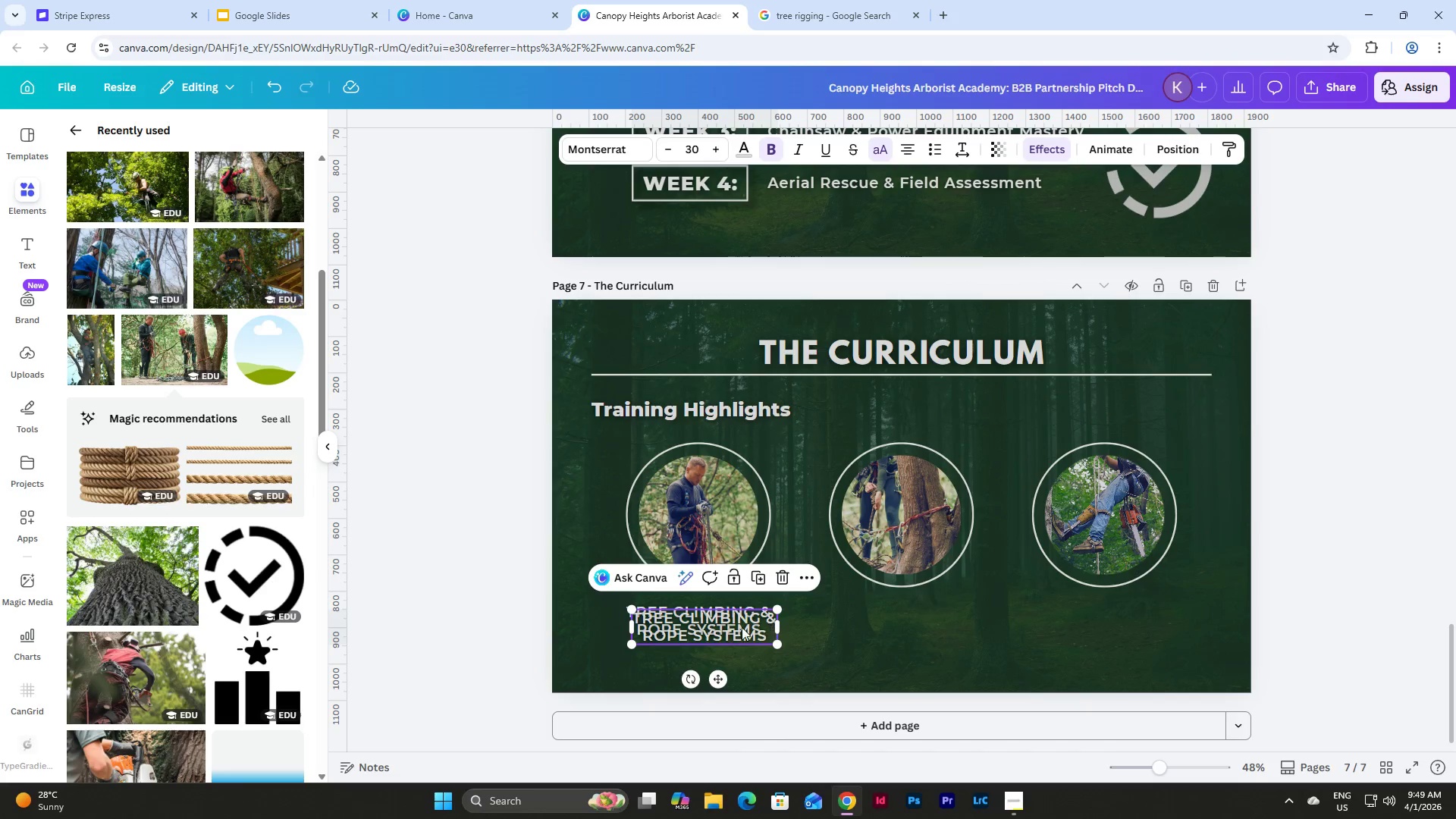 
left_click_drag(start_coordinate=[721, 620], to_coordinate=[923, 613])
 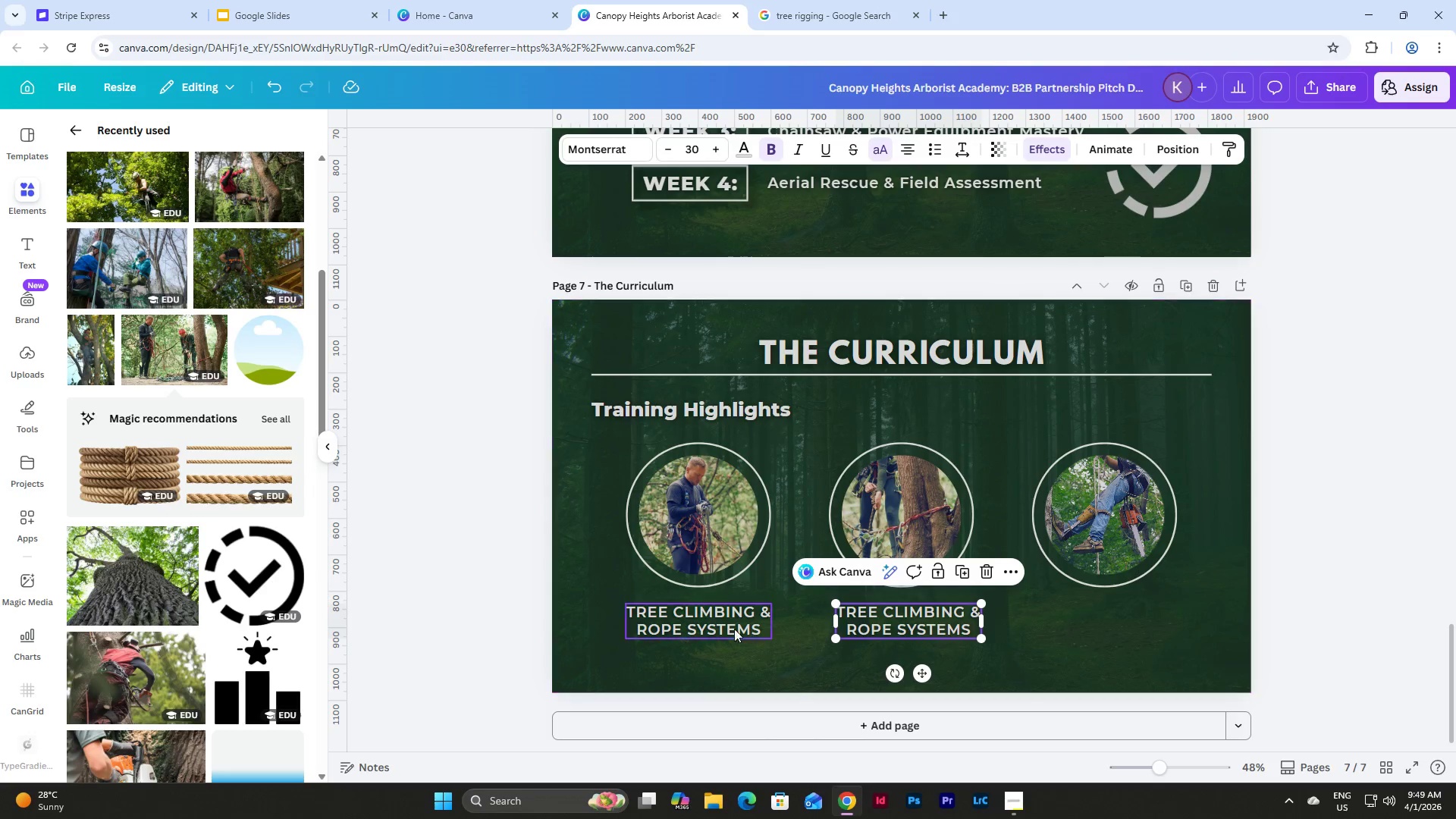 
left_click([723, 624])
 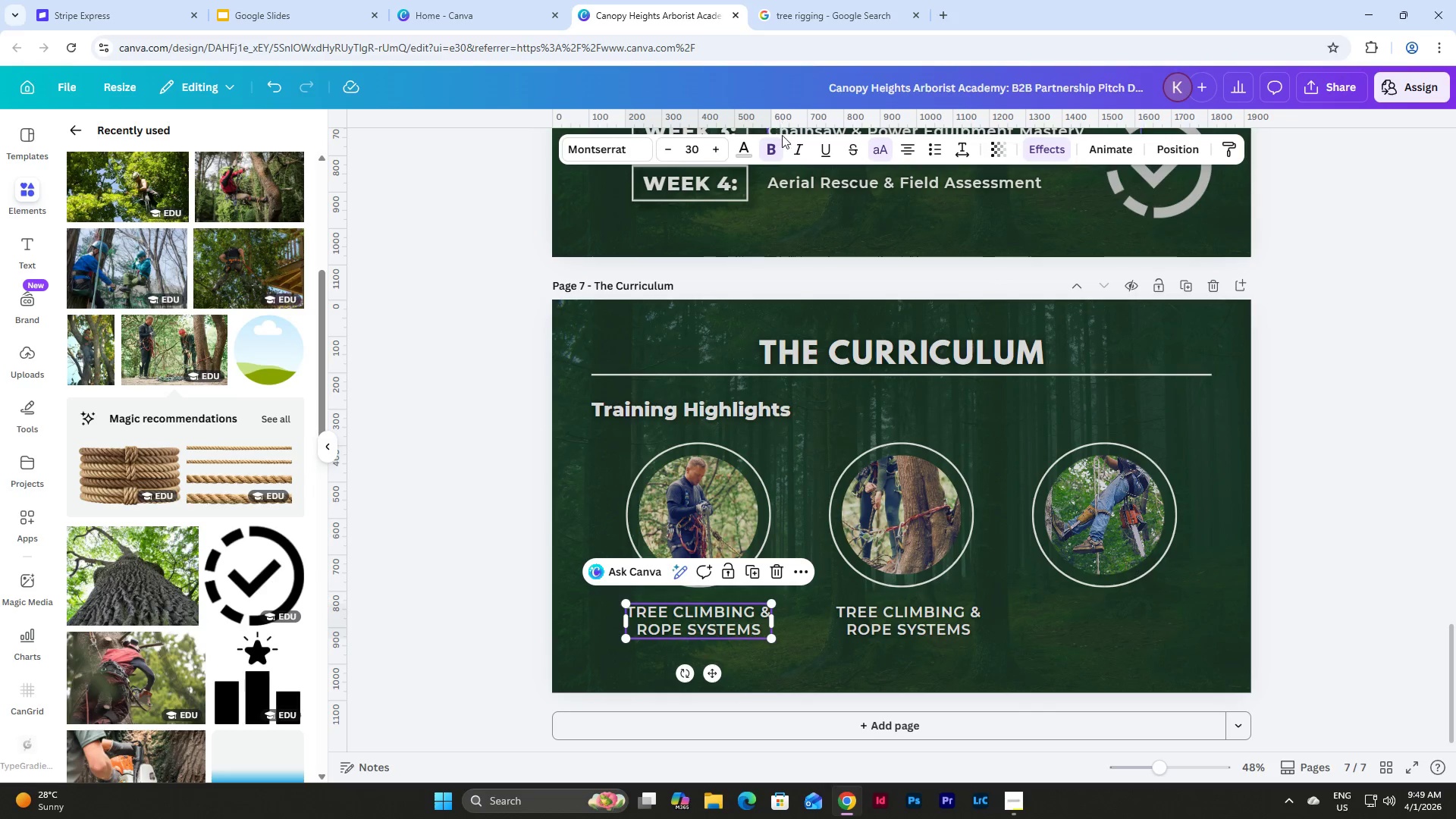 
left_click([799, 147])
 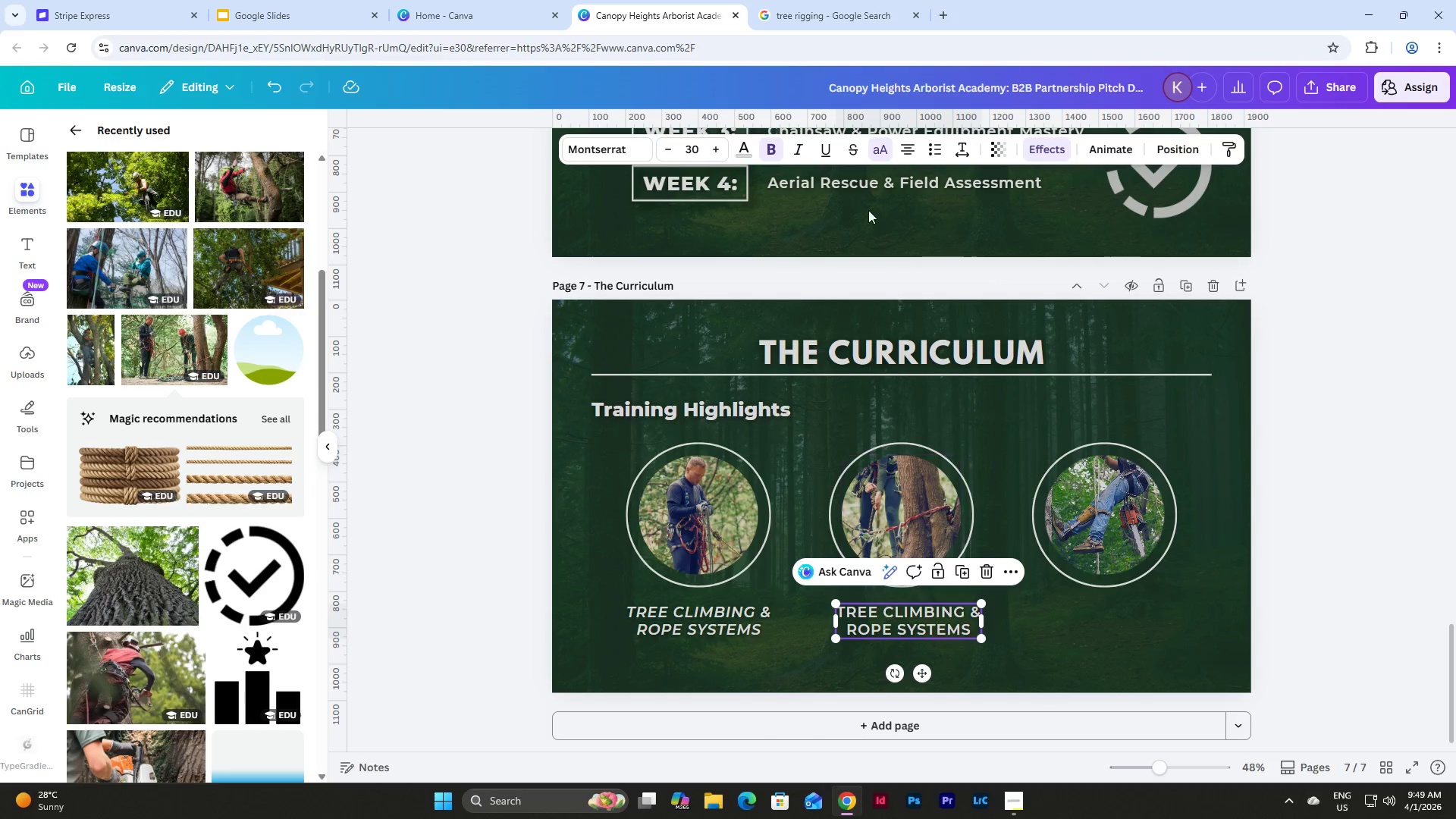 
left_click([800, 149])
 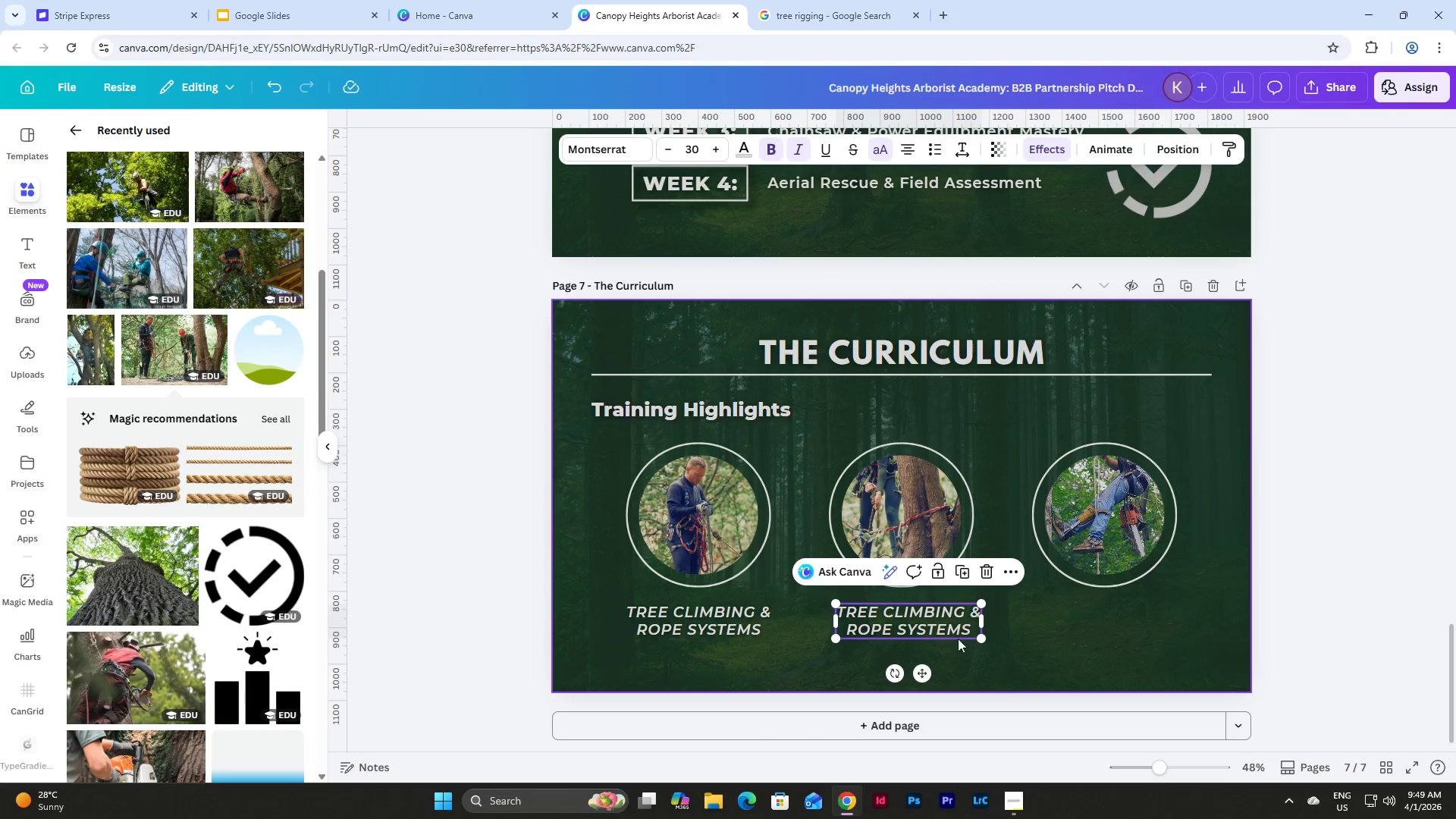 
left_click([938, 613])
 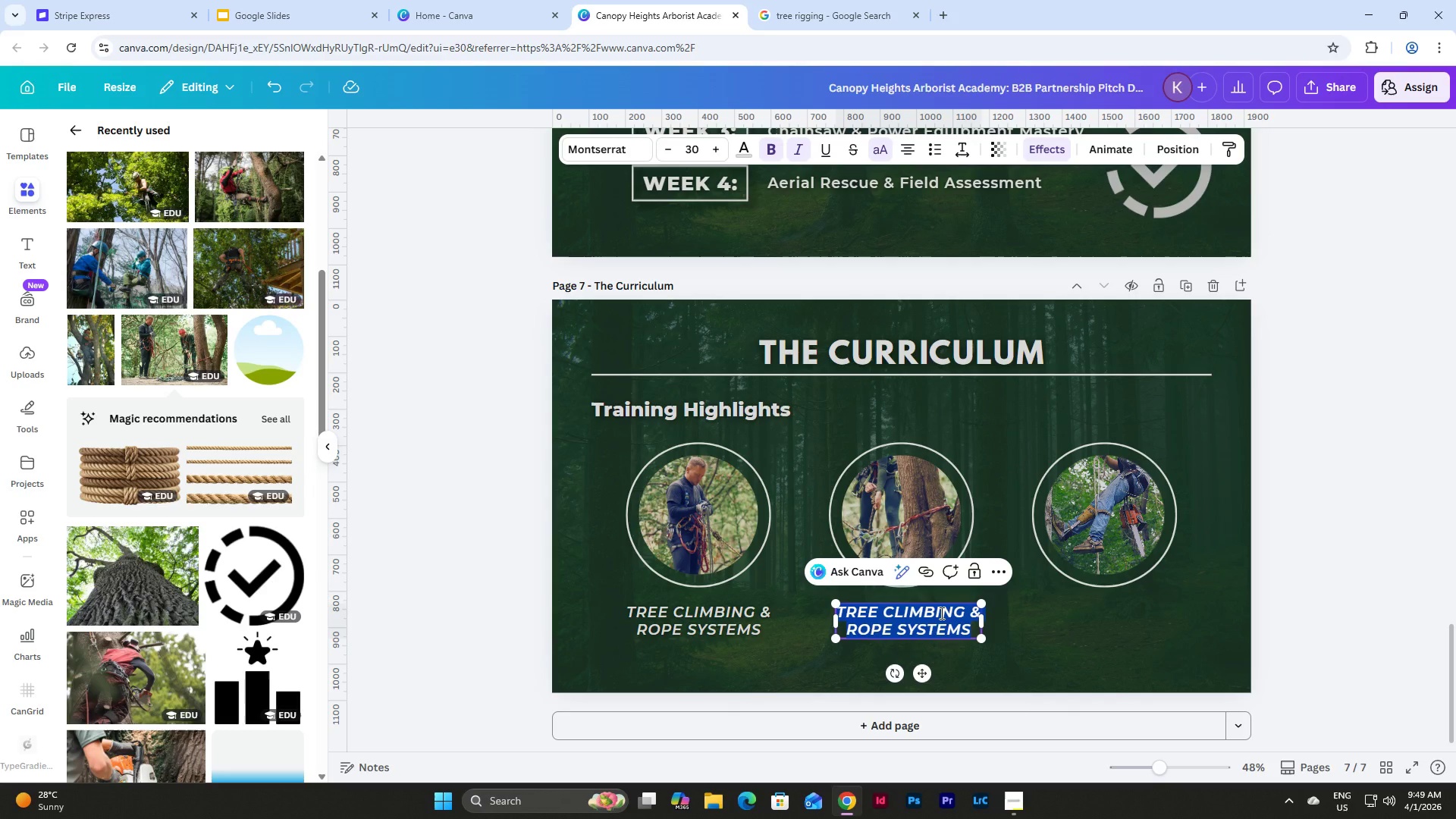 
type(Advanced t)
key(Backspace)
type(rigging techniques)
 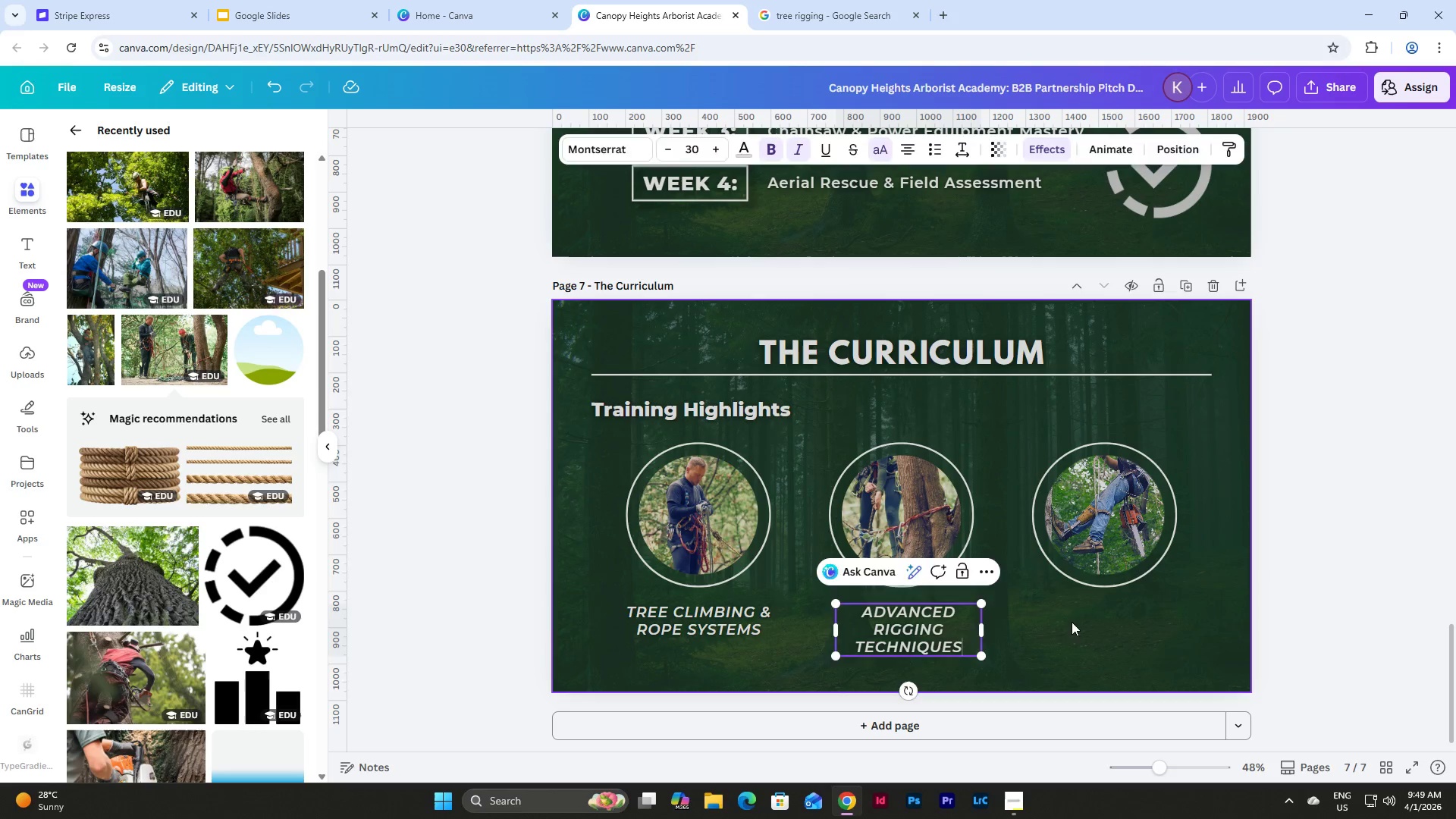 
double_click([890, 622])
 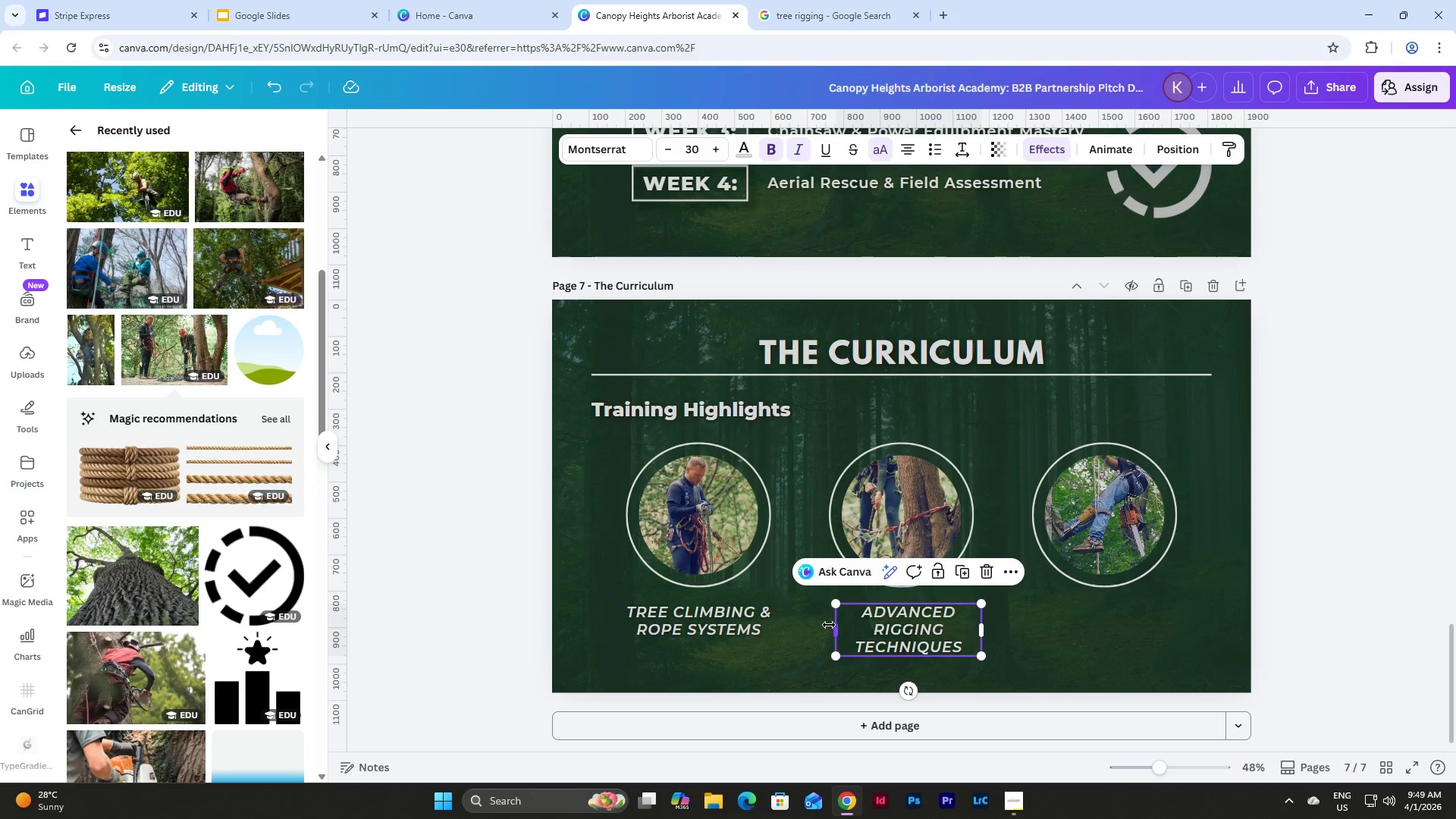 
left_click_drag(start_coordinate=[829, 627], to_coordinate=[802, 625])
 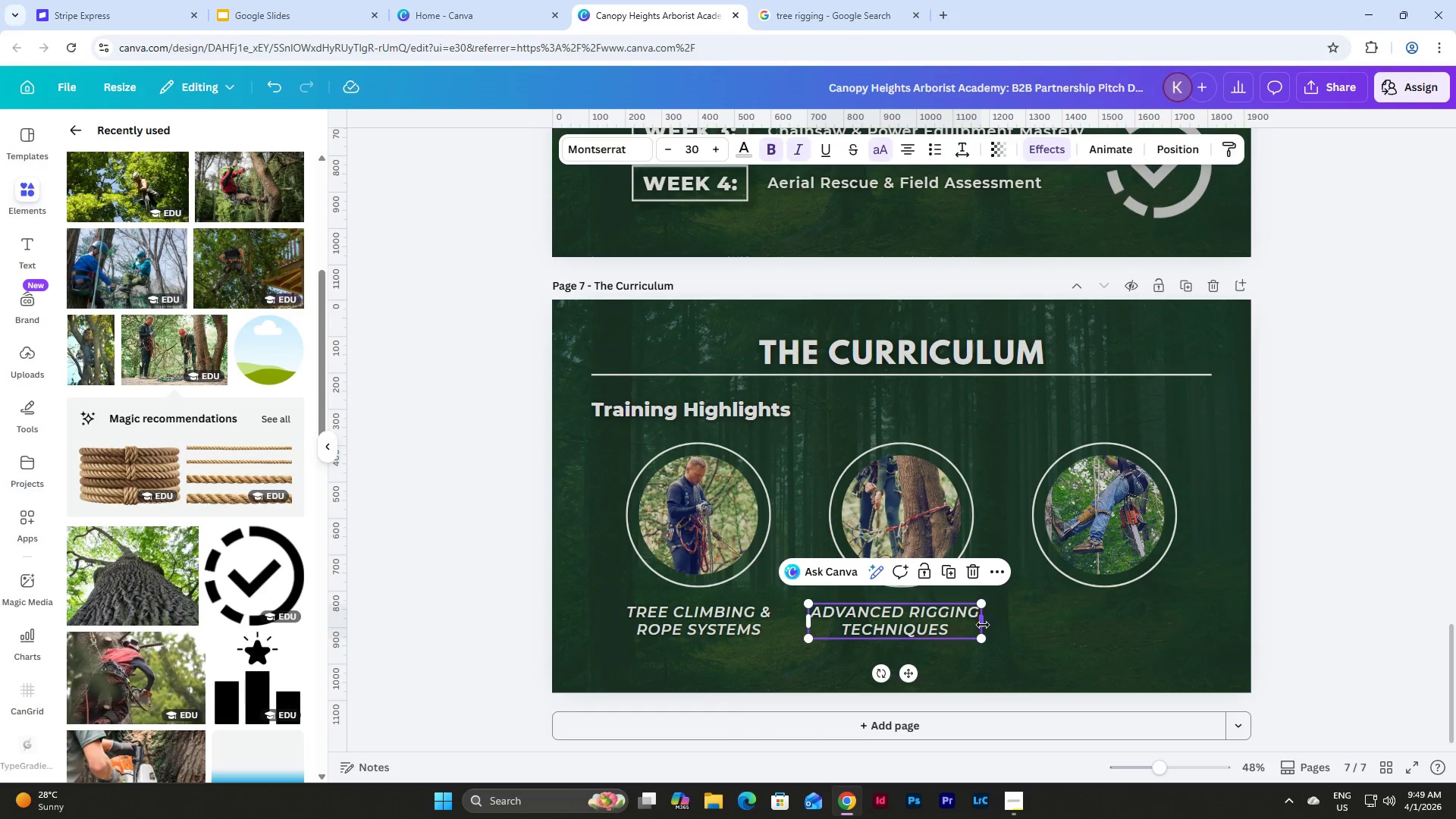 
left_click_drag(start_coordinate=[983, 625], to_coordinate=[1006, 623])
 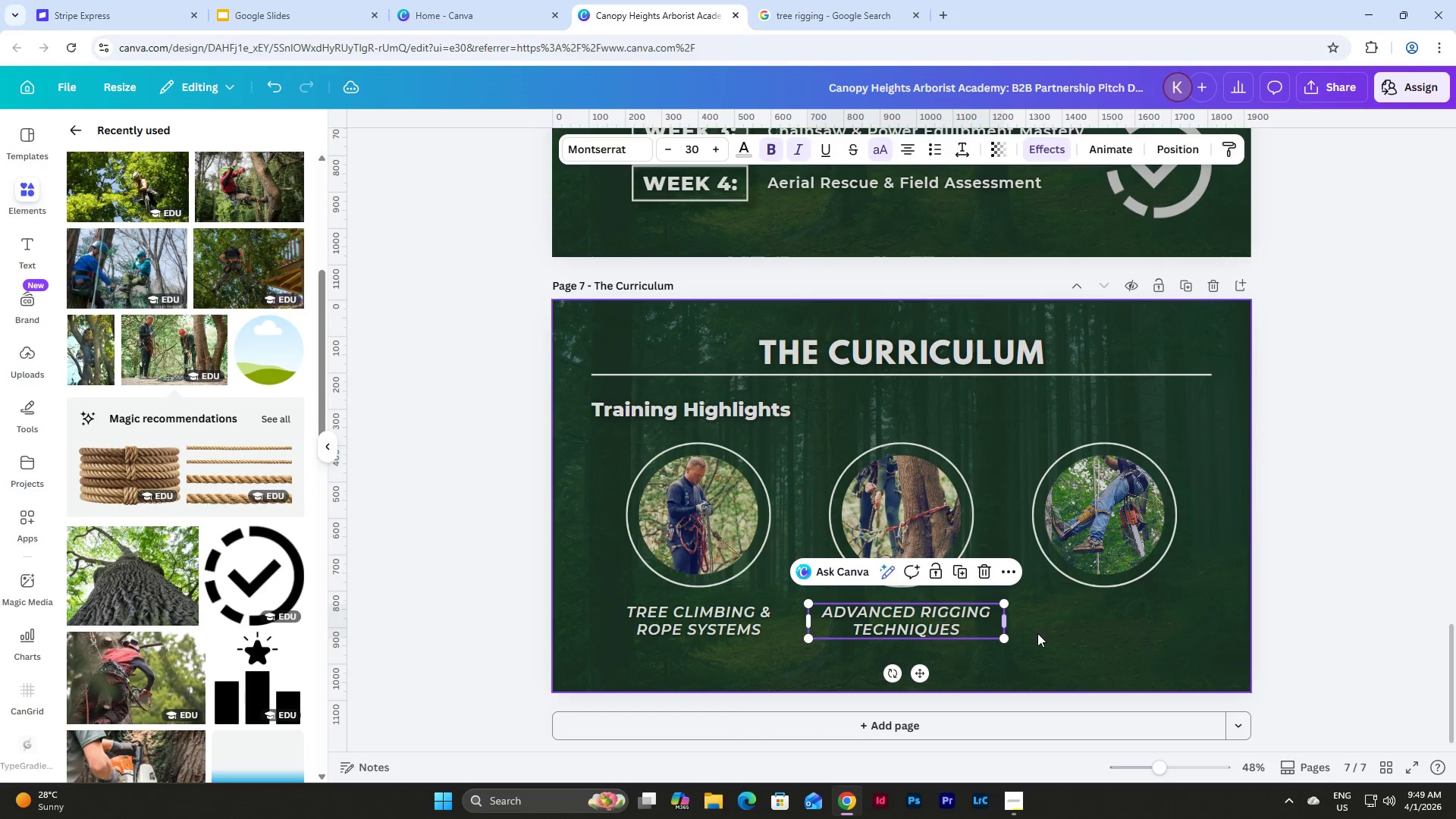 
left_click([1037, 633])
 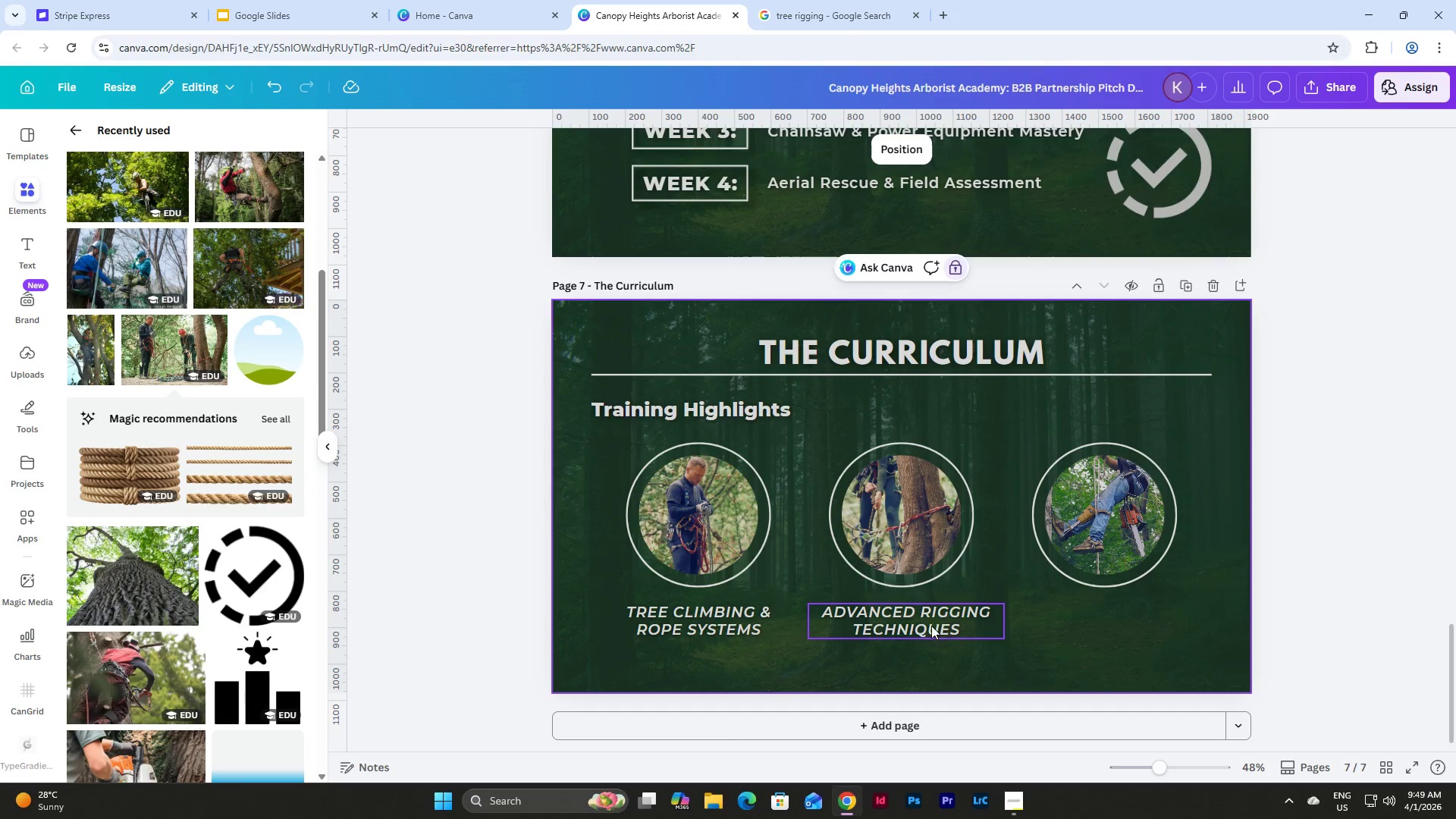 
left_click_drag(start_coordinate=[926, 625], to_coordinate=[921, 625])
 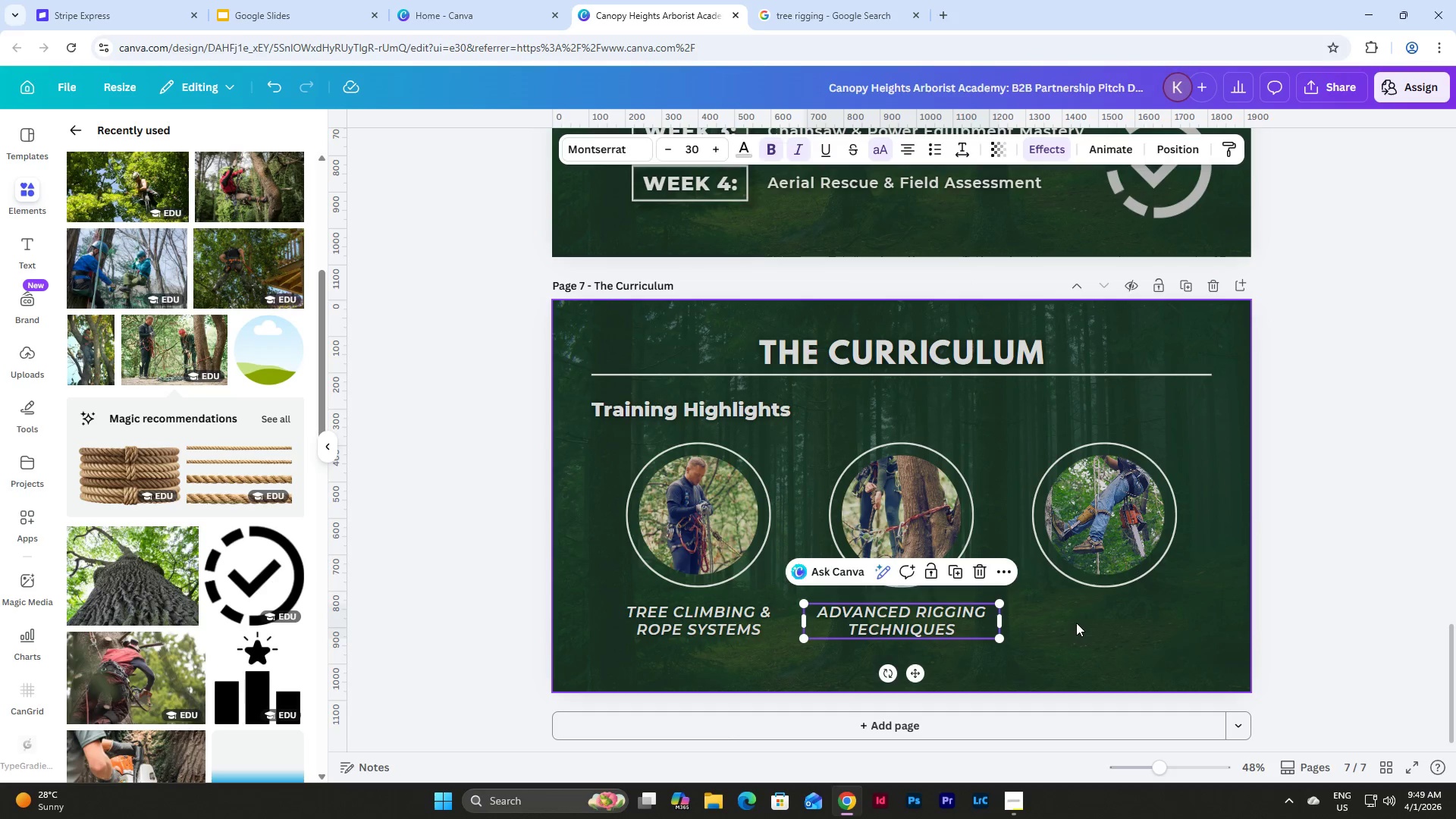 
left_click([1076, 623])
 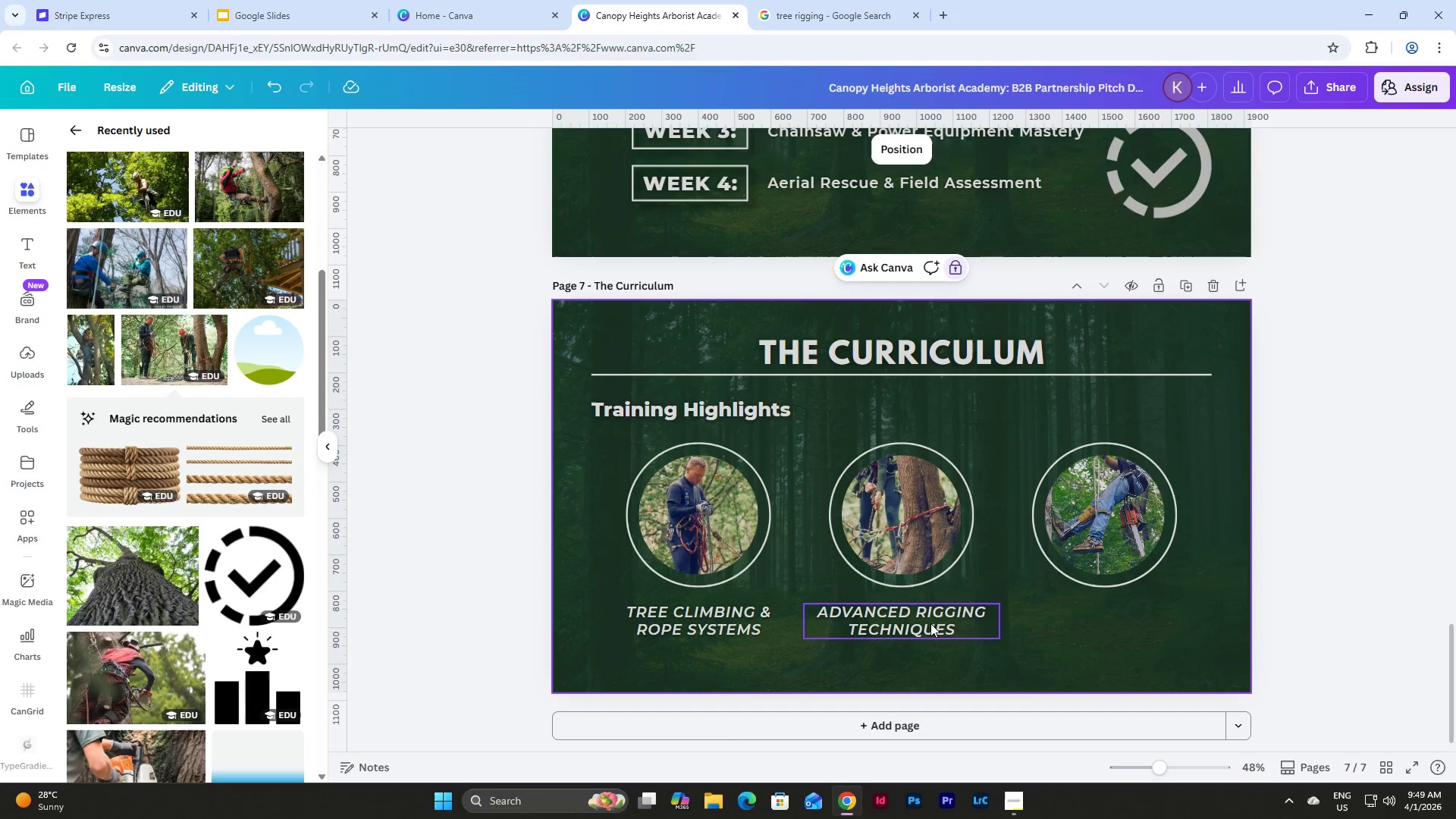 
double_click([711, 626])
 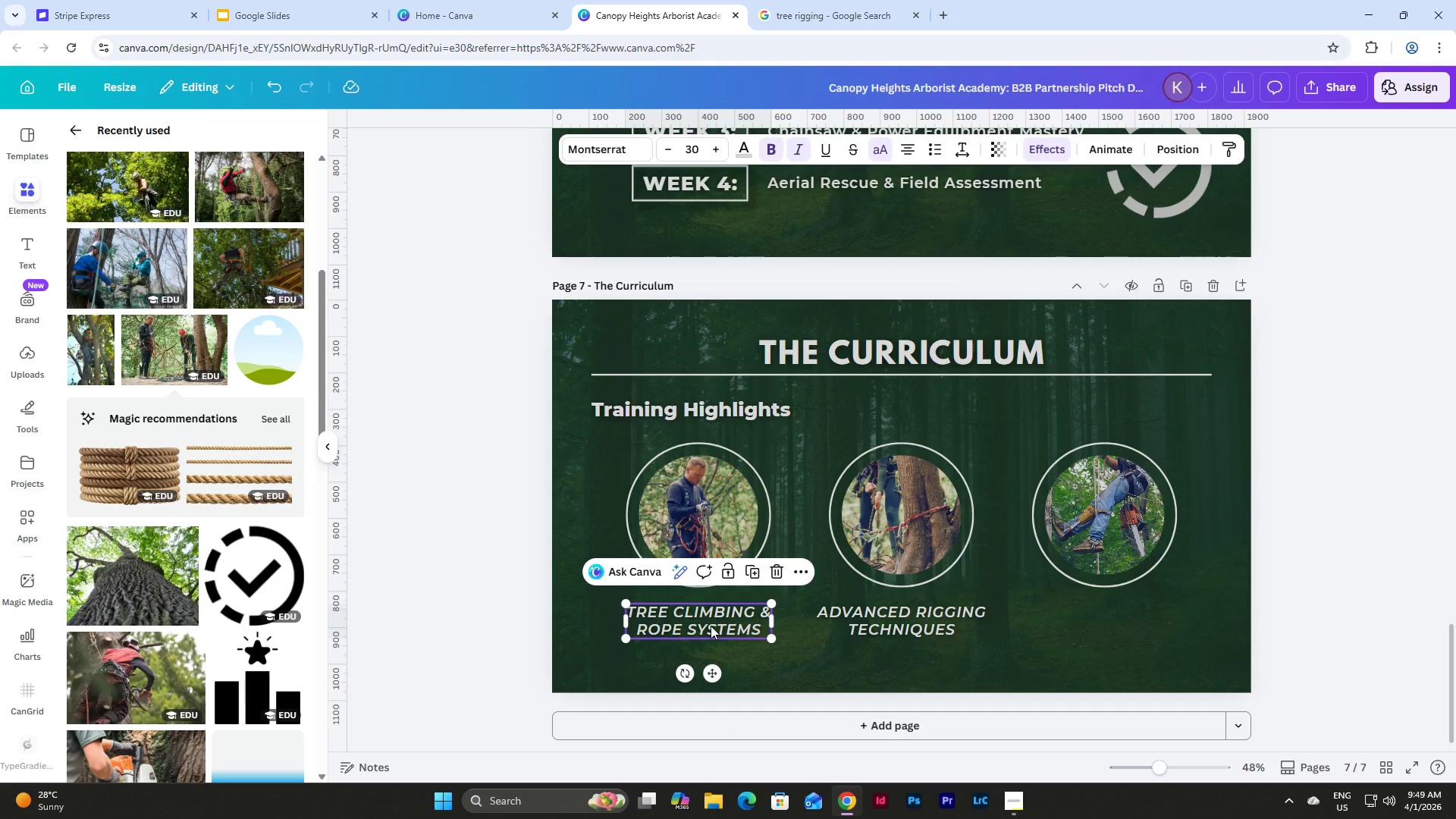 
key(Control+C)
 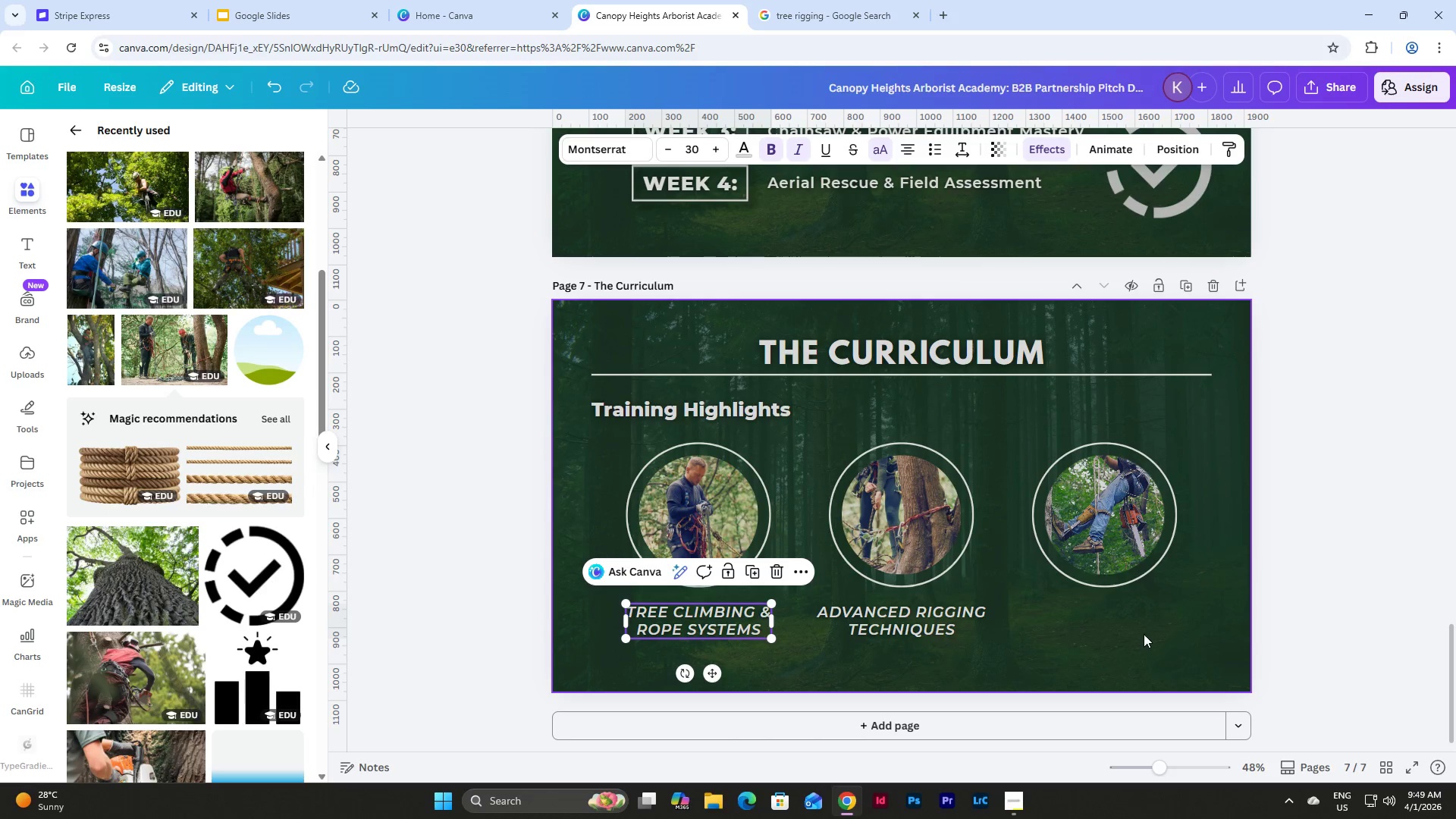 
left_click([1112, 622])
 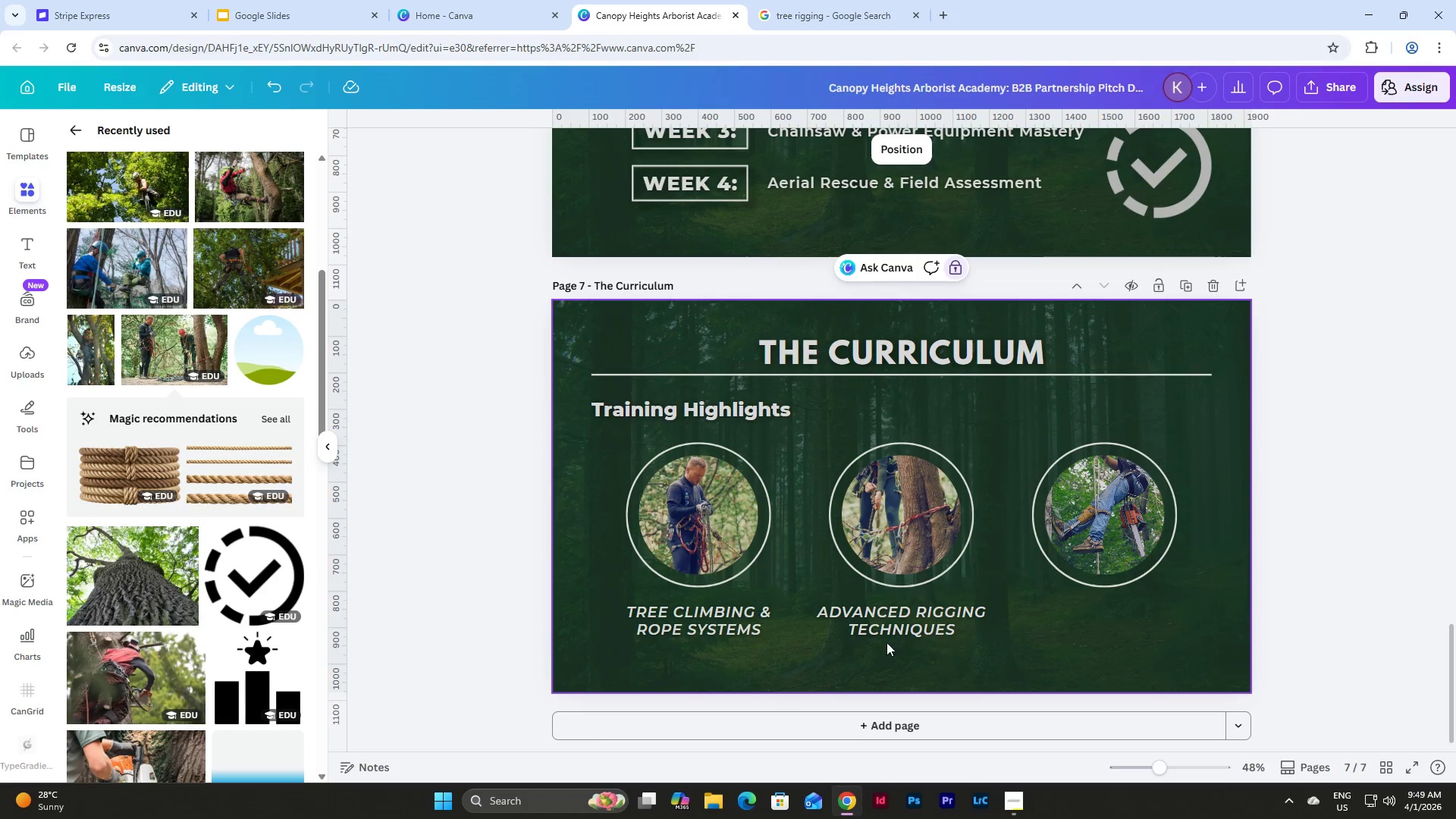 
left_click([889, 613])
 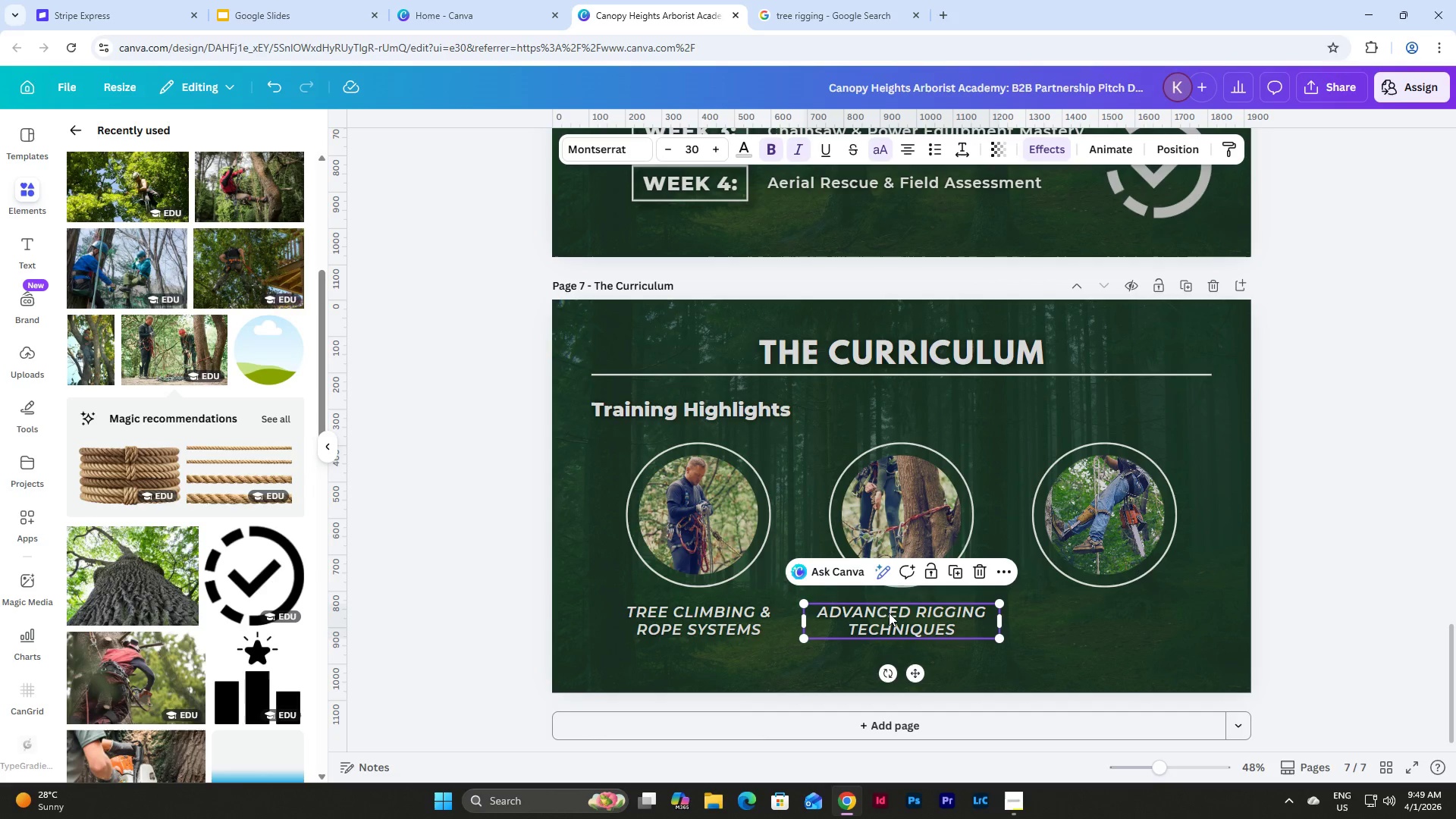 
key(Control+C)
 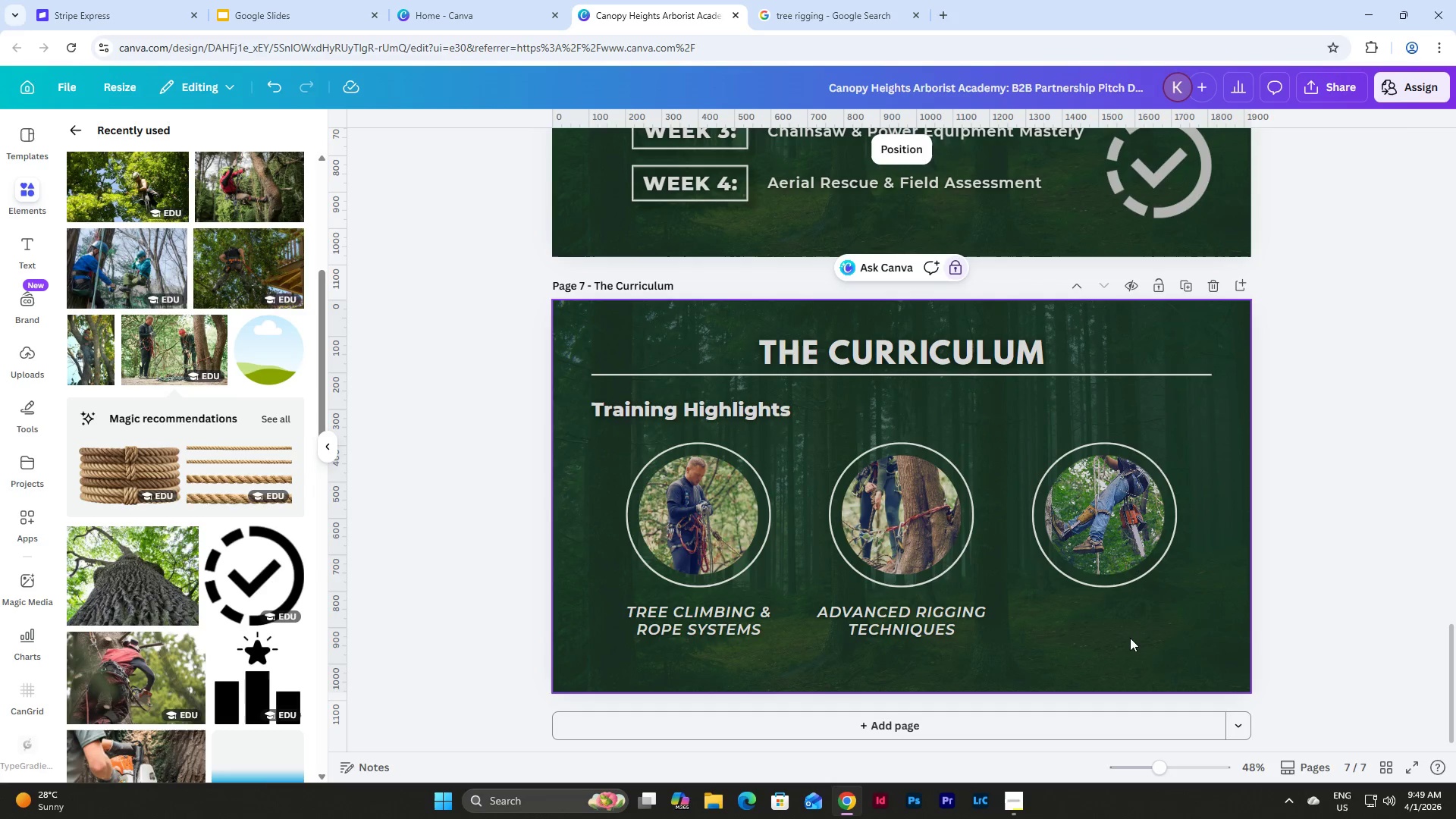 
key(Control+V)
 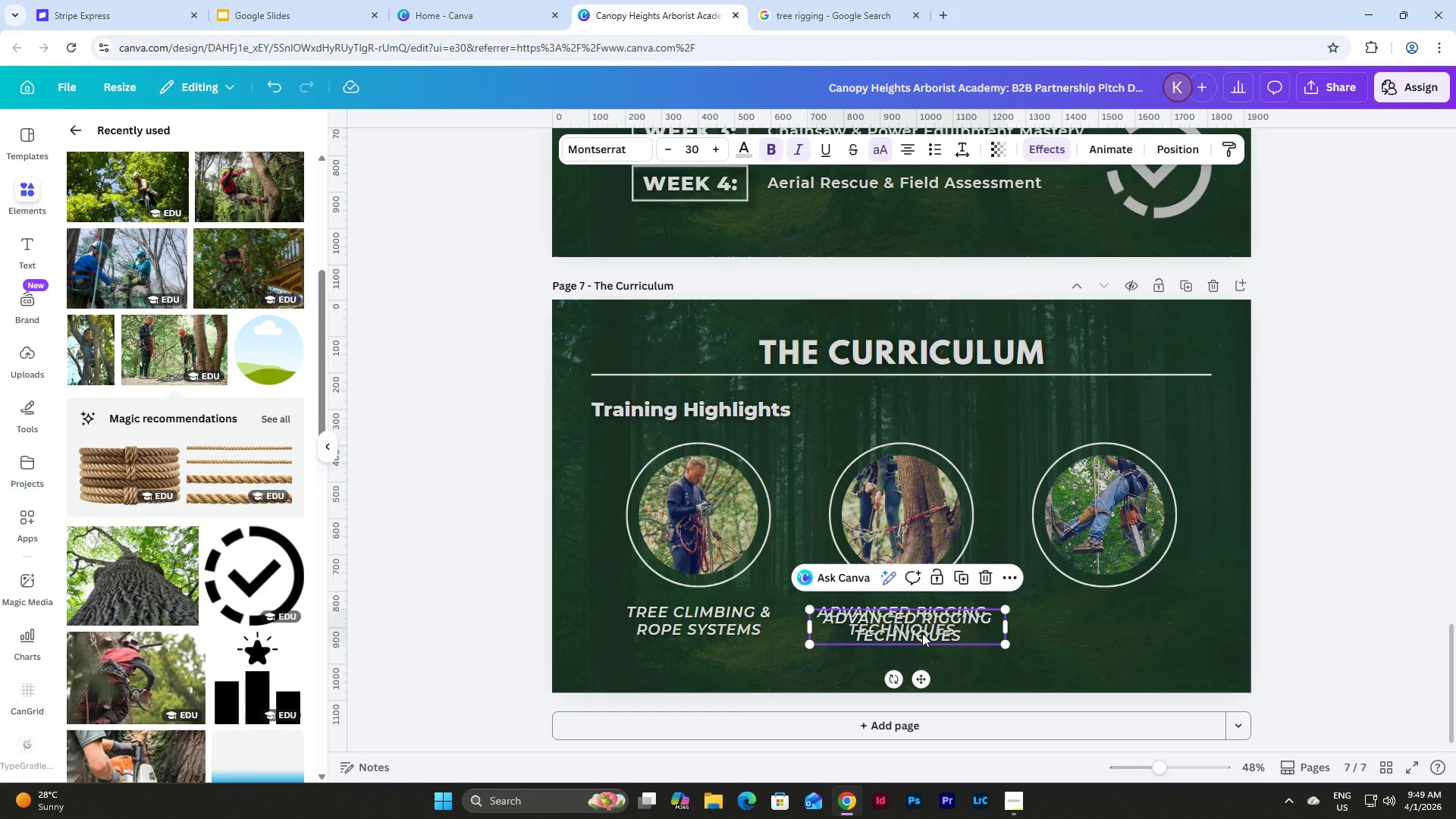 
left_click_drag(start_coordinate=[917, 628], to_coordinate=[1118, 619])
 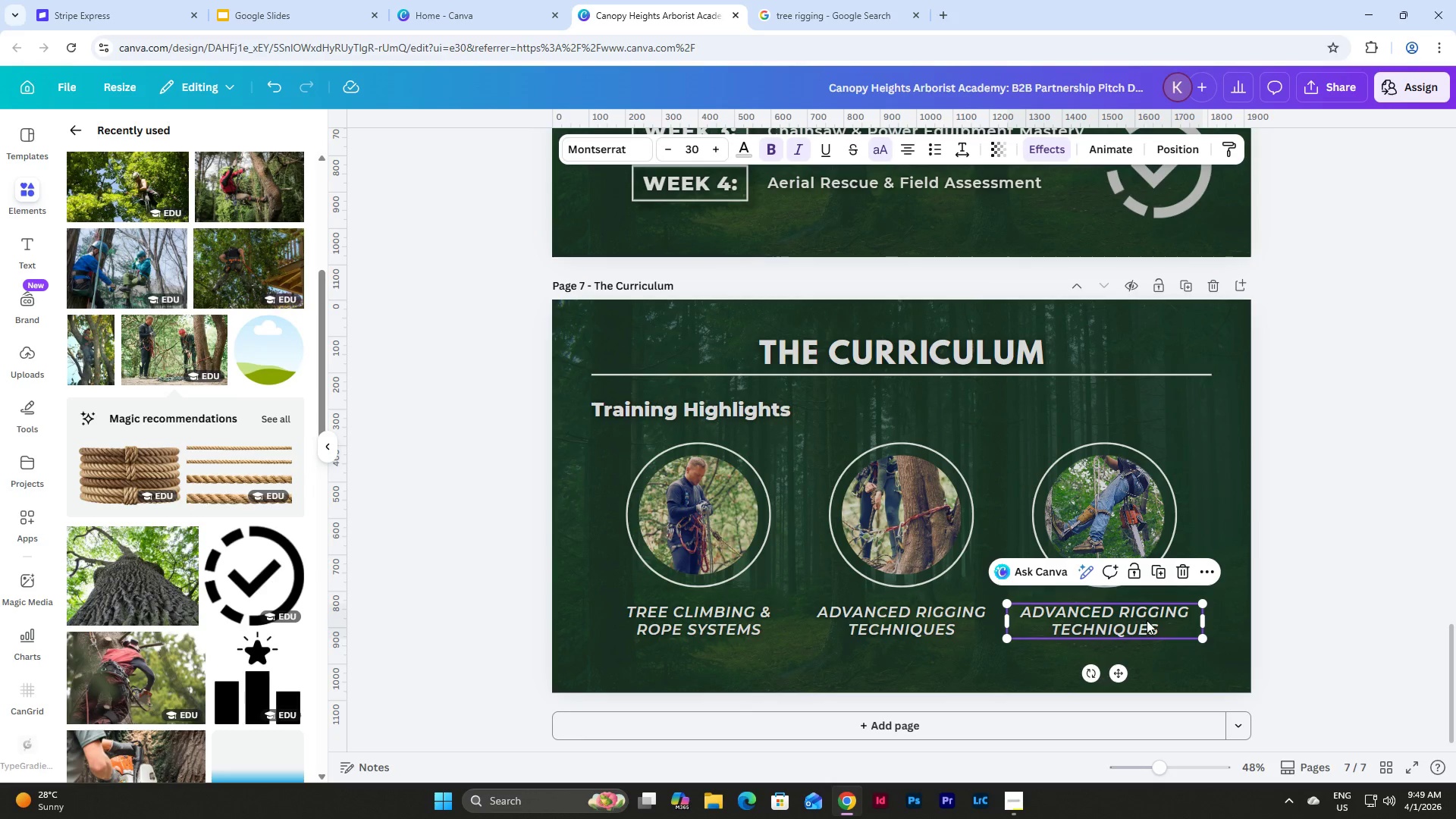 
left_click([1147, 620])
 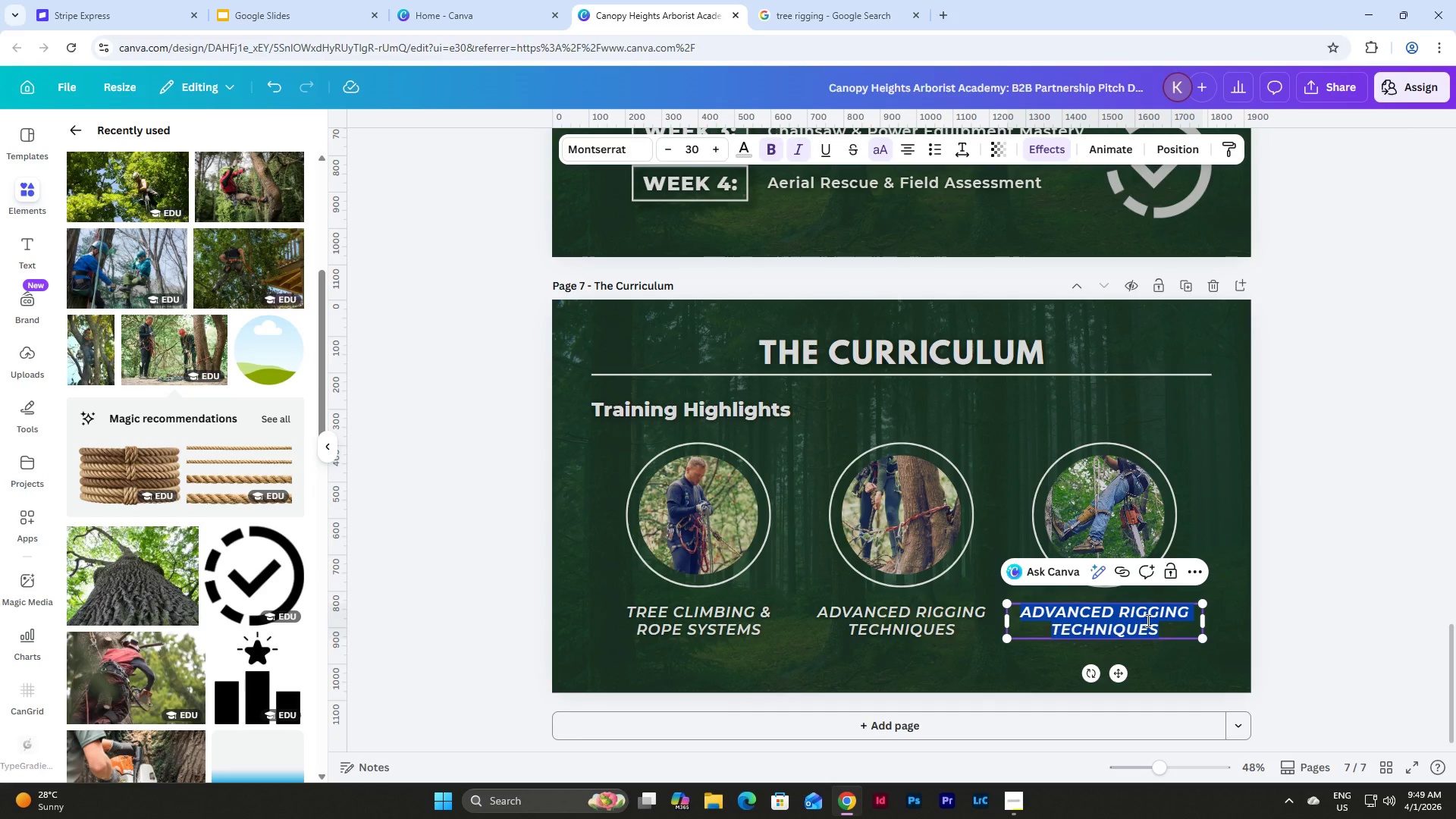 
type(chainsaw safety *)
key(Backspace)
type(& precision curr)
key(Backspace)
key(Backspace)
type(tting)
 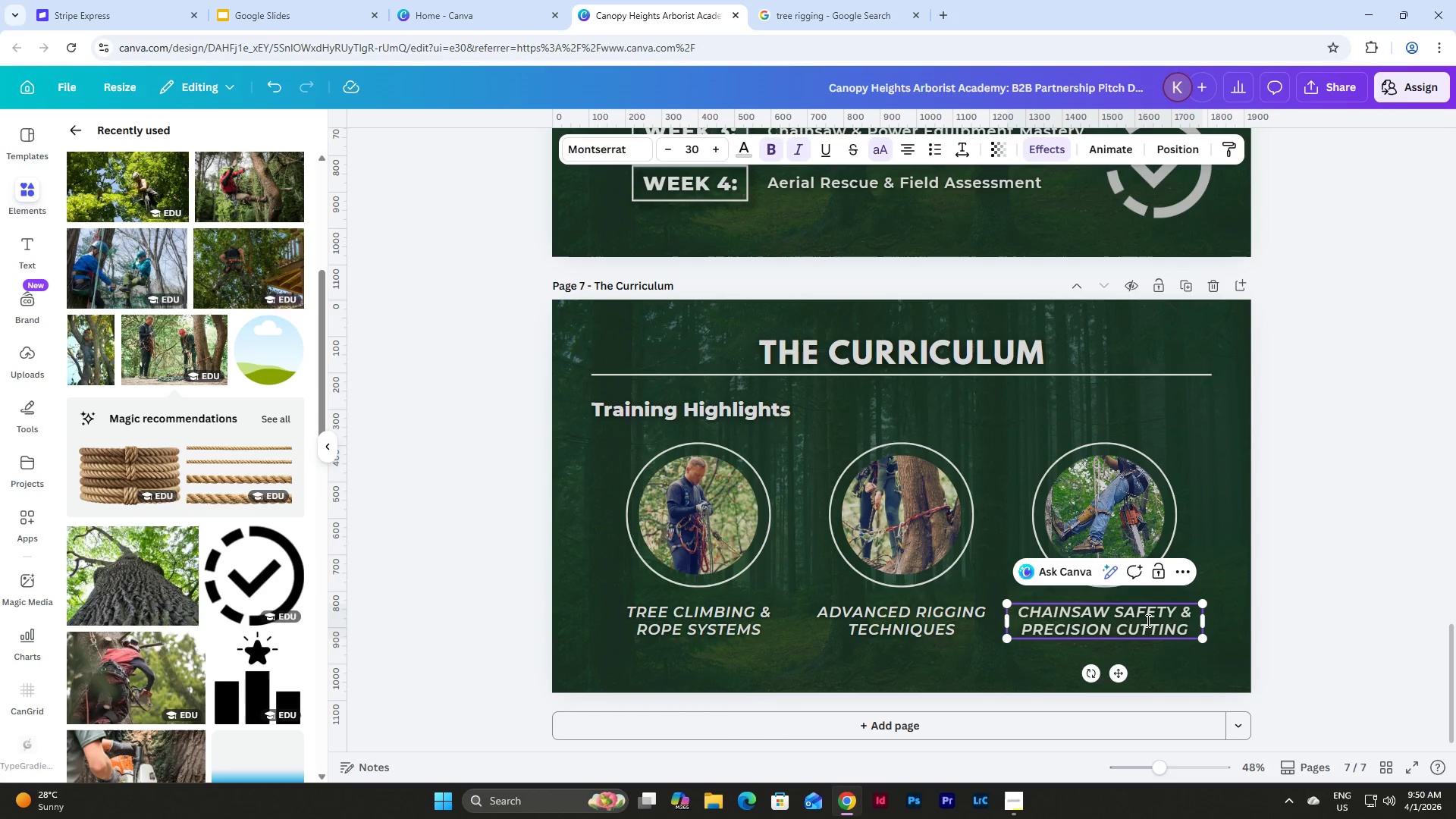 
scroll: coordinate [231, 394], scroll_direction: up, amount: 9.0
 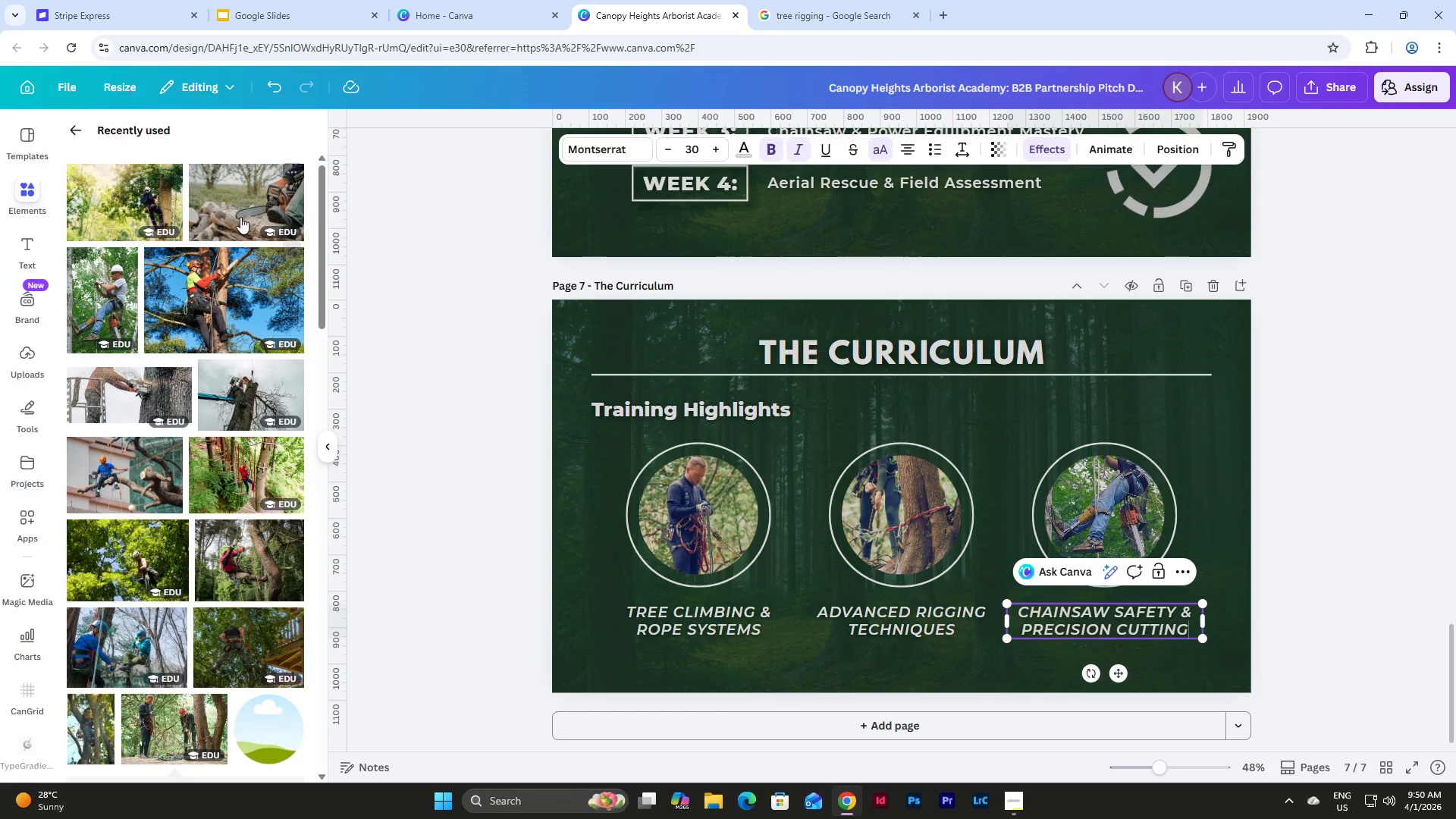 
left_click_drag(start_coordinate=[240, 212], to_coordinate=[1072, 484])
 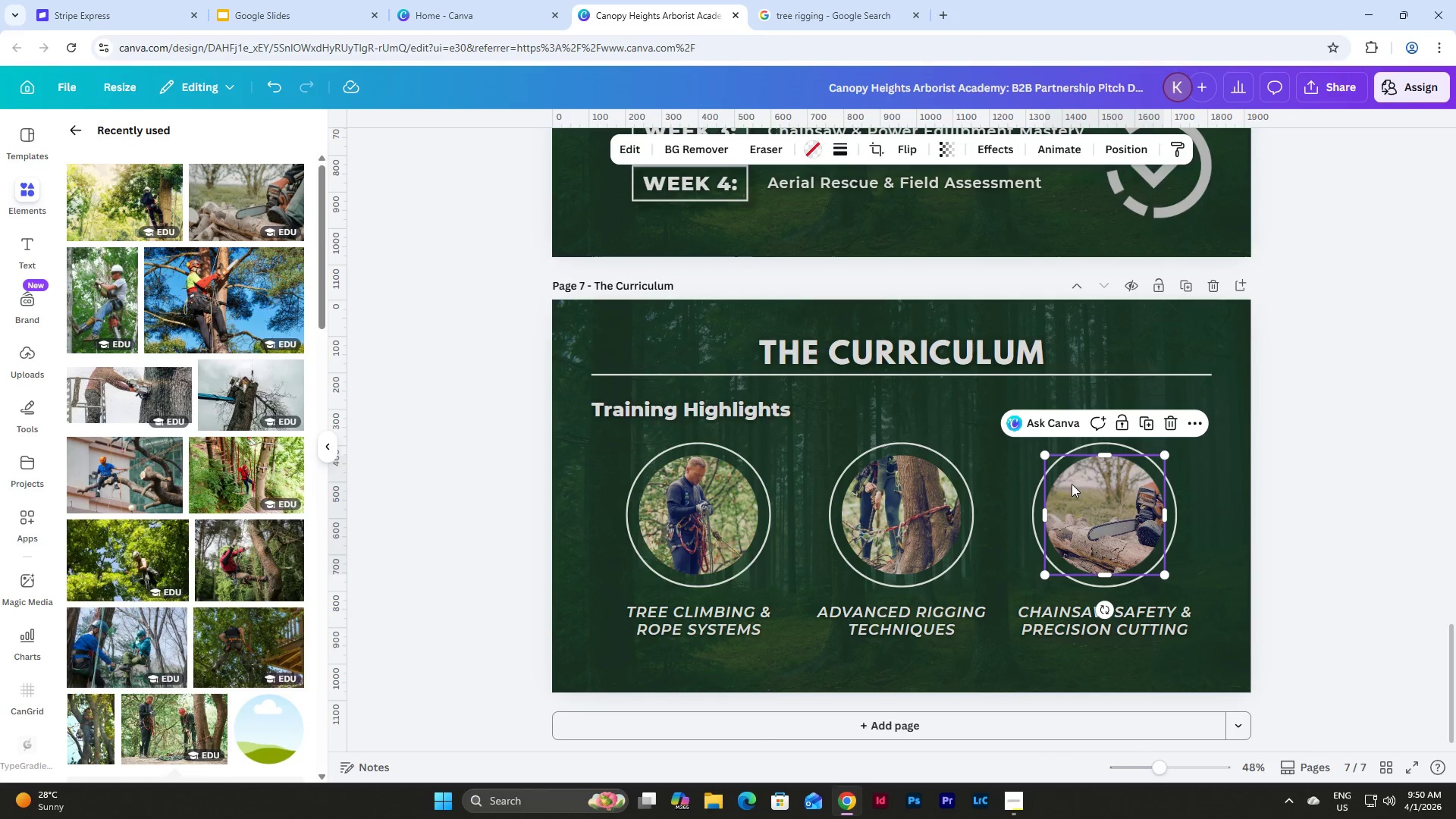 
left_click([1072, 484])
 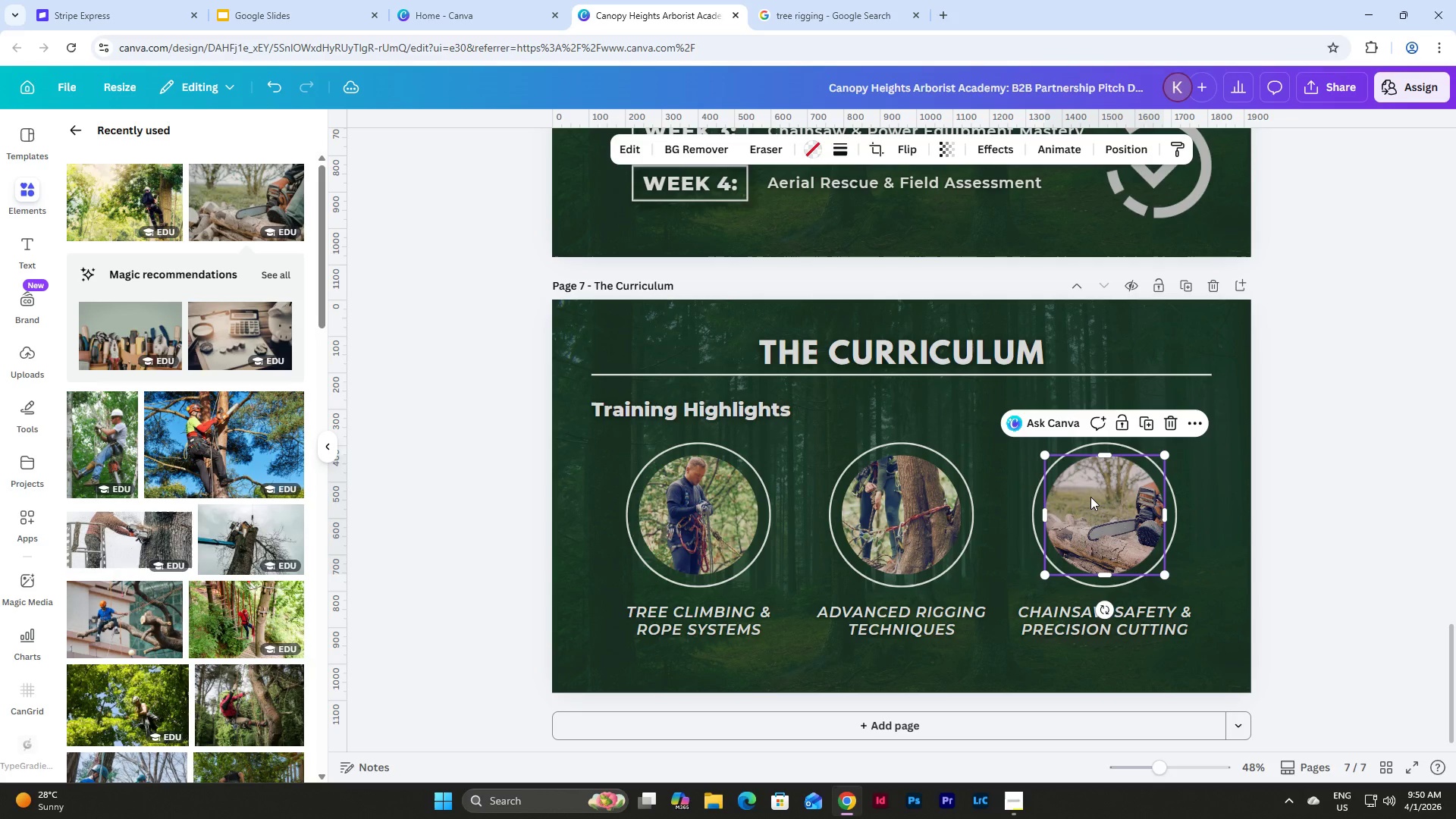 
double_click([1090, 497])
 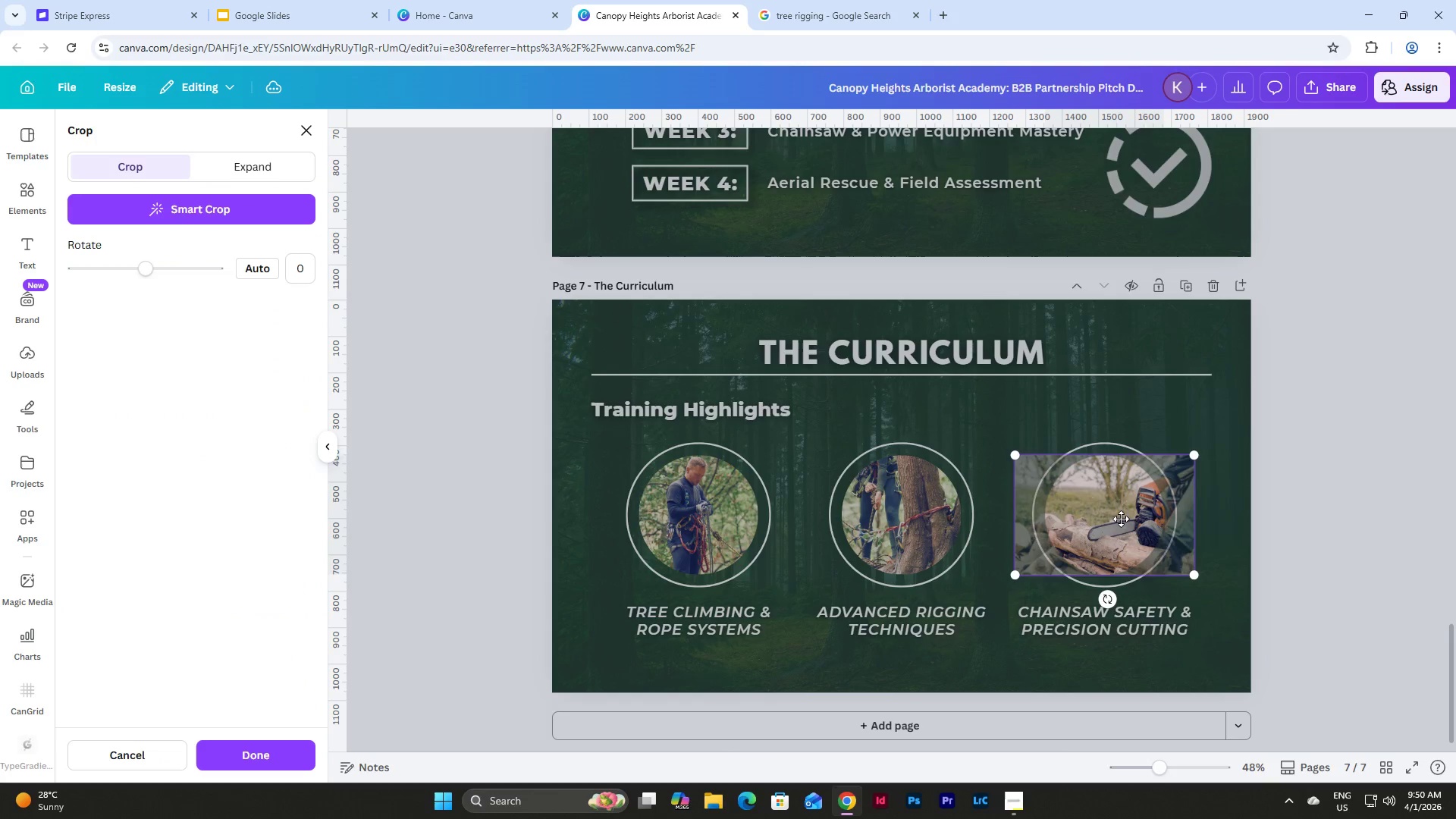 
left_click_drag(start_coordinate=[1121, 519], to_coordinate=[1072, 479])
 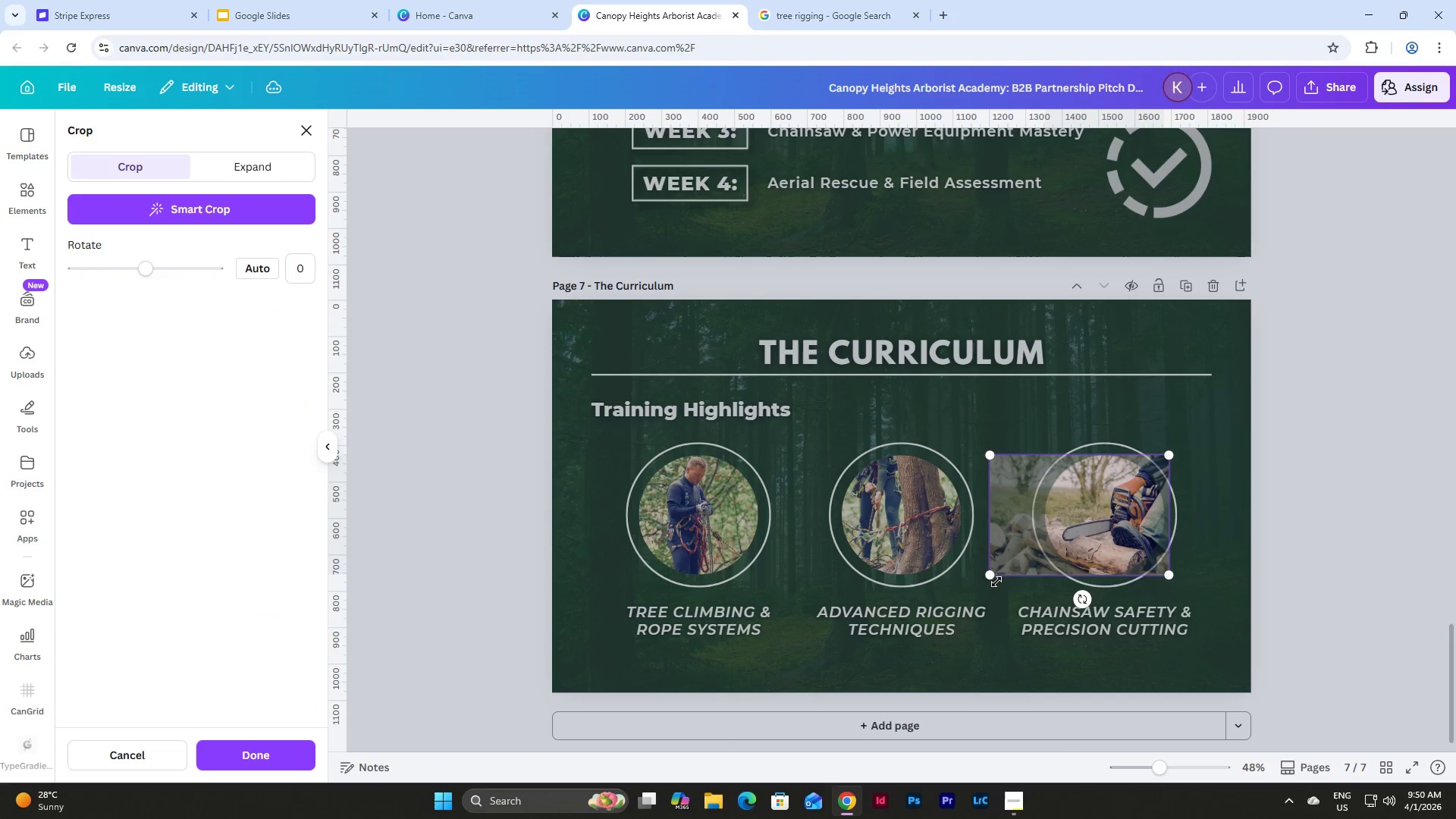 
left_click_drag(start_coordinate=[993, 582], to_coordinate=[940, 625])
 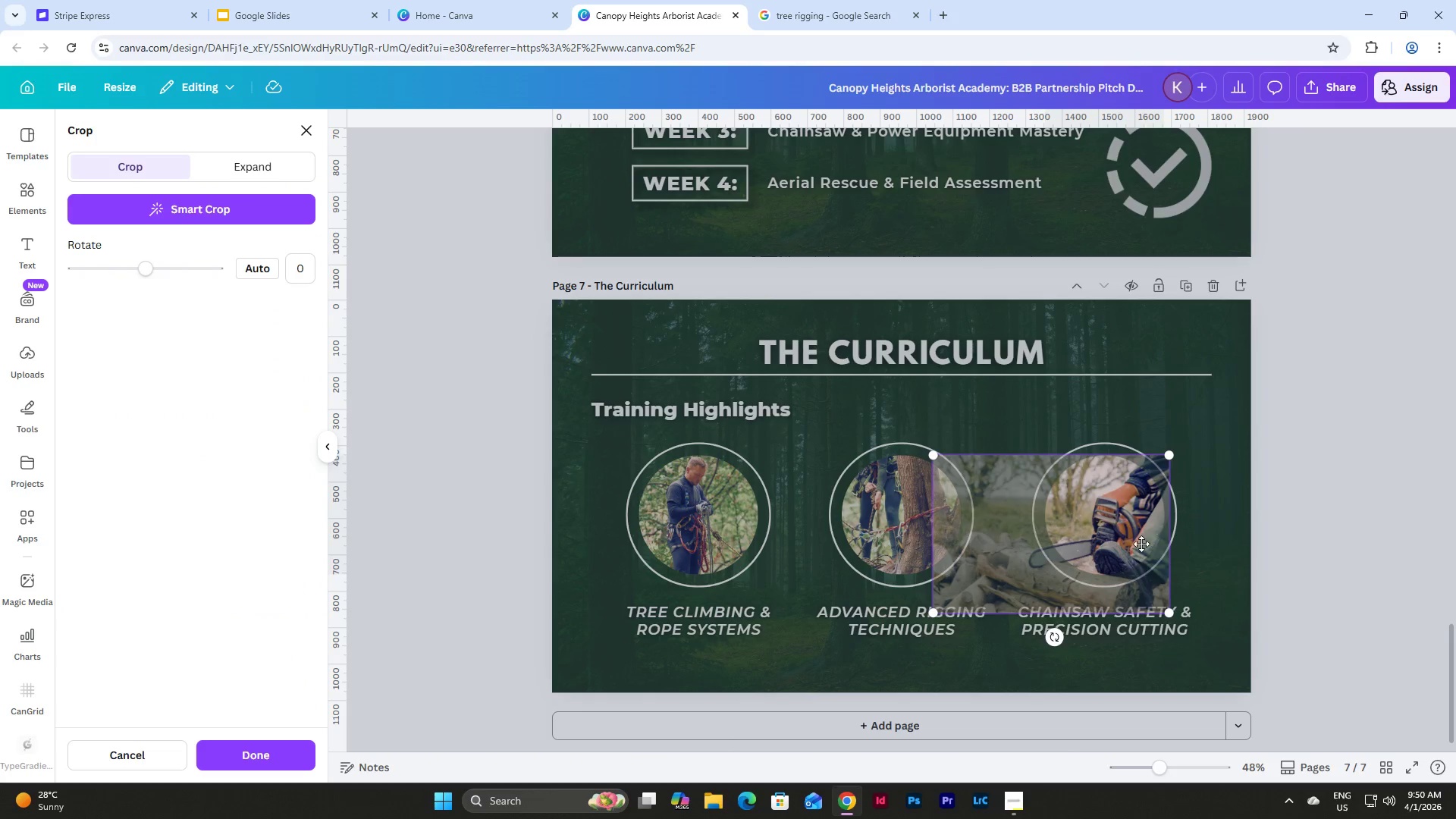 
left_click_drag(start_coordinate=[1130, 544], to_coordinate=[1161, 511])
 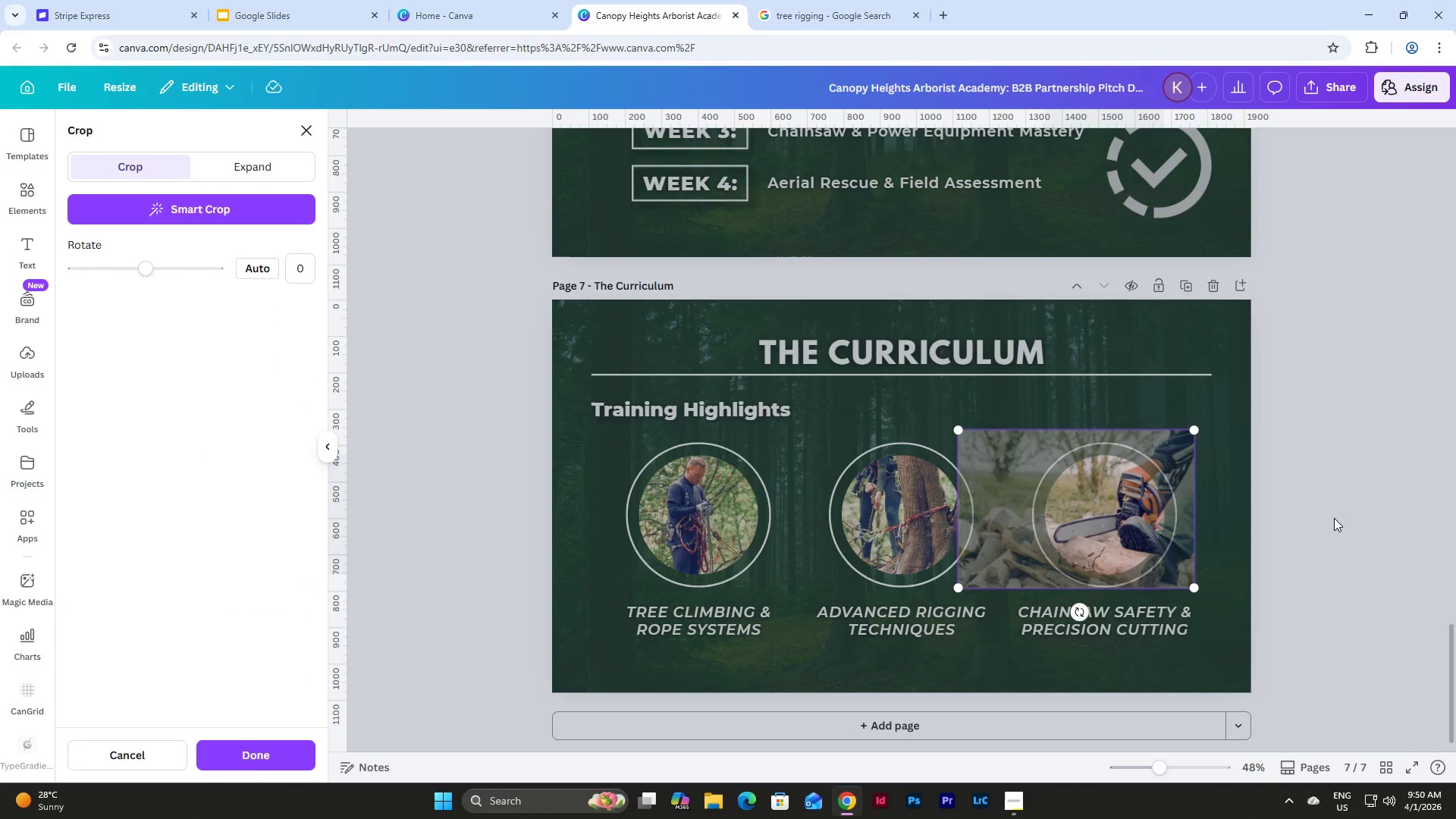 
left_click([1334, 518])
 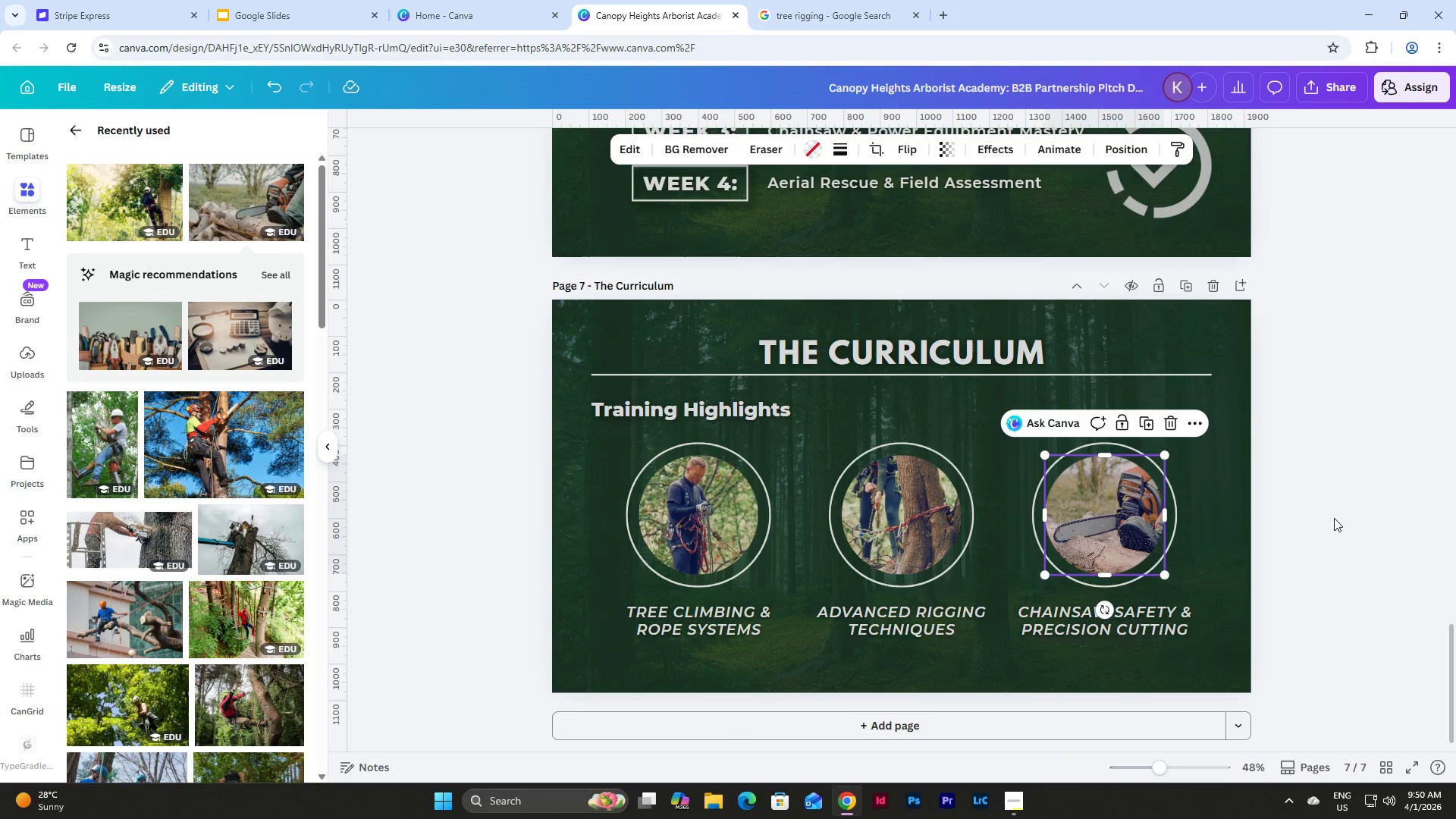 
left_click([1334, 518])
 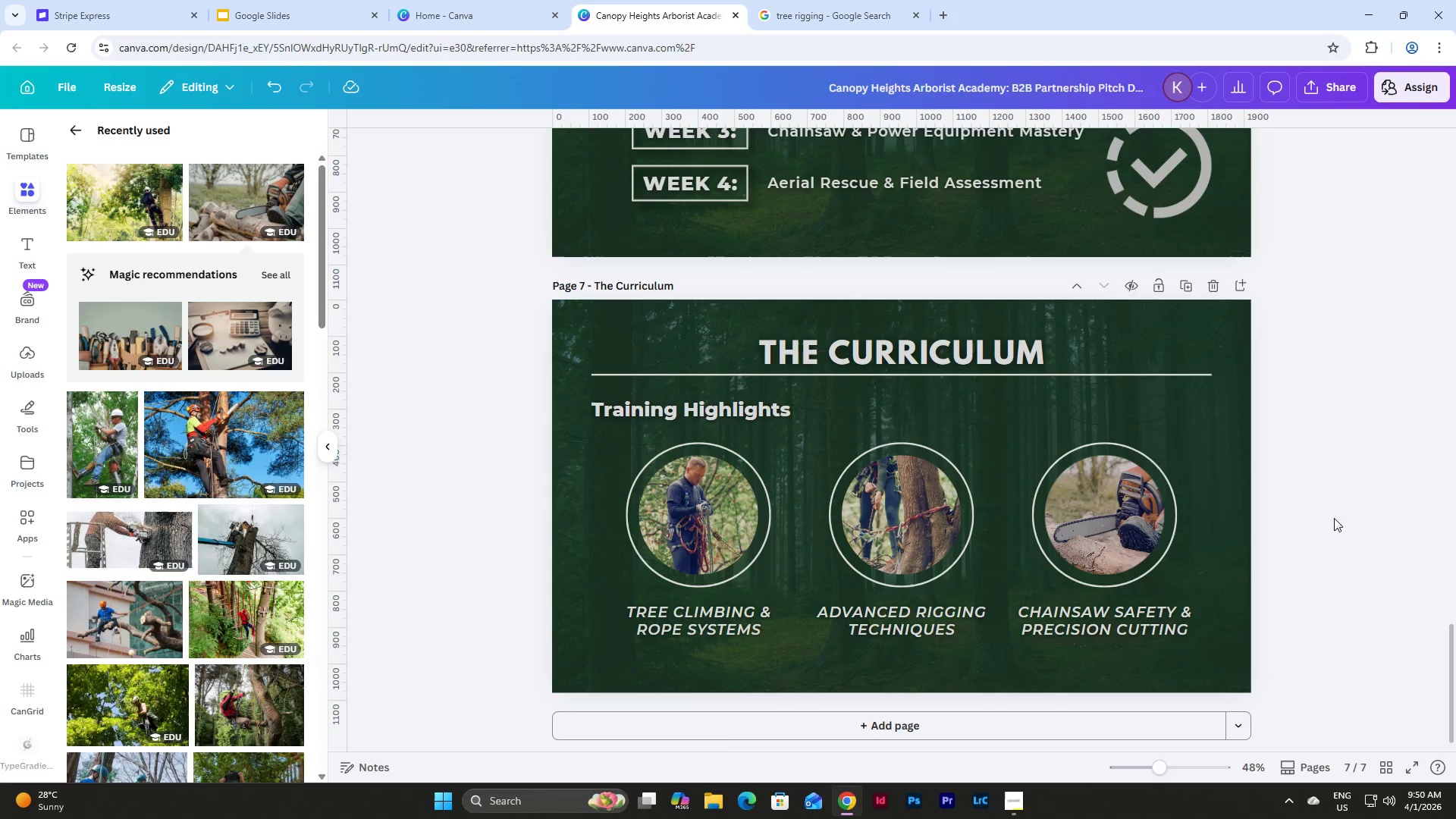 
double_click([1110, 522])
 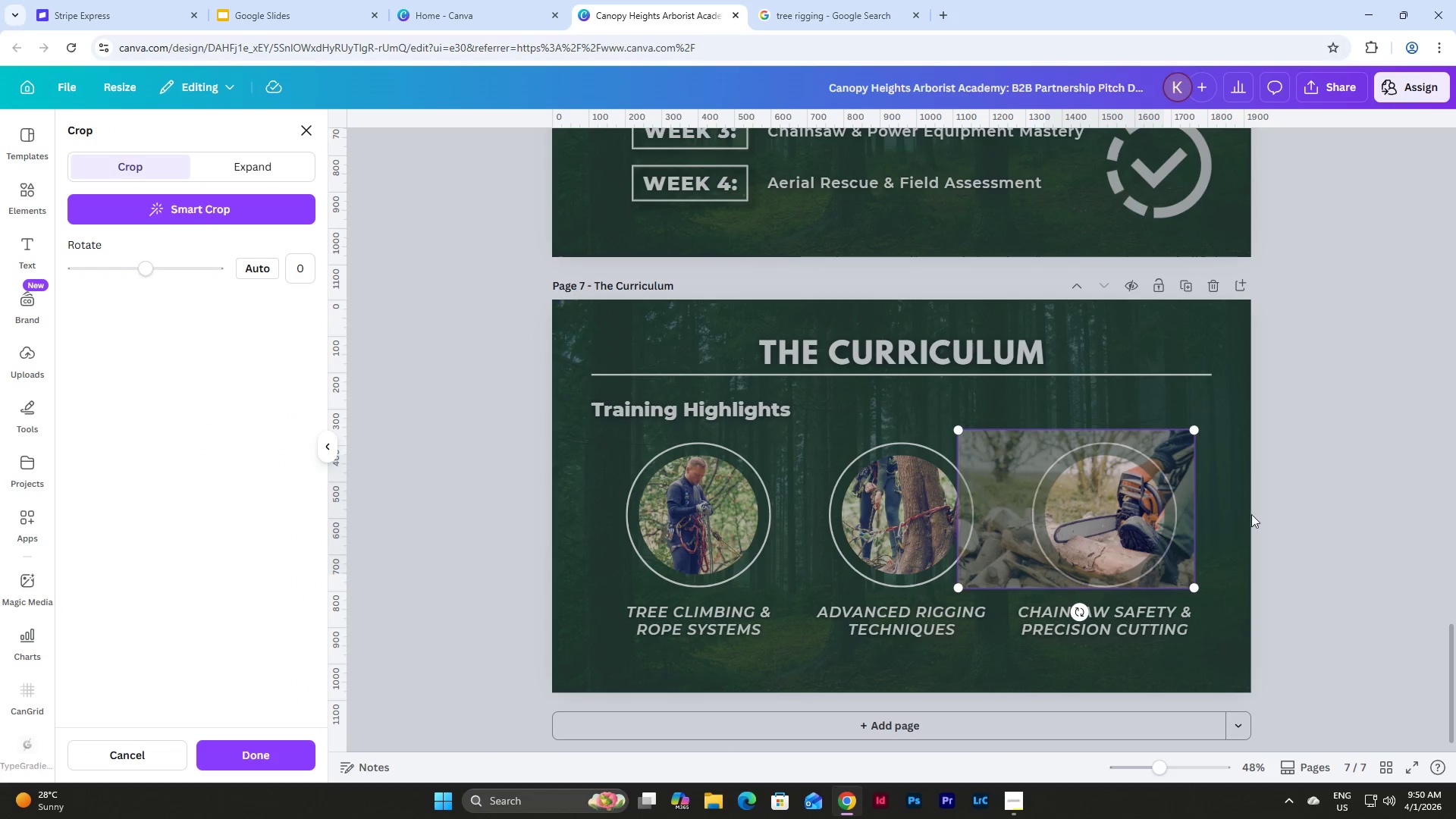 
double_click([1255, 514])
 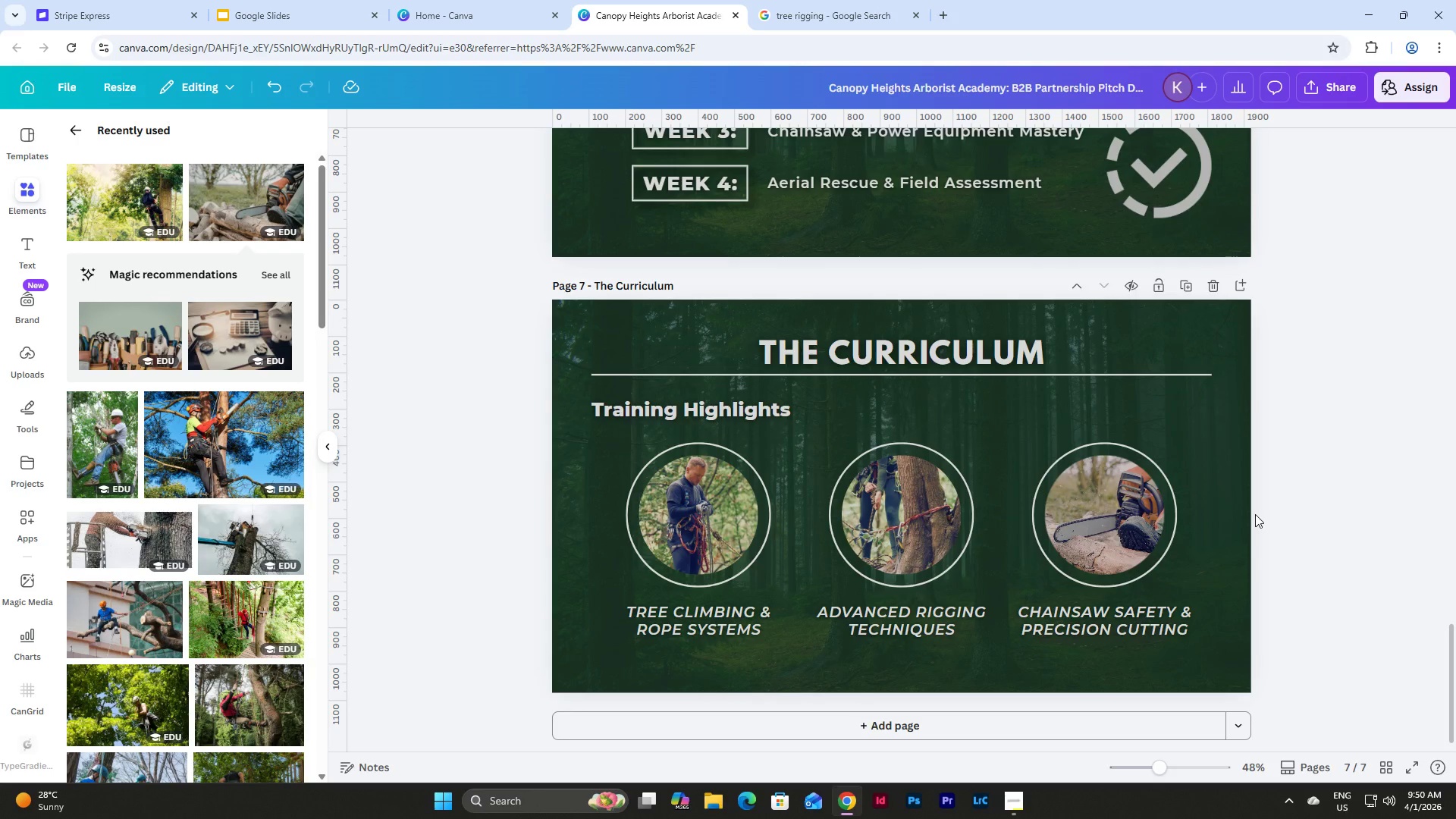 
scroll: coordinate [1255, 514], scroll_direction: down, amount: 1.0
 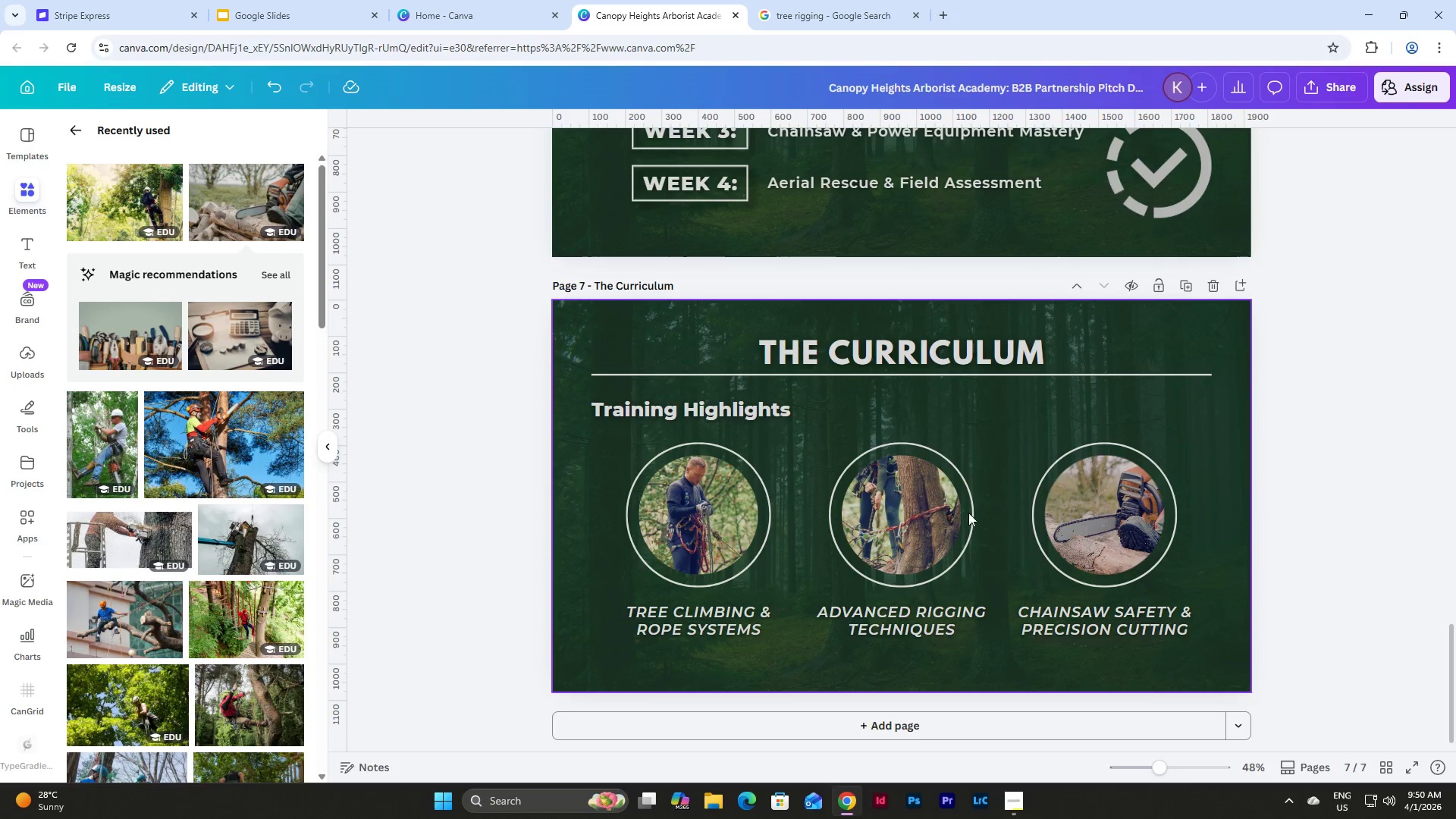 
double_click([894, 503])
 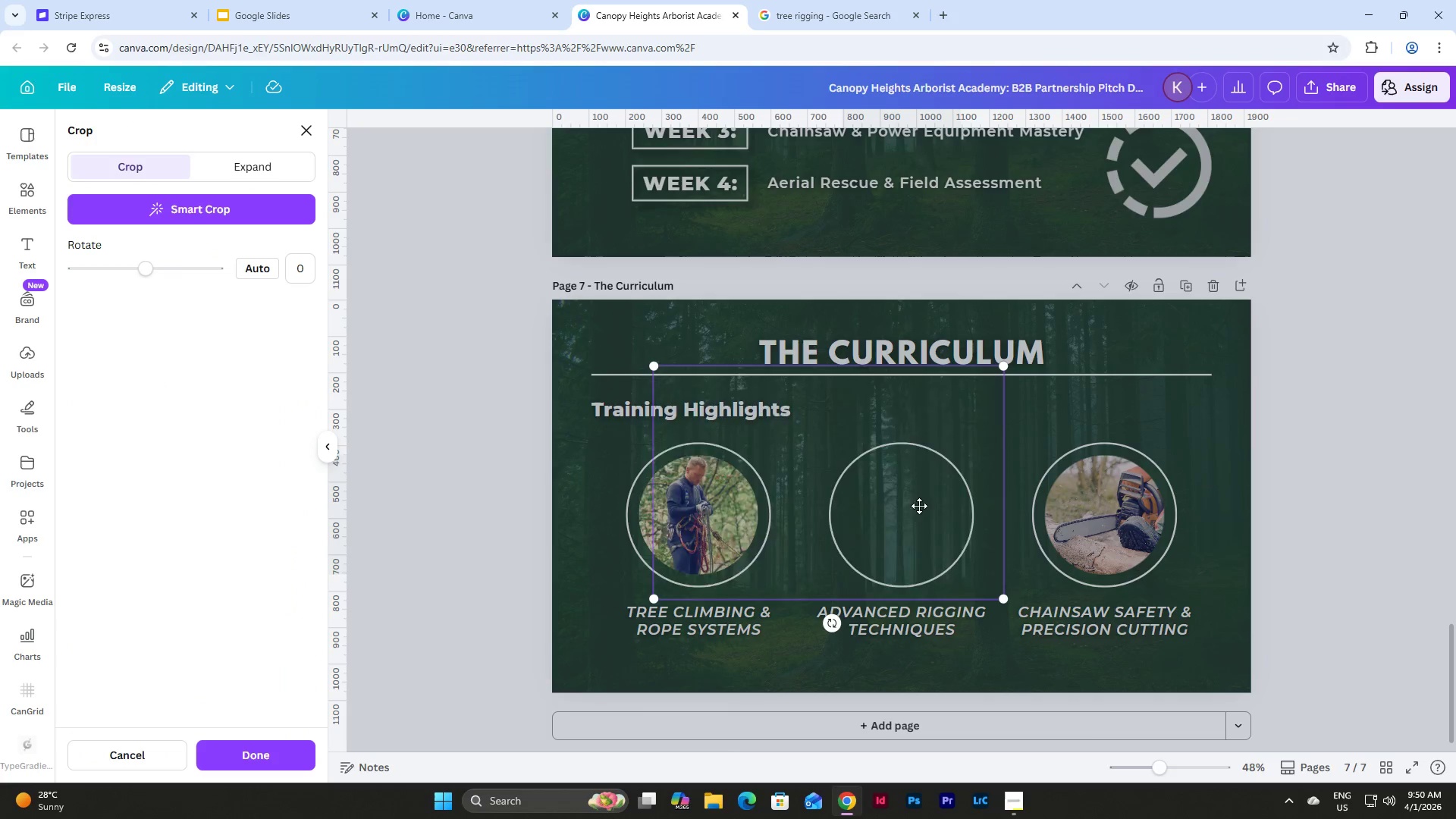 
left_click_drag(start_coordinate=[924, 506], to_coordinate=[918, 502])
 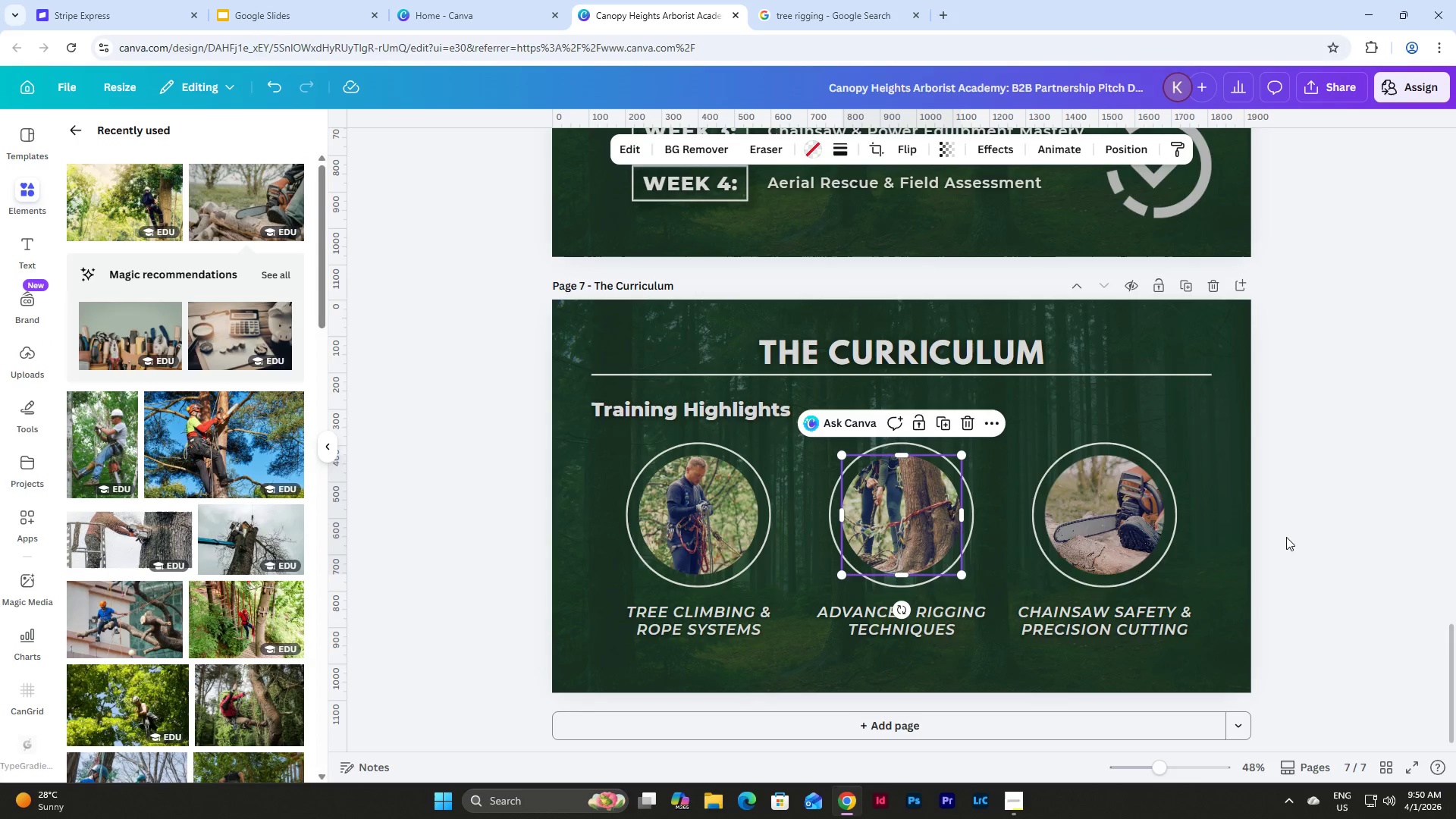 
double_click([1286, 537])
 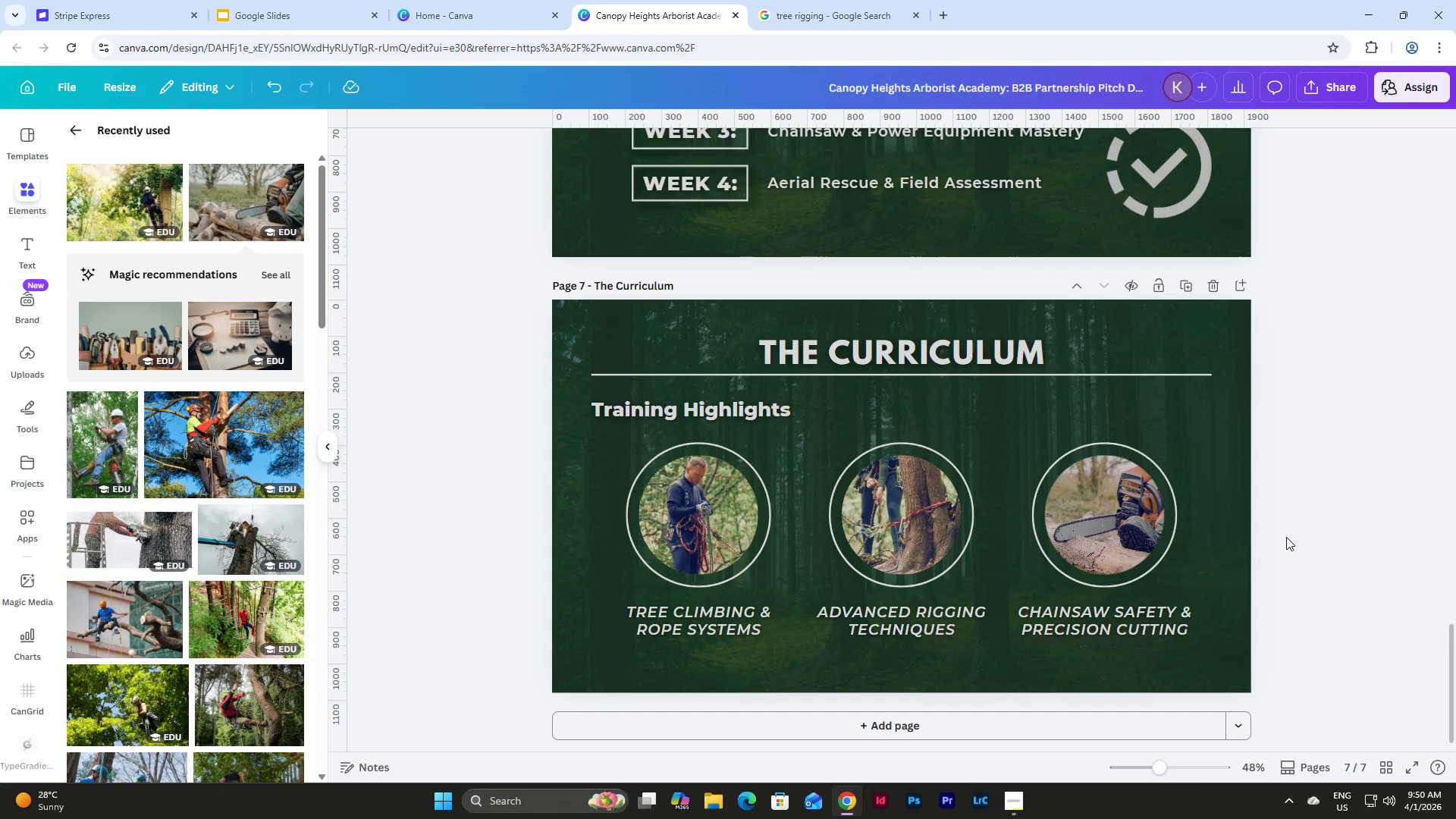 
scroll: coordinate [1286, 537], scroll_direction: down, amount: 3.0
 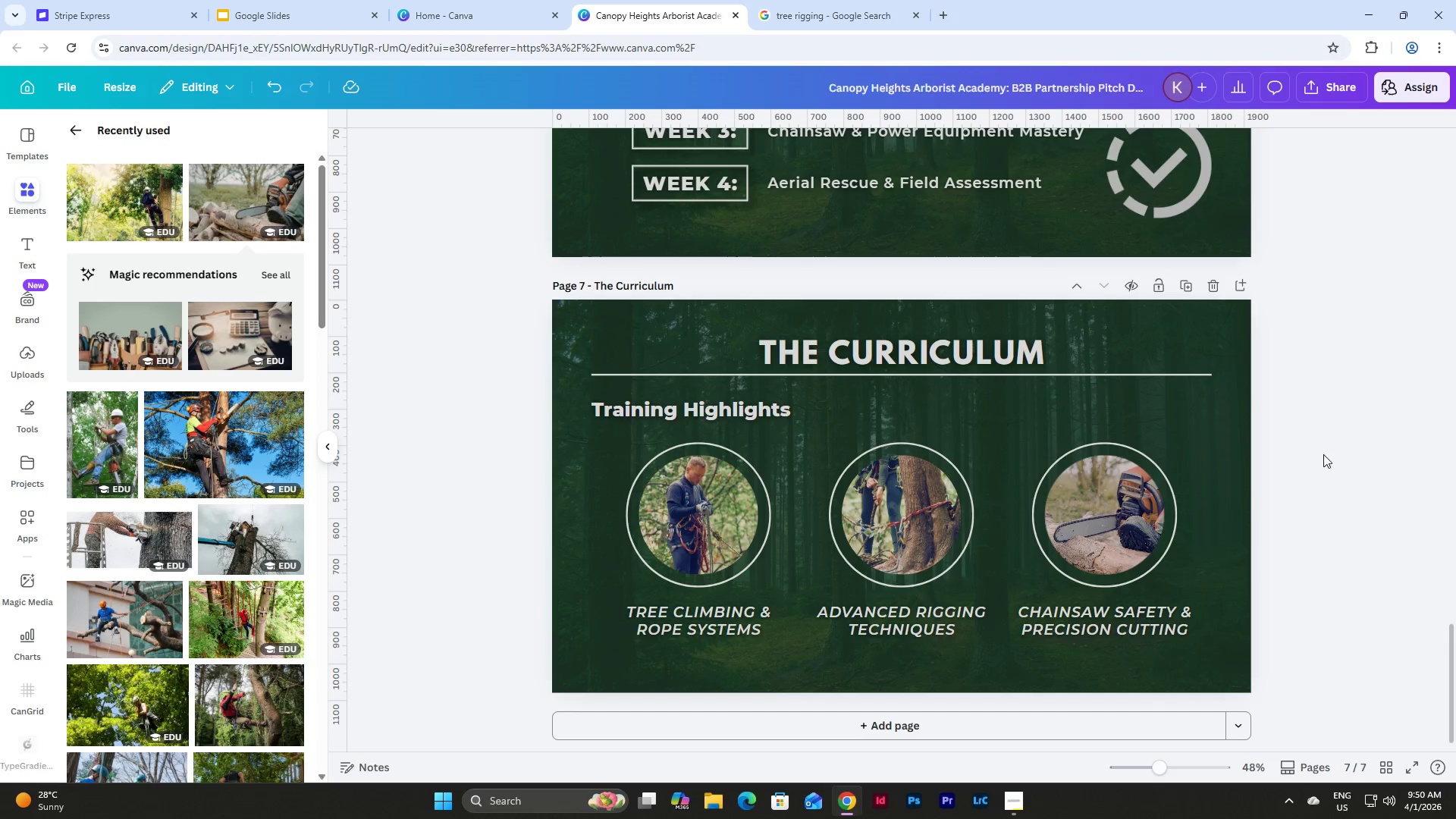 
left_click([1118, 481])
 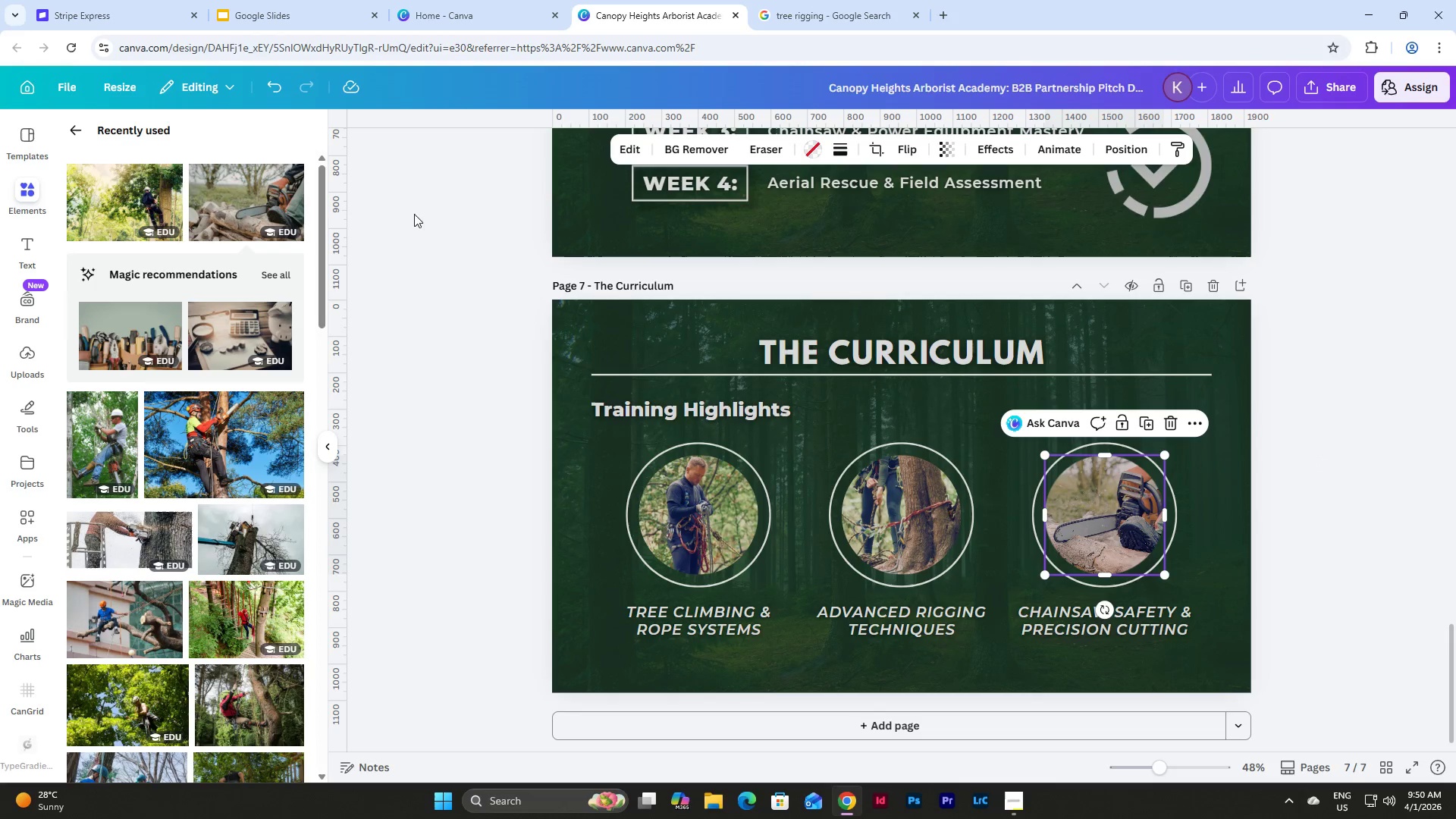 
left_click([626, 147])
 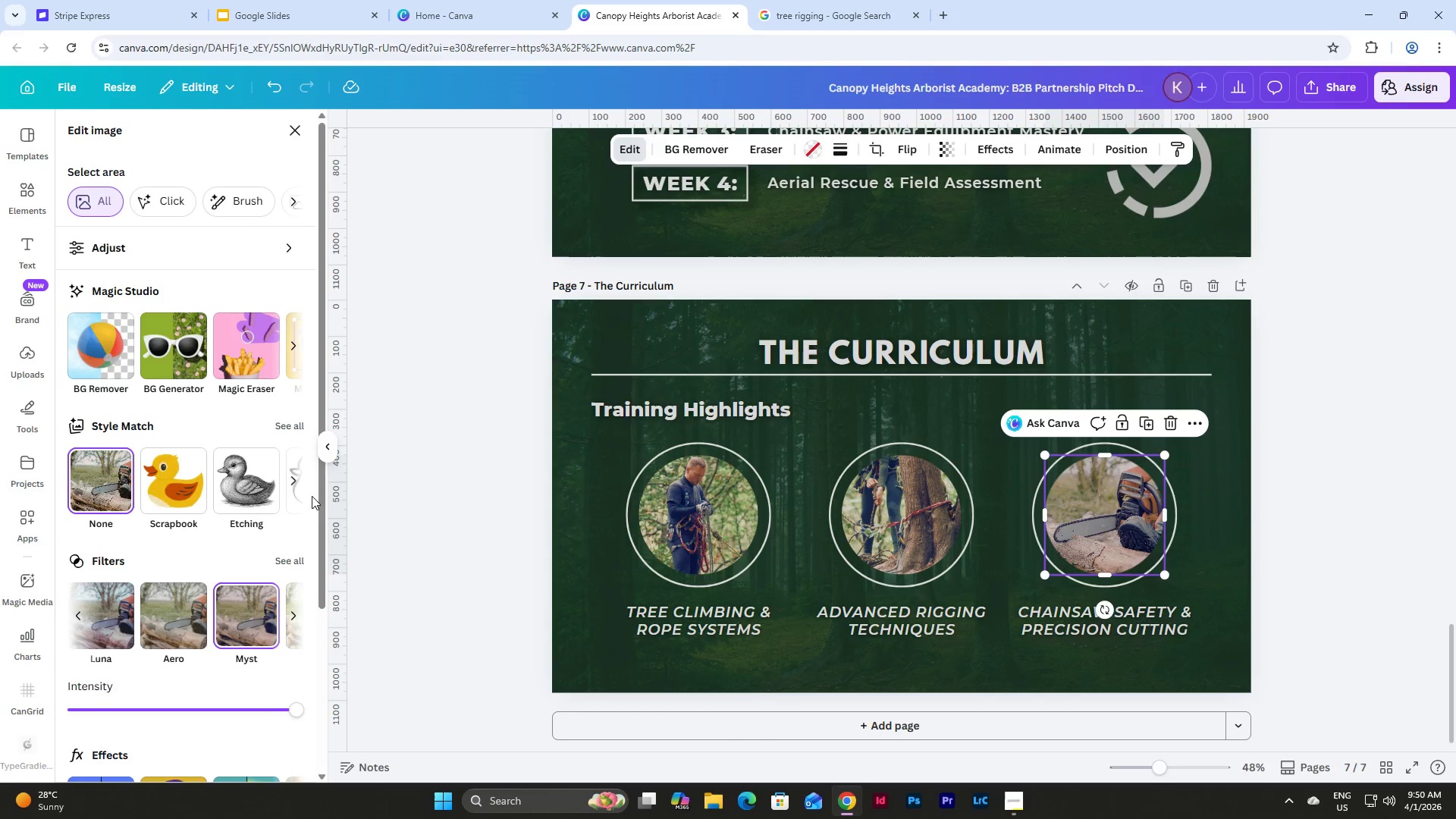 
scroll: coordinate [245, 496], scroll_direction: down, amount: 2.0
 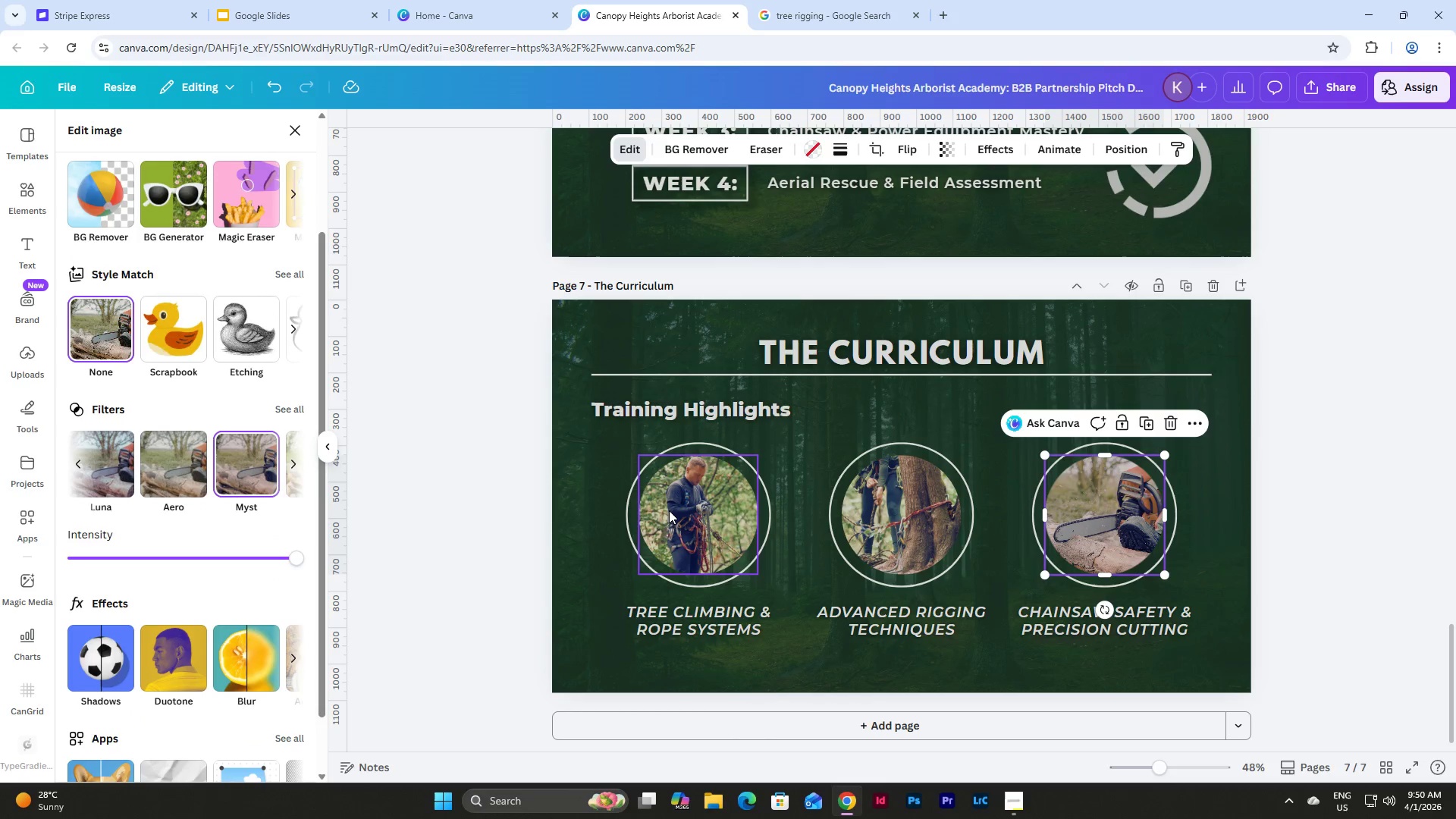 
left_click([672, 507])
 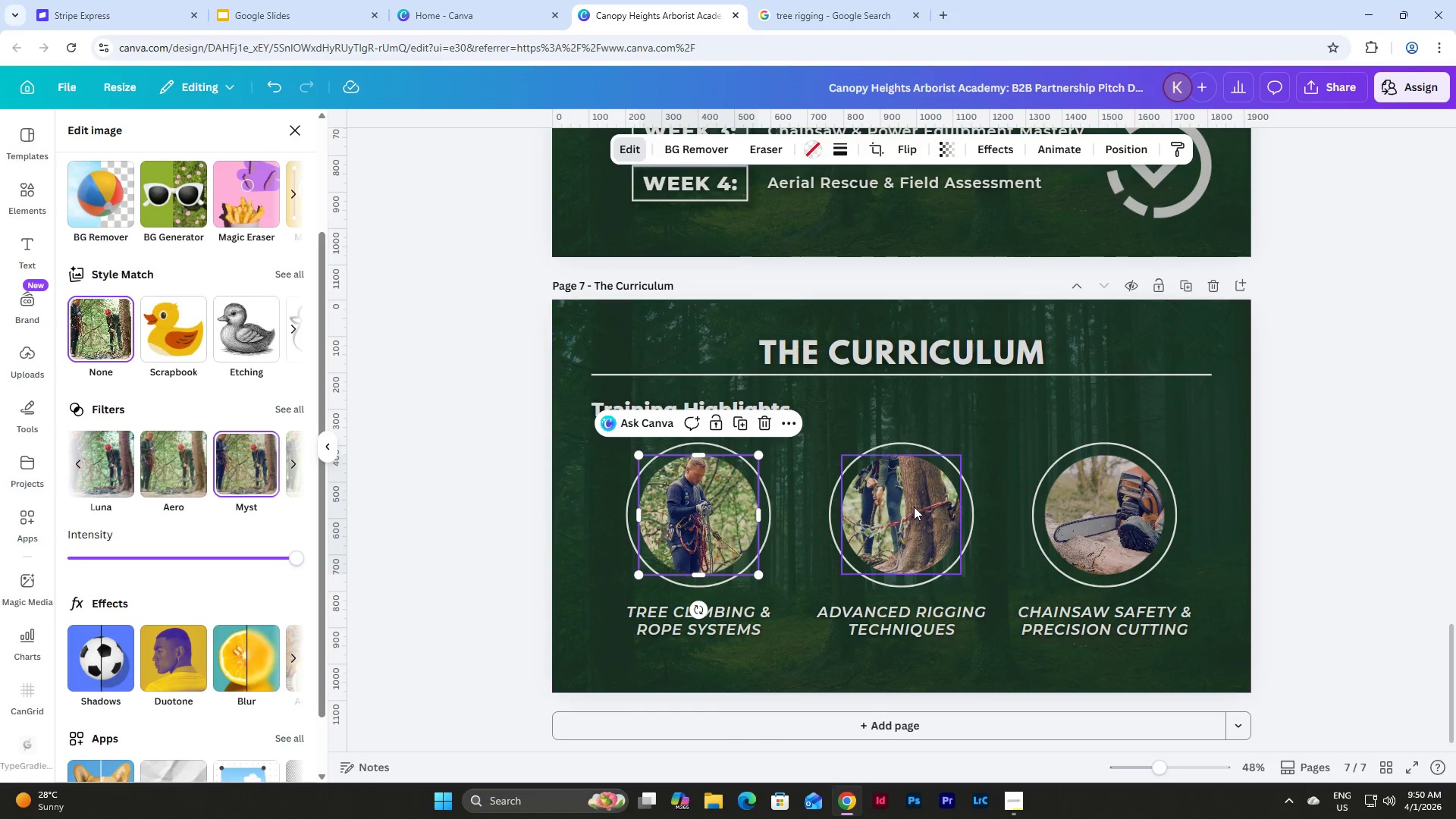 
left_click([922, 504])
 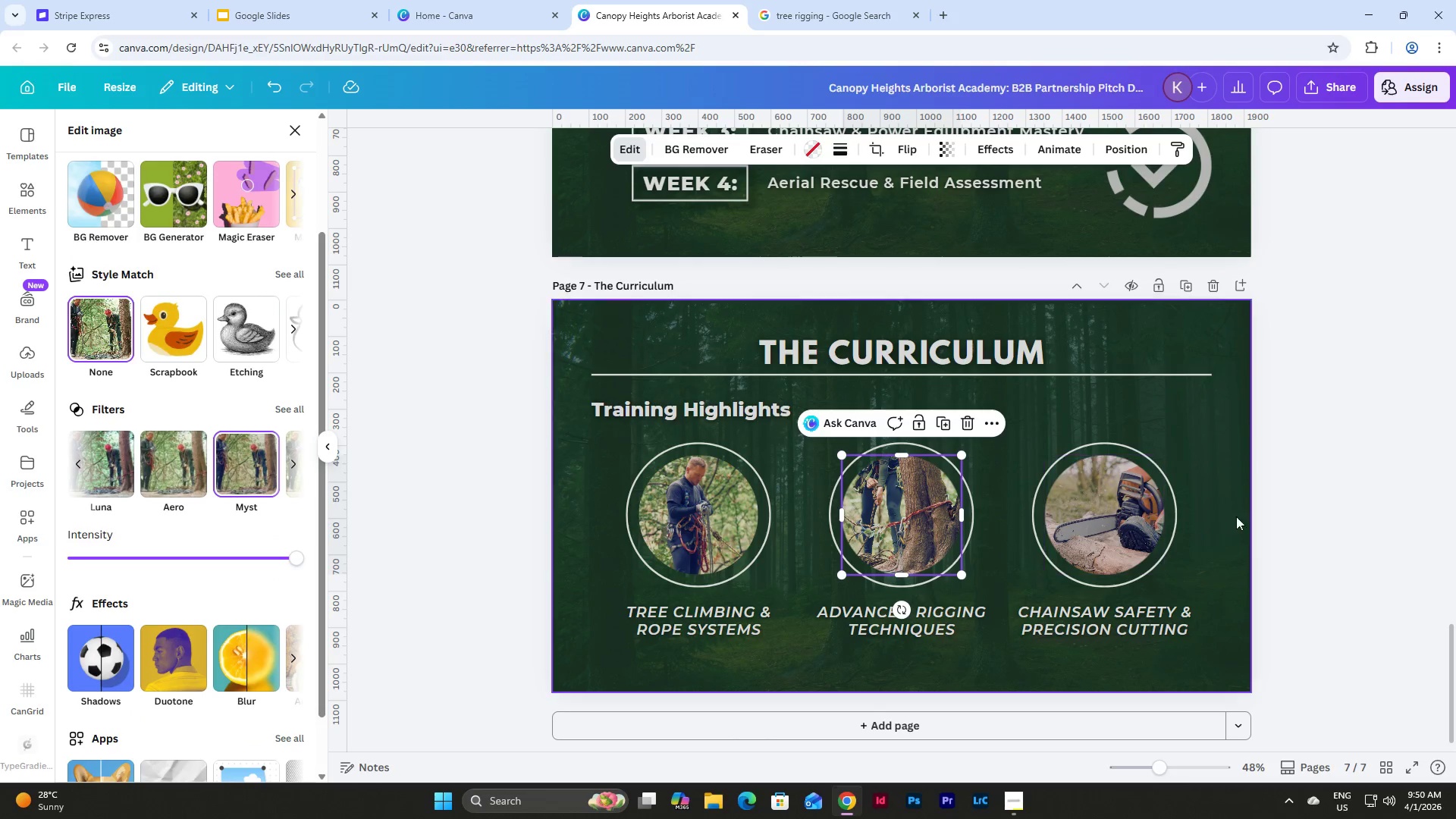 
left_click([1297, 515])
 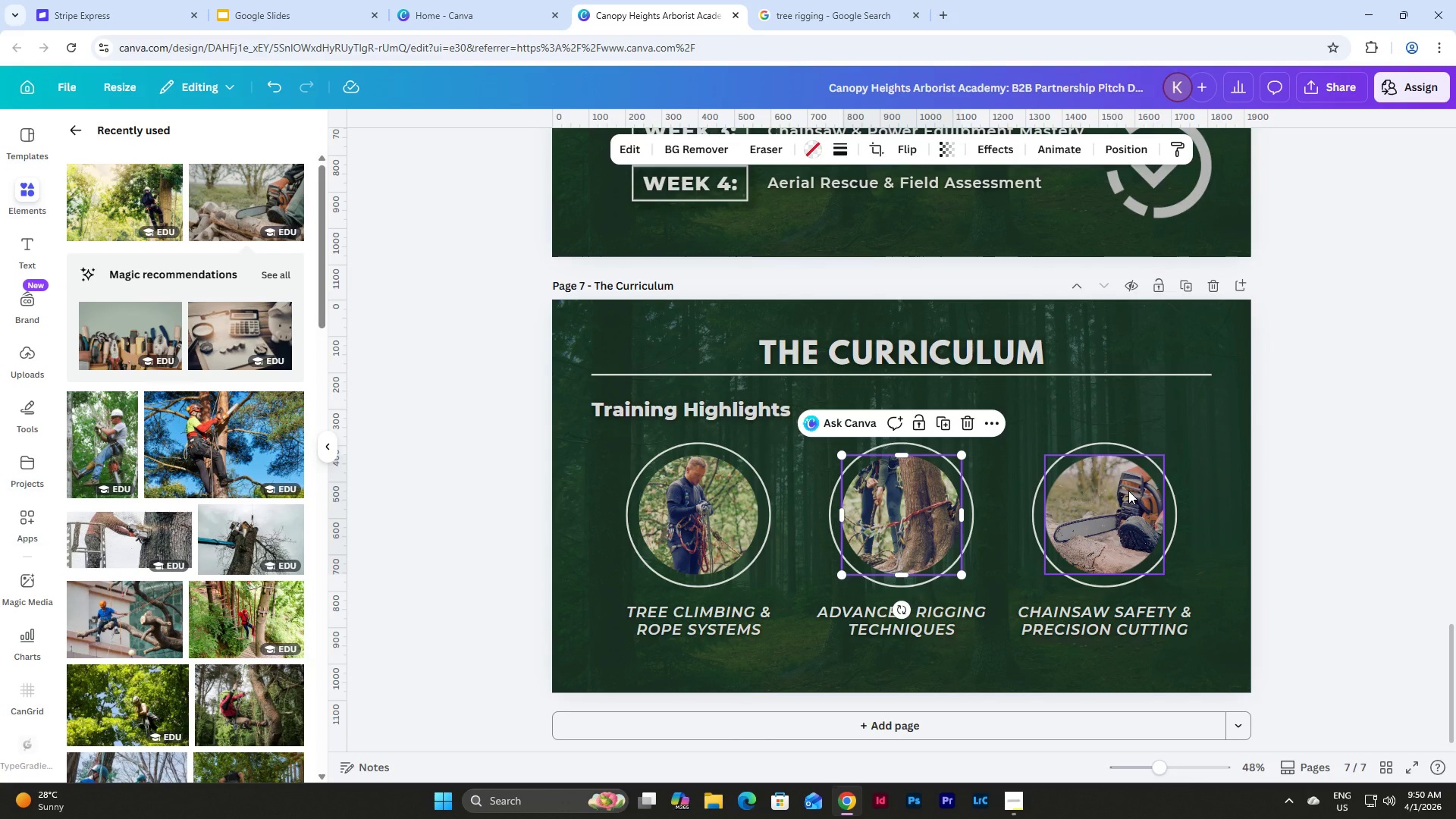 
scroll: coordinate [1328, 470], scroll_direction: down, amount: 5.0
 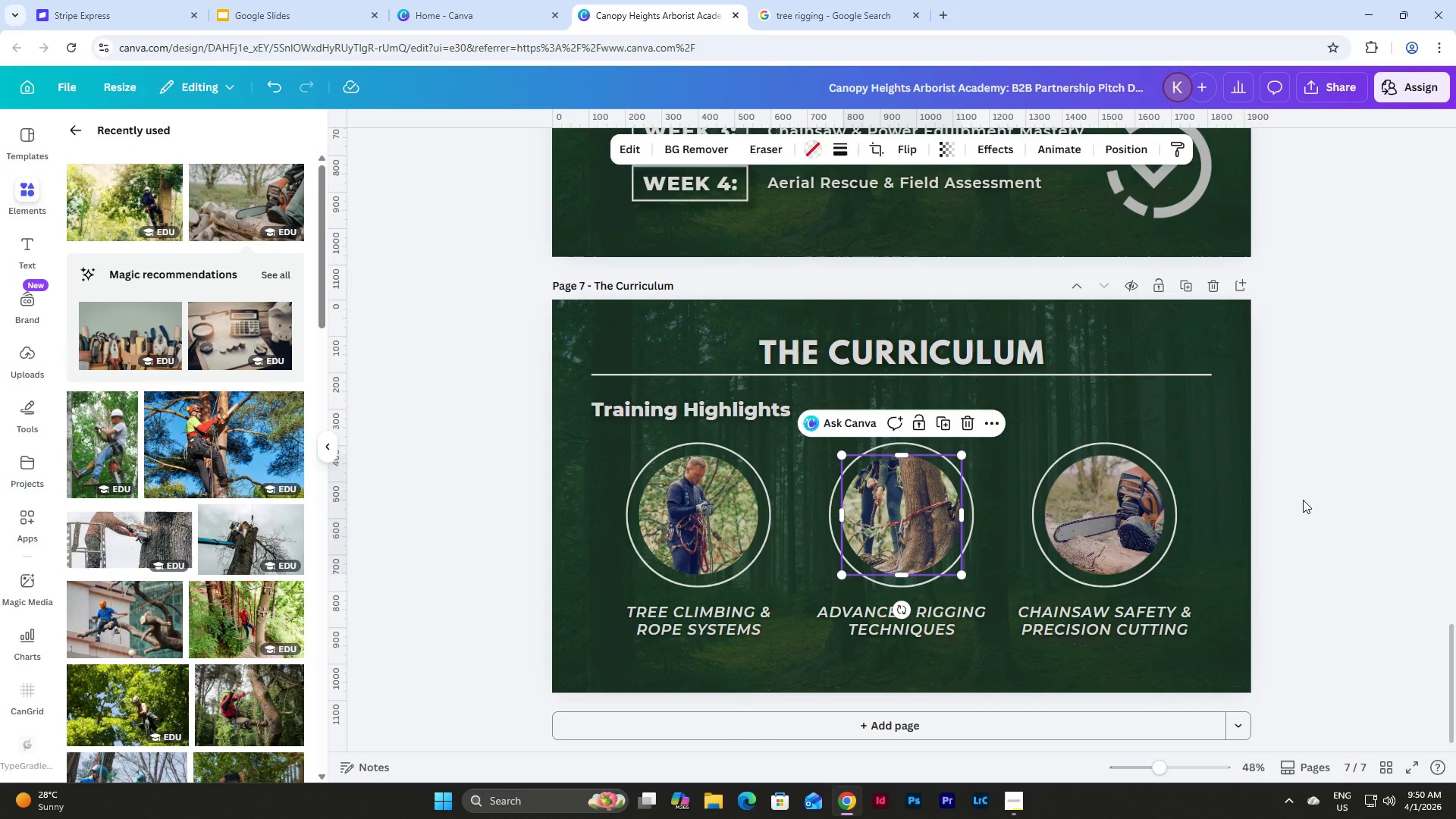 
left_click([1303, 500])
 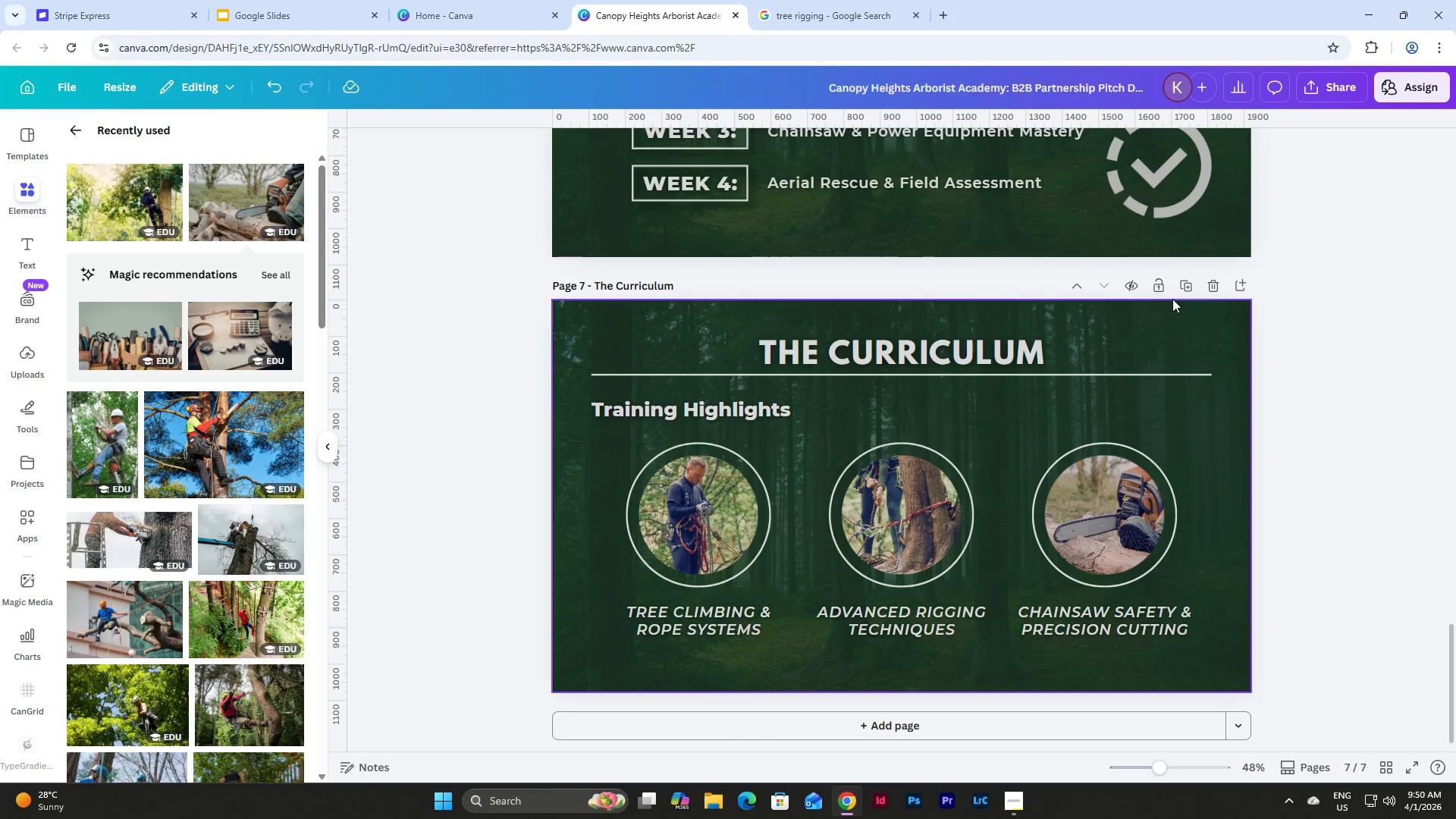 
left_click([1183, 281])
 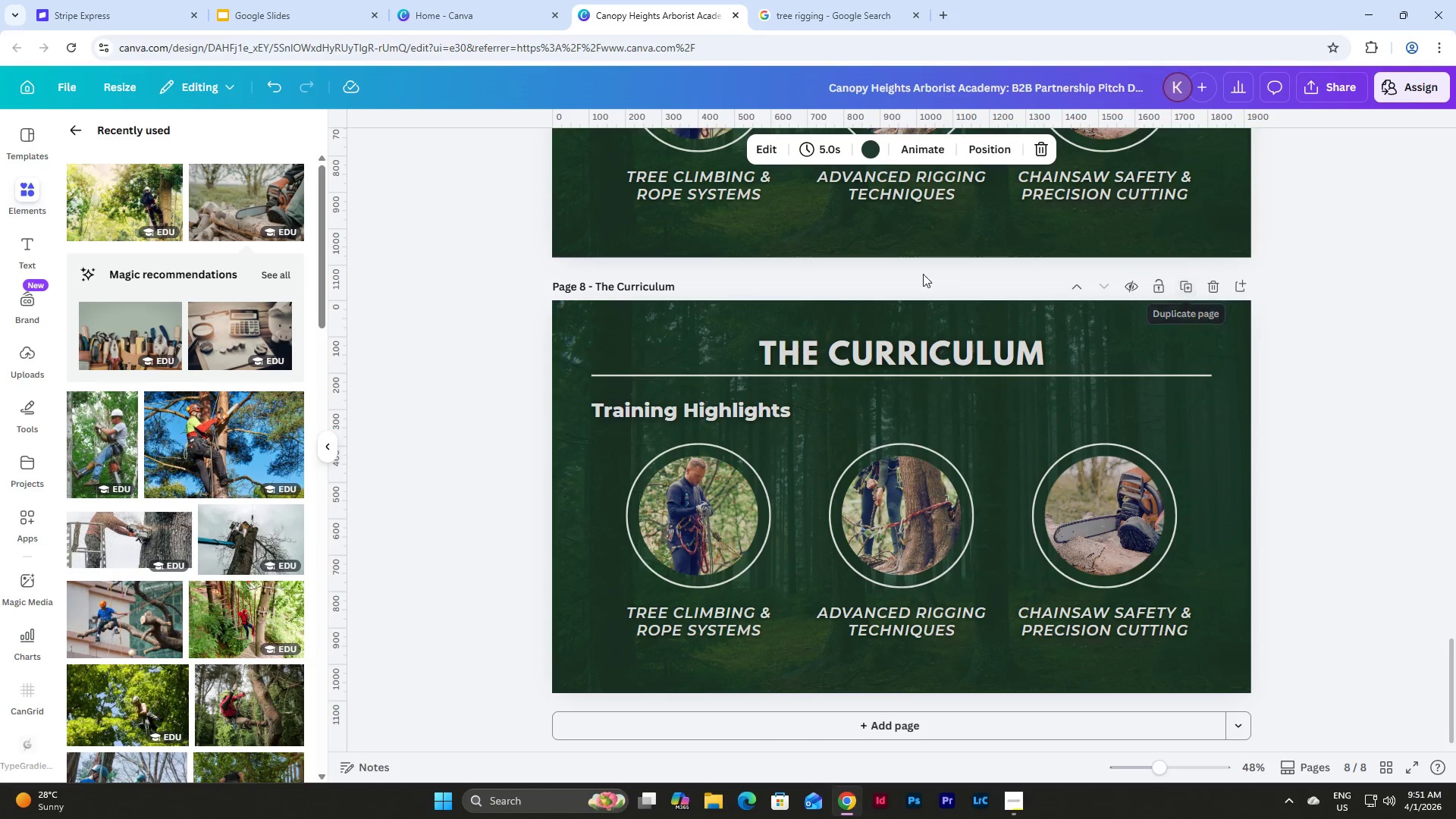 
wait(11.52)
 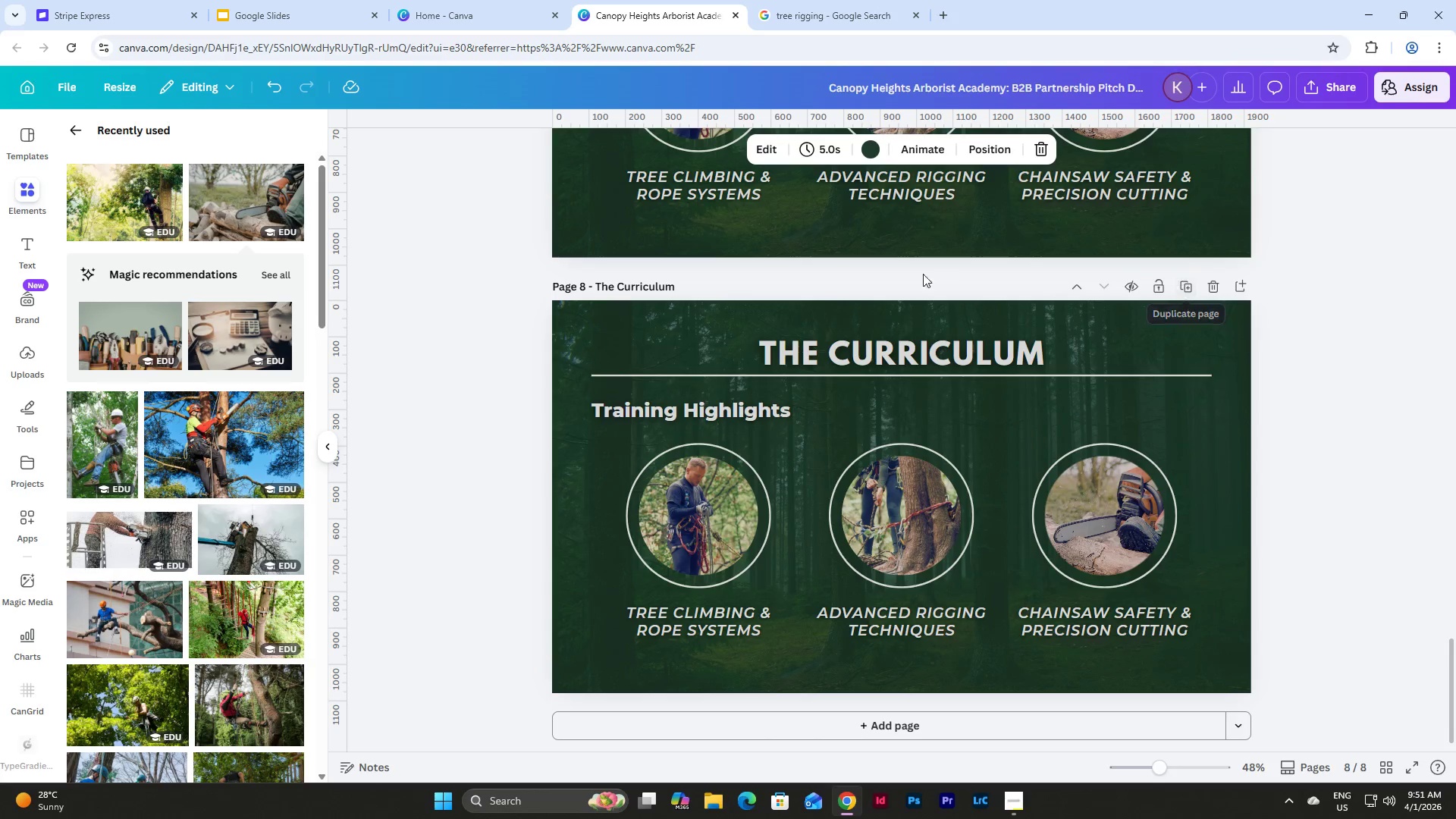 
left_click([256, 709])
 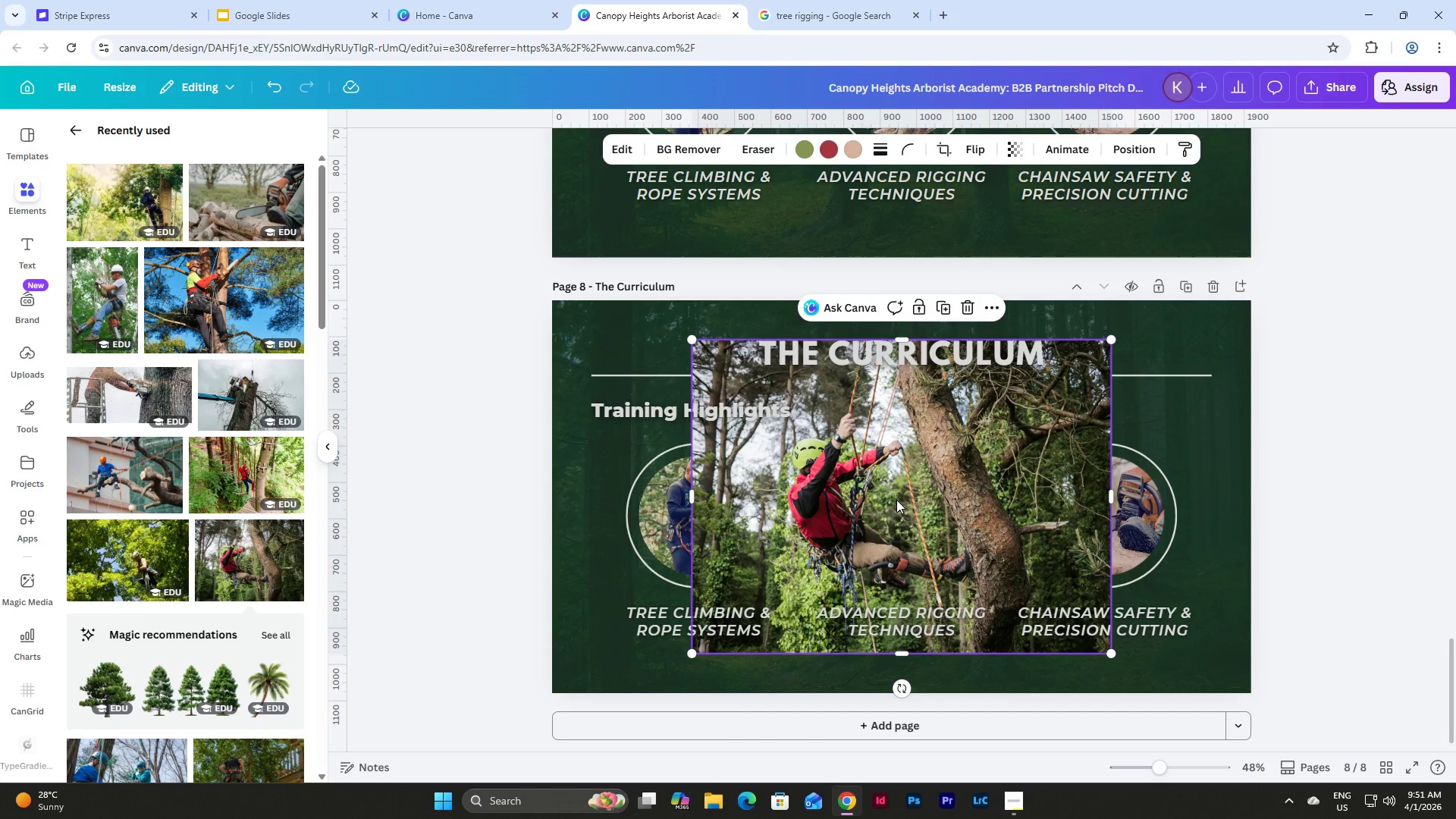 
left_click_drag(start_coordinate=[896, 500], to_coordinate=[736, 496])
 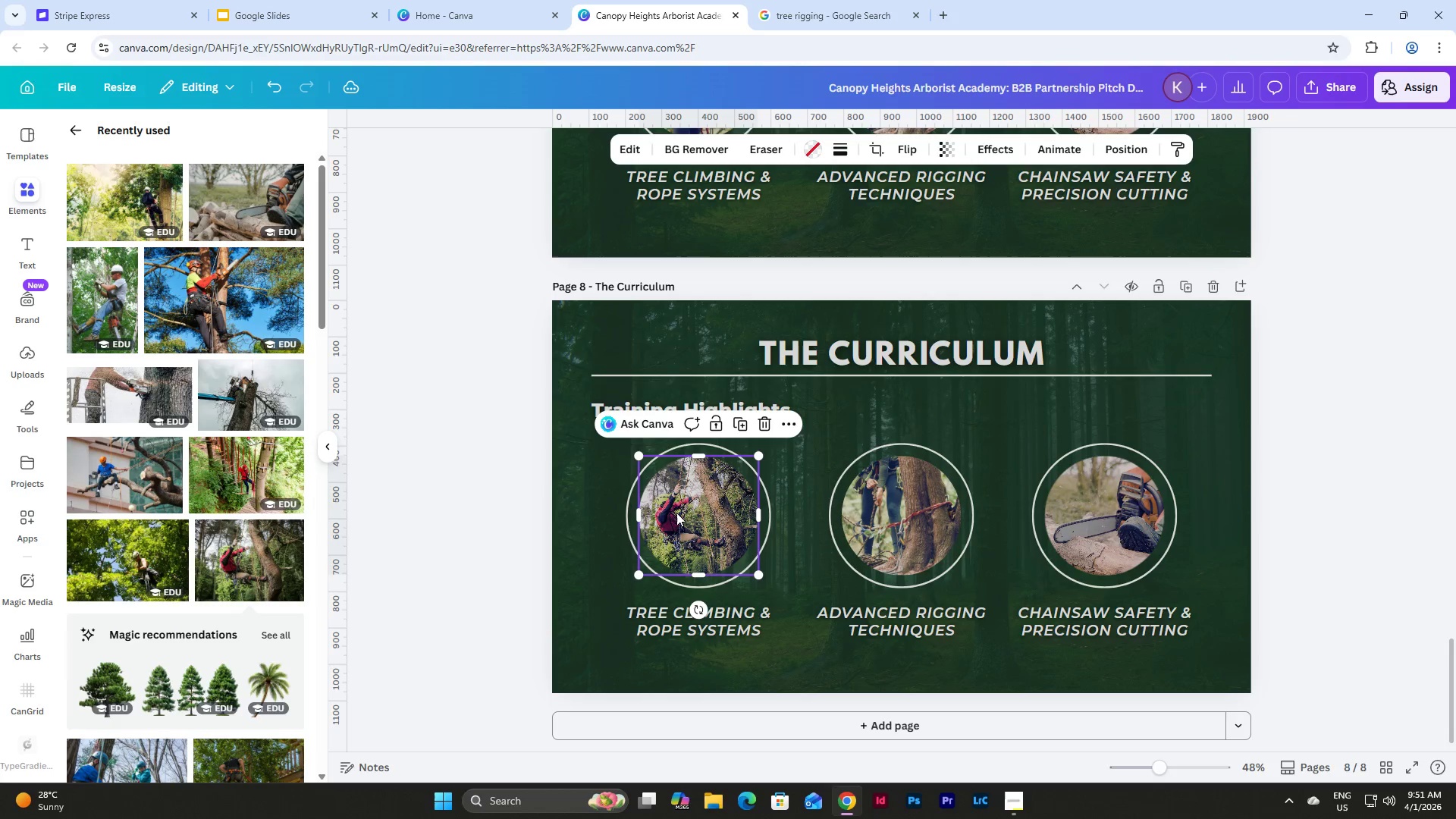 
double_click([676, 513])
 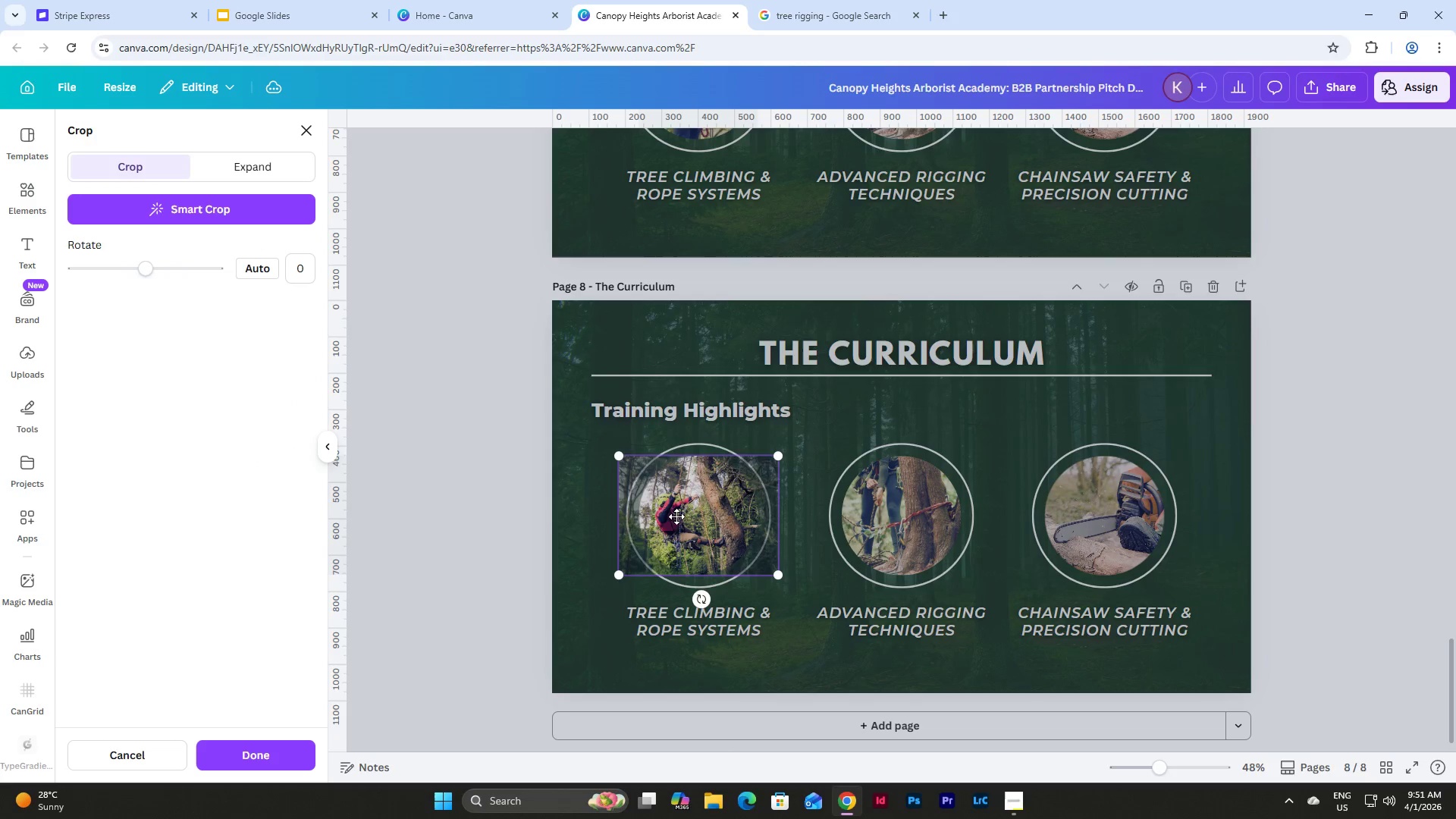 
left_click_drag(start_coordinate=[672, 514], to_coordinate=[701, 510])
 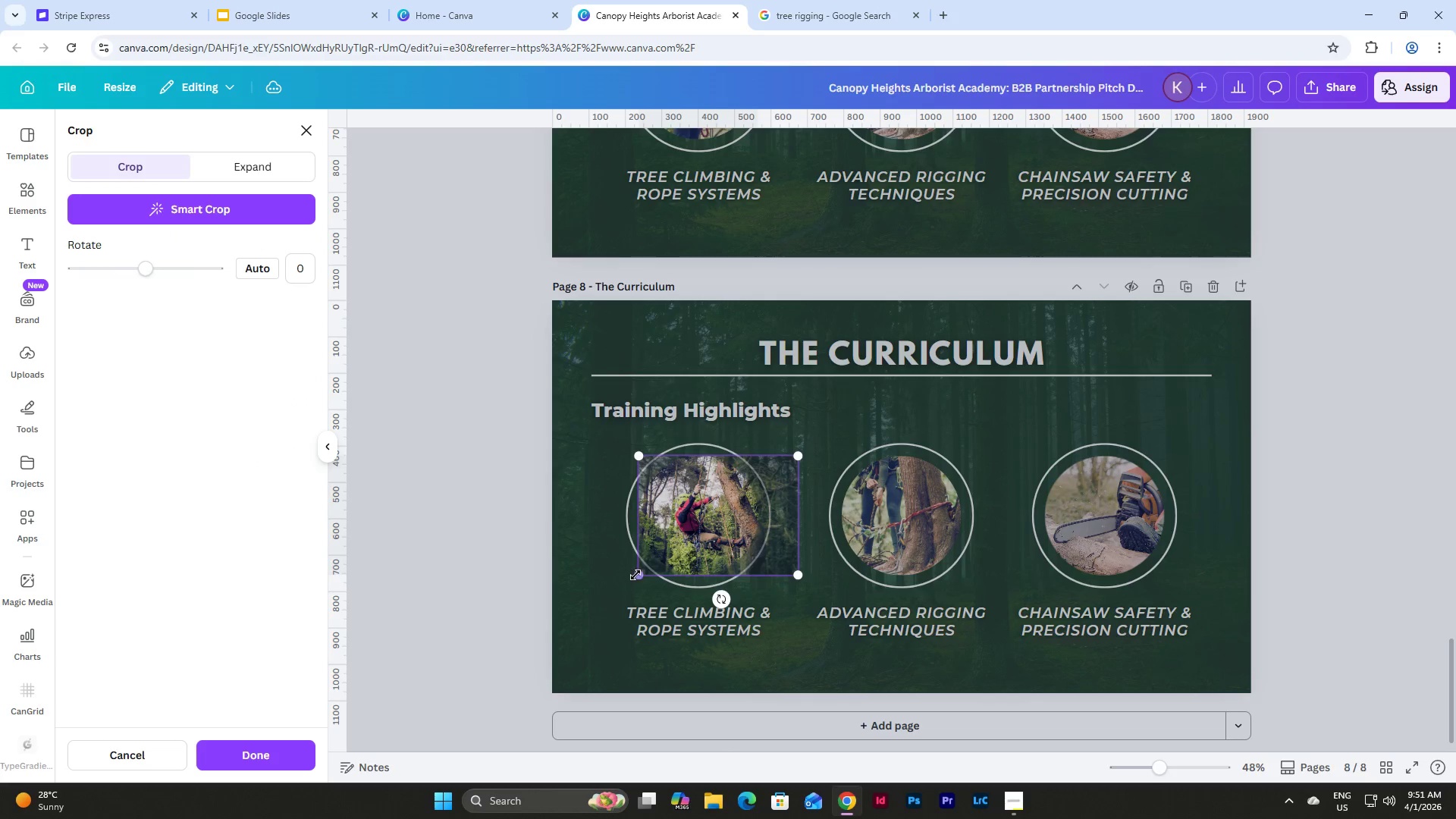 
left_click_drag(start_coordinate=[642, 574], to_coordinate=[601, 649])
 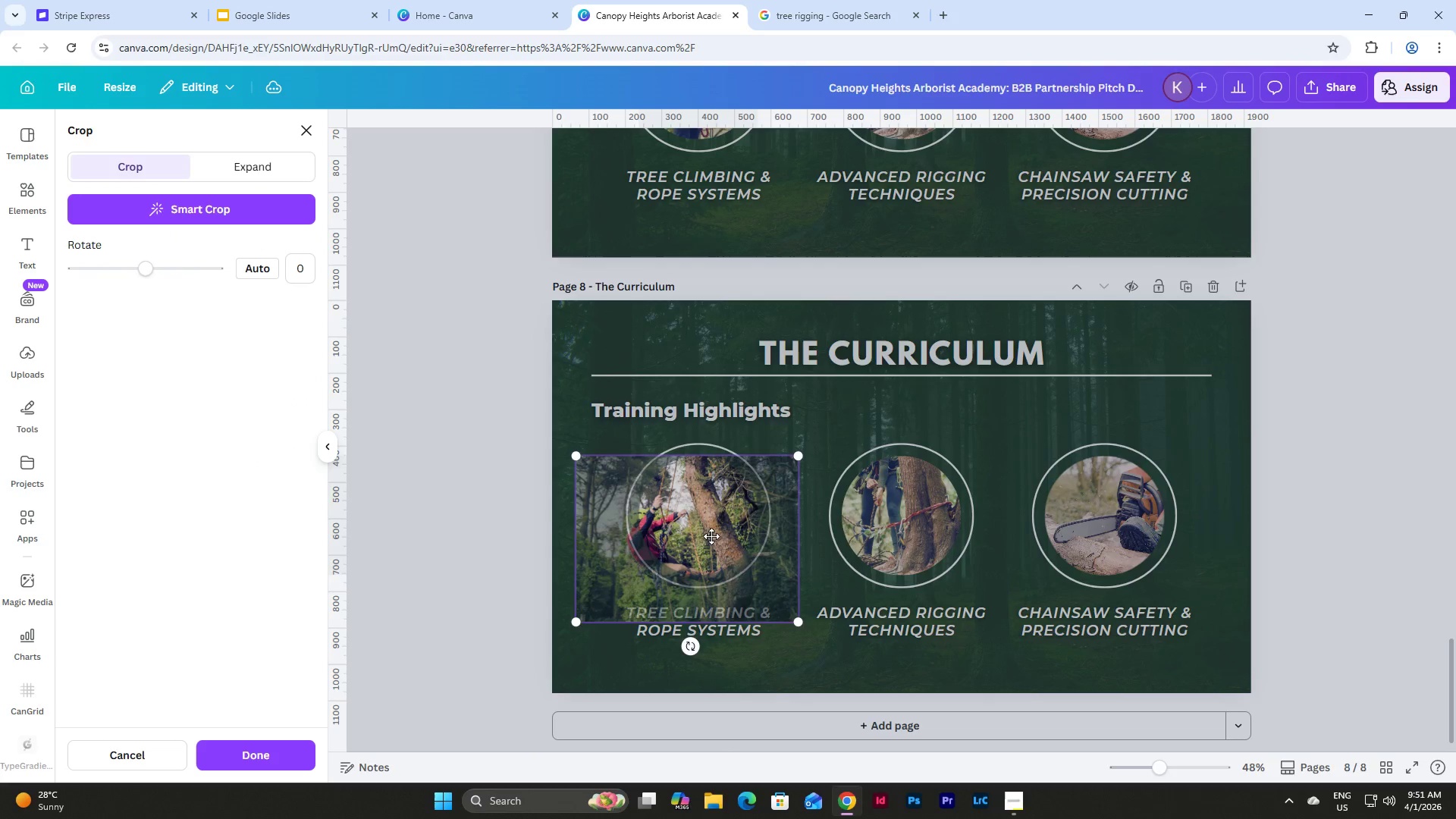 
left_click_drag(start_coordinate=[713, 535], to_coordinate=[743, 499])
 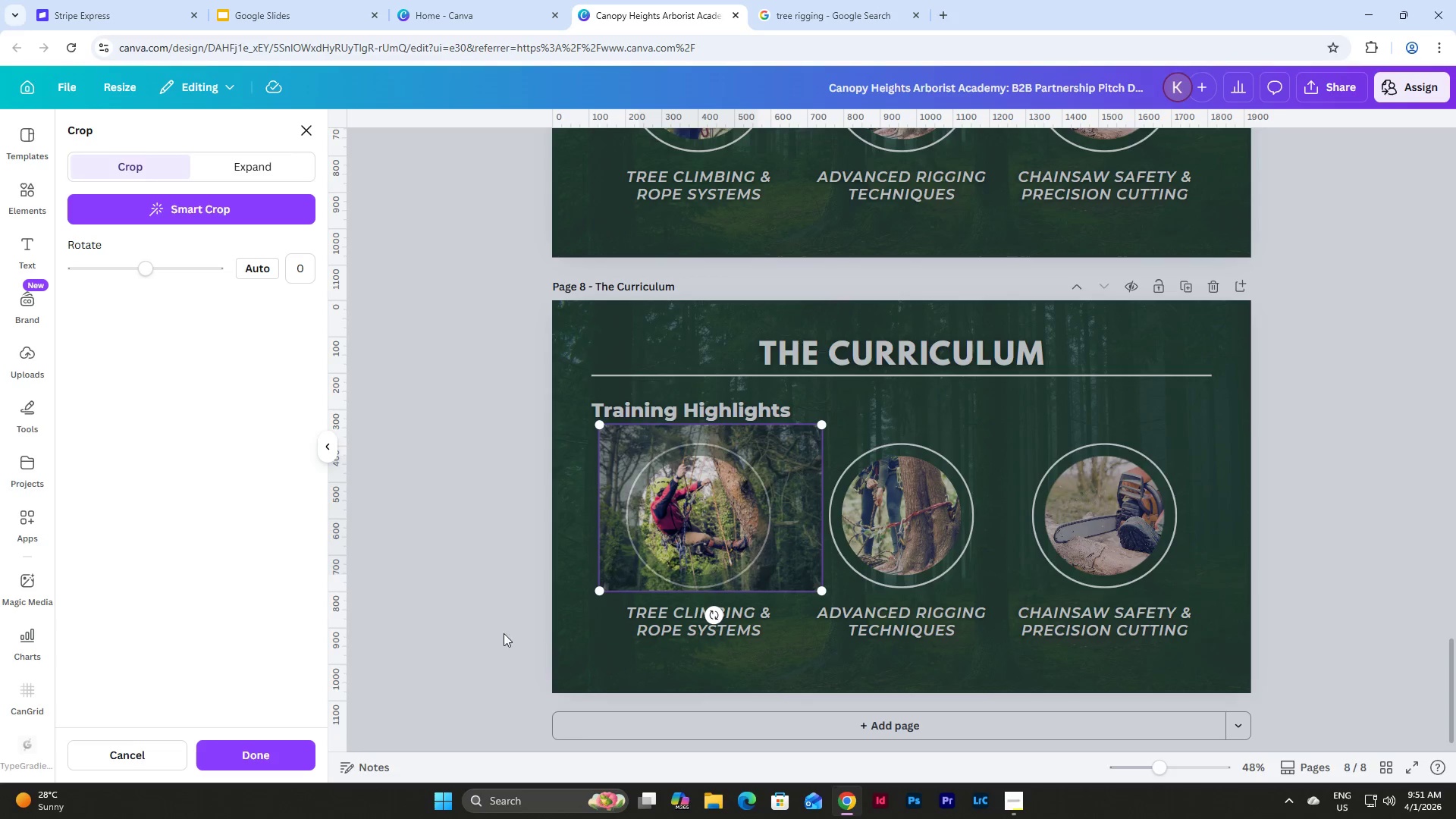 
left_click([479, 609])
 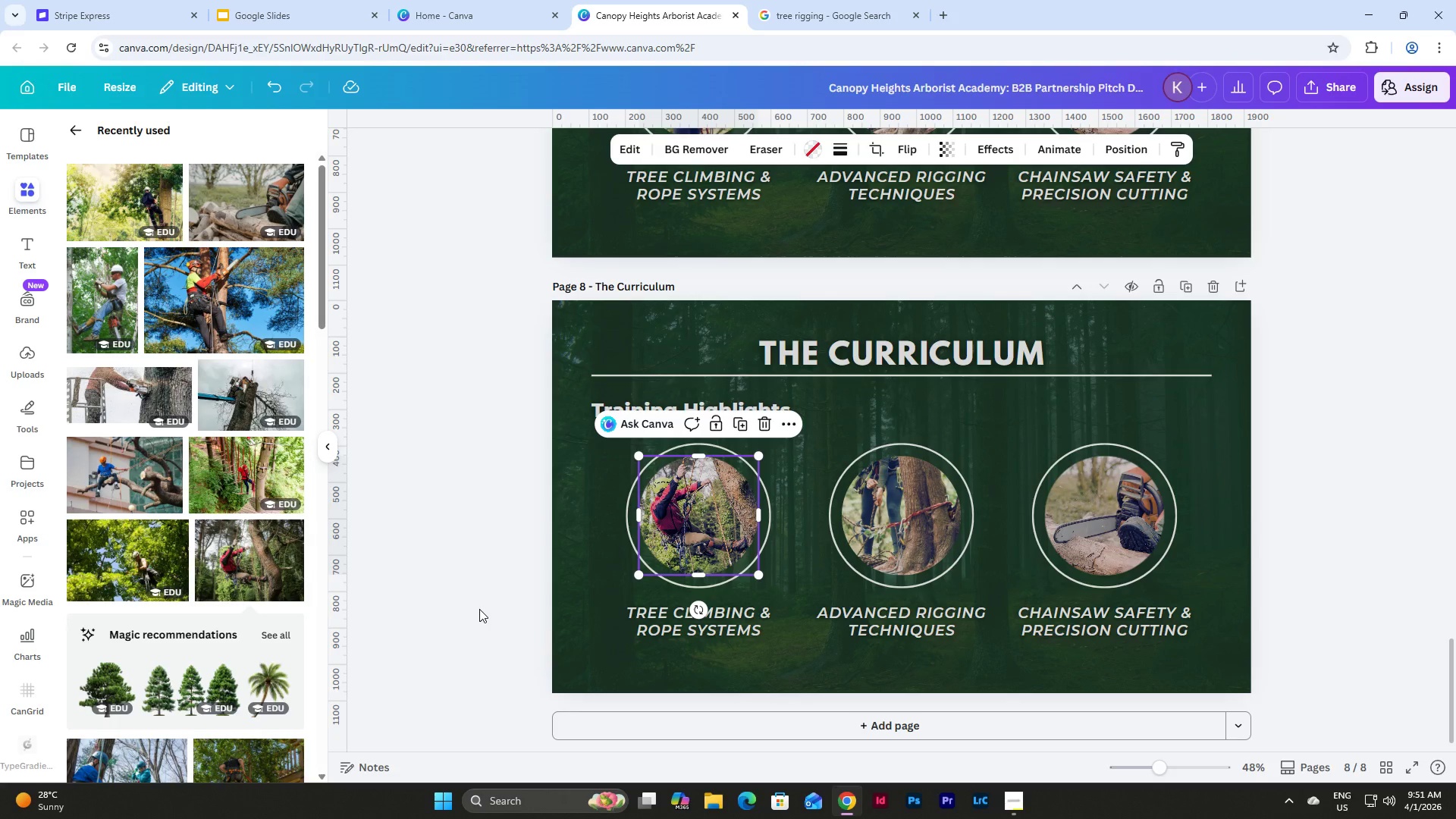 
left_click([479, 609])
 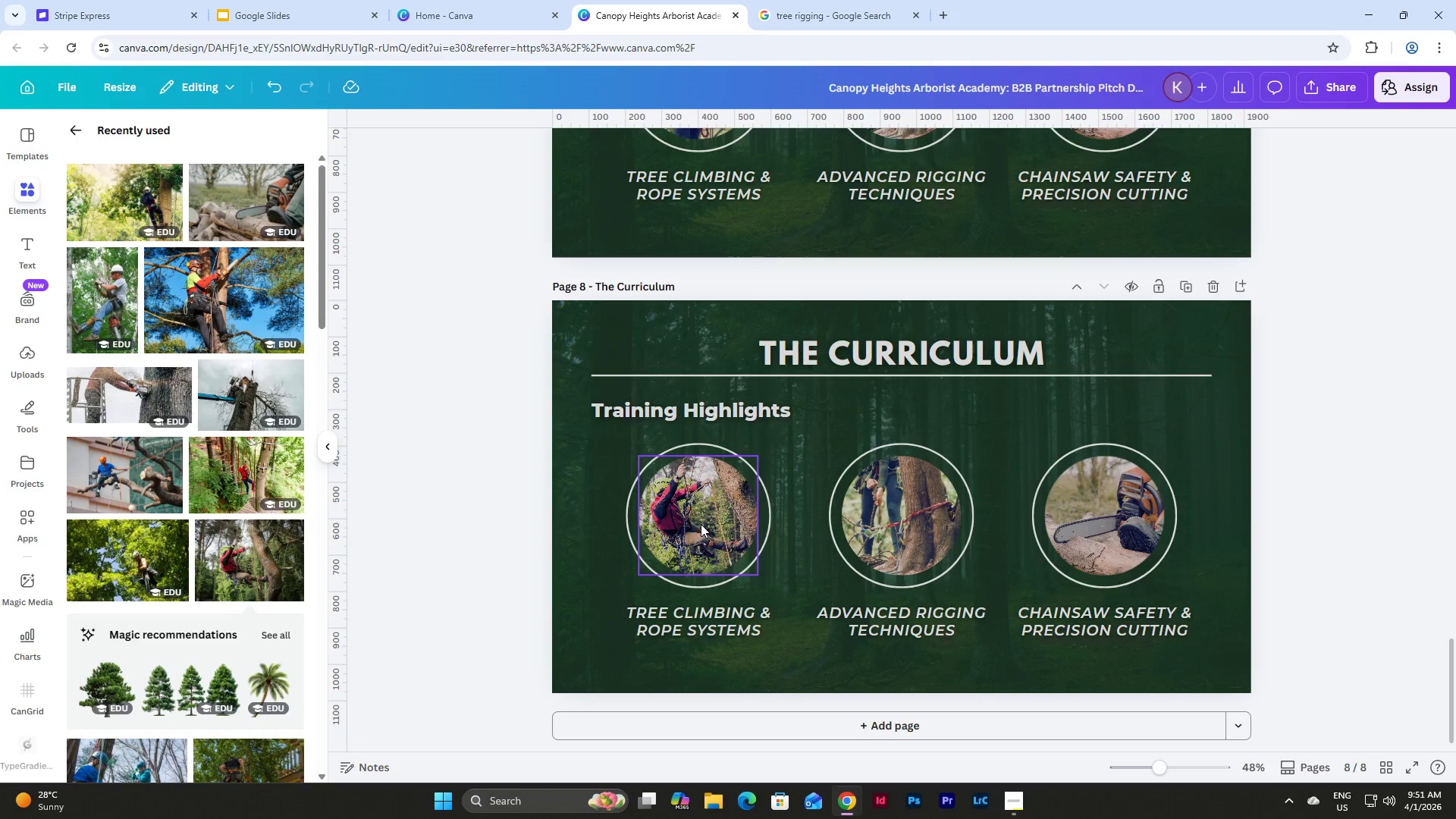 
double_click([701, 524])
 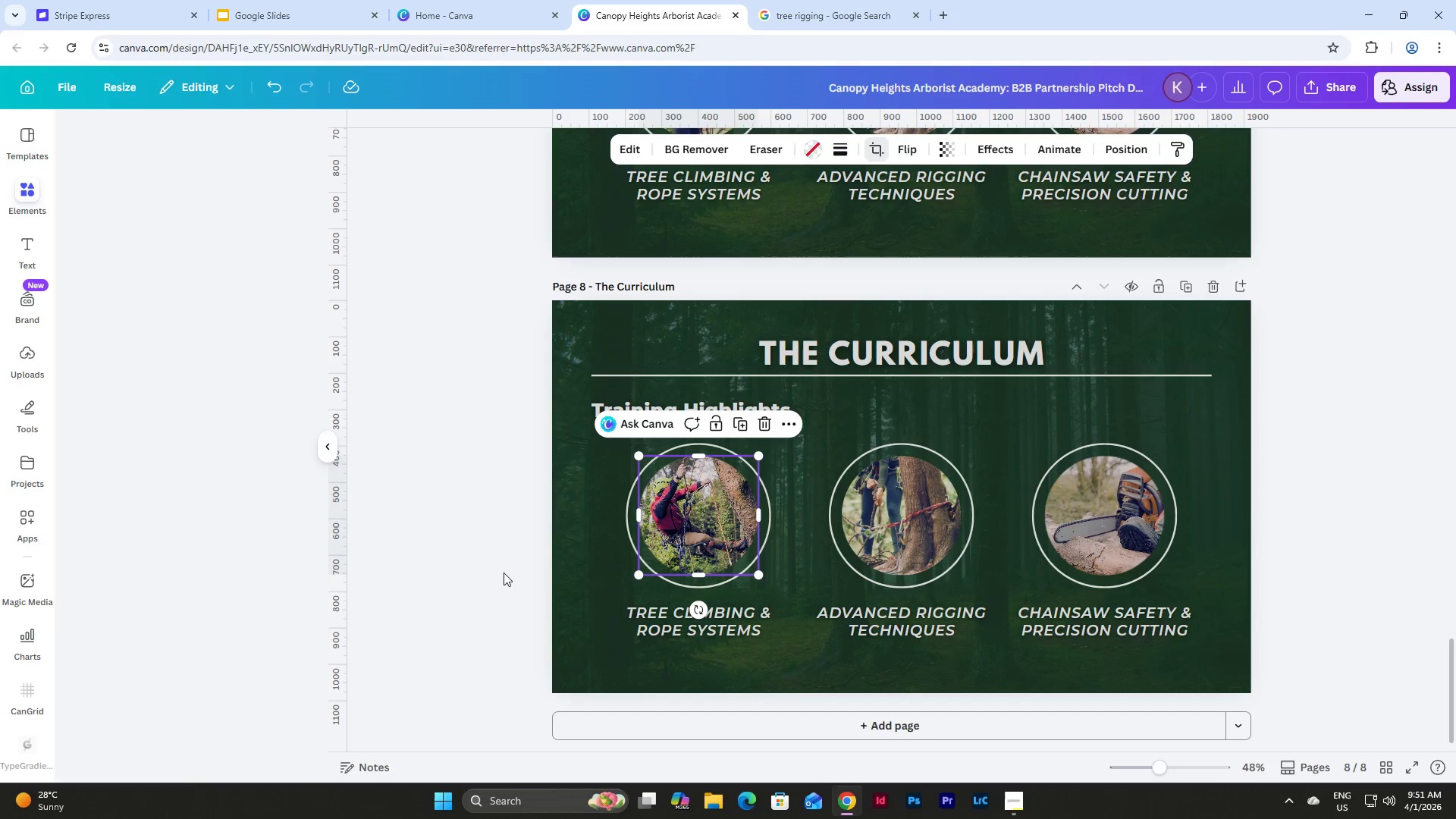 
double_click([504, 573])
 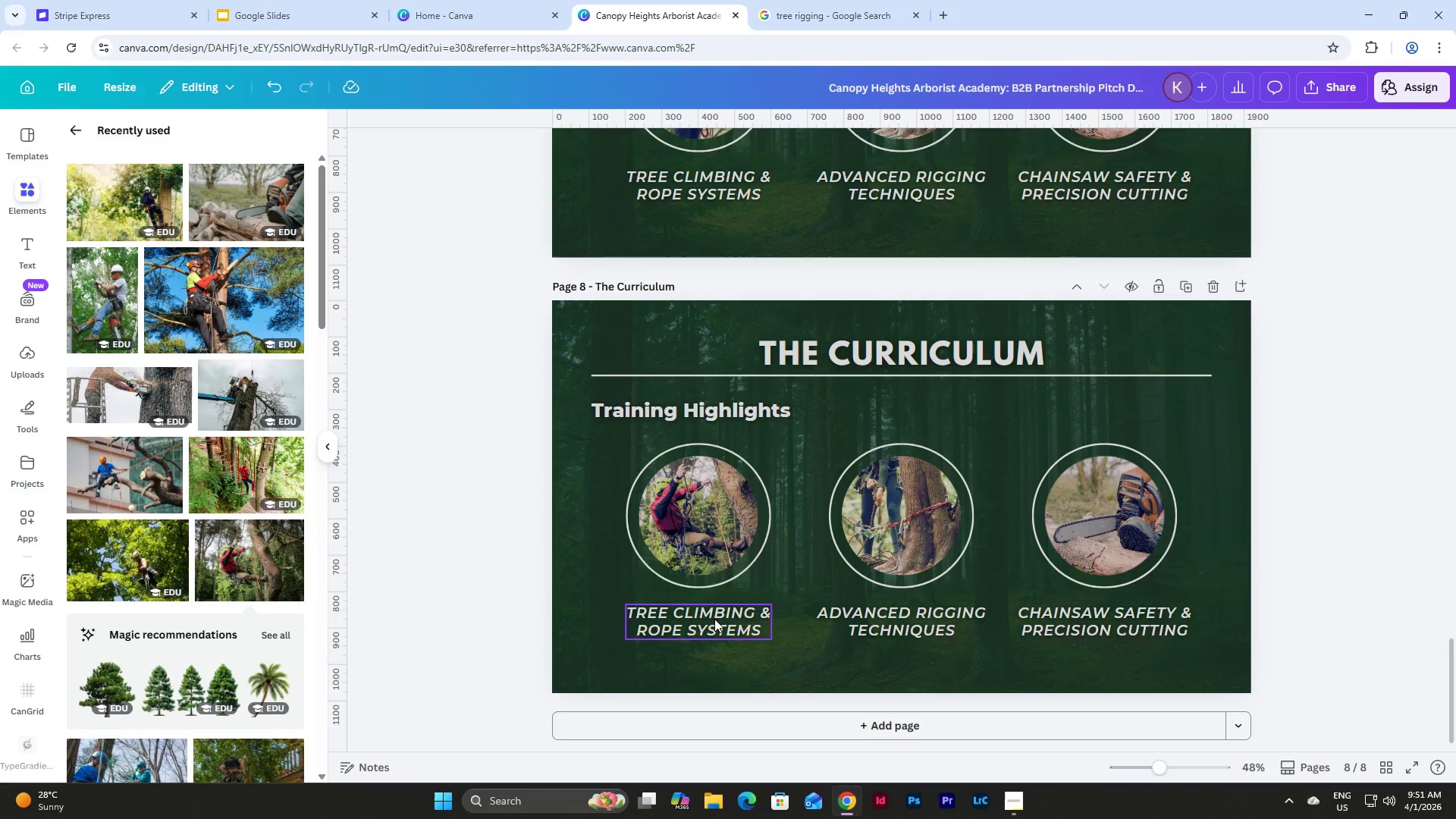 
double_click([714, 619])
 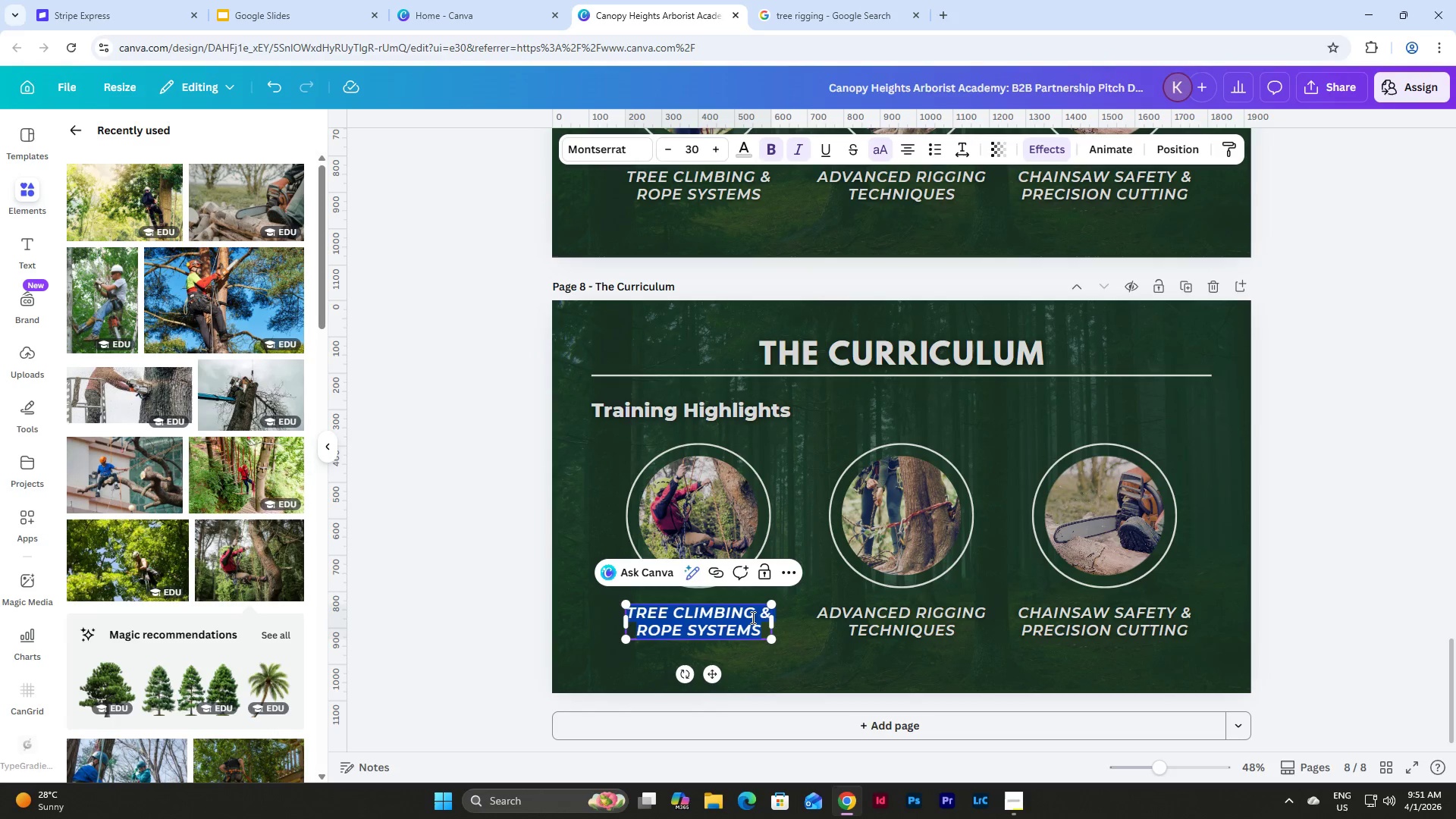 
wait(5.45)
 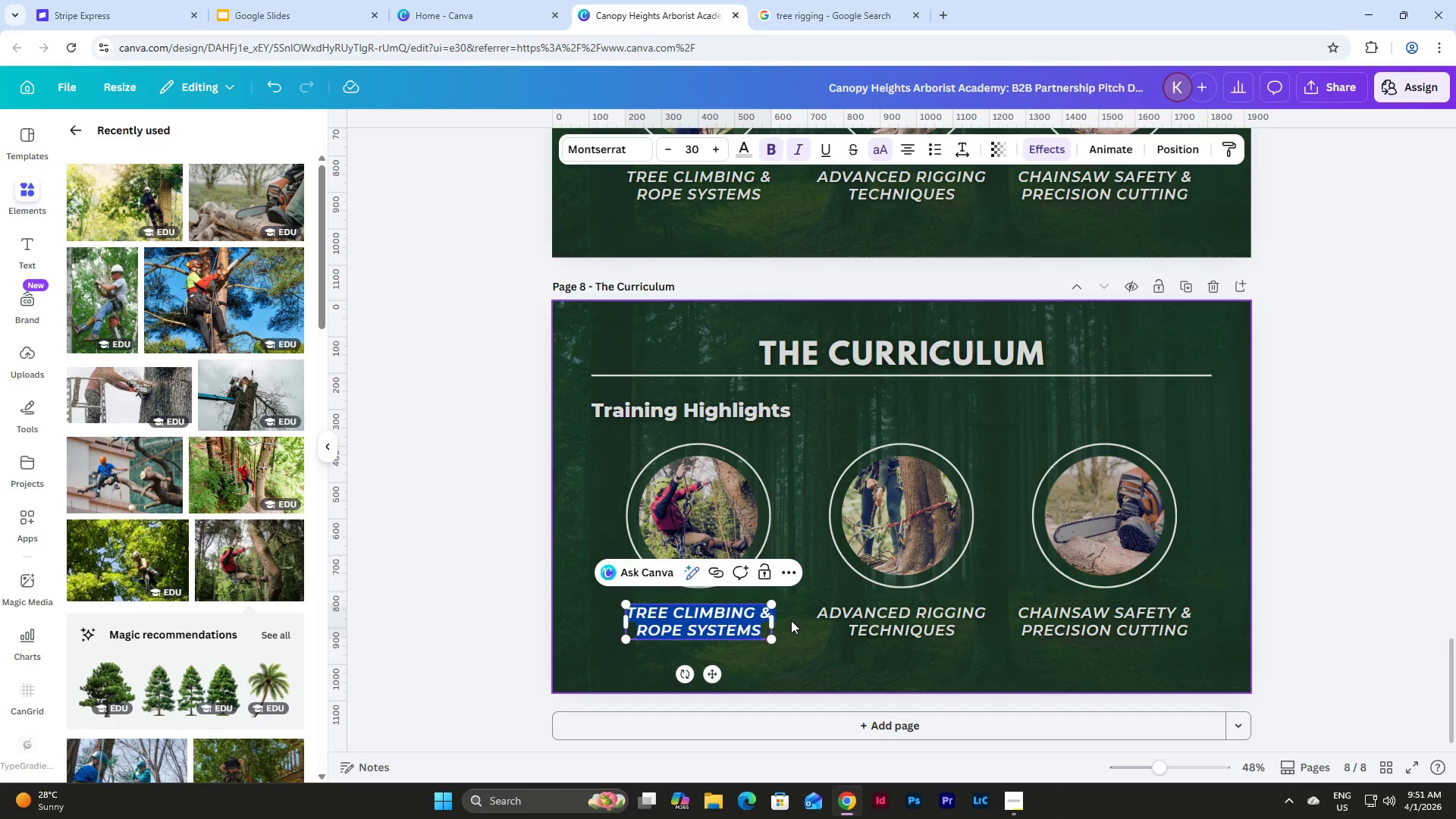 
double_click([735, 620])
 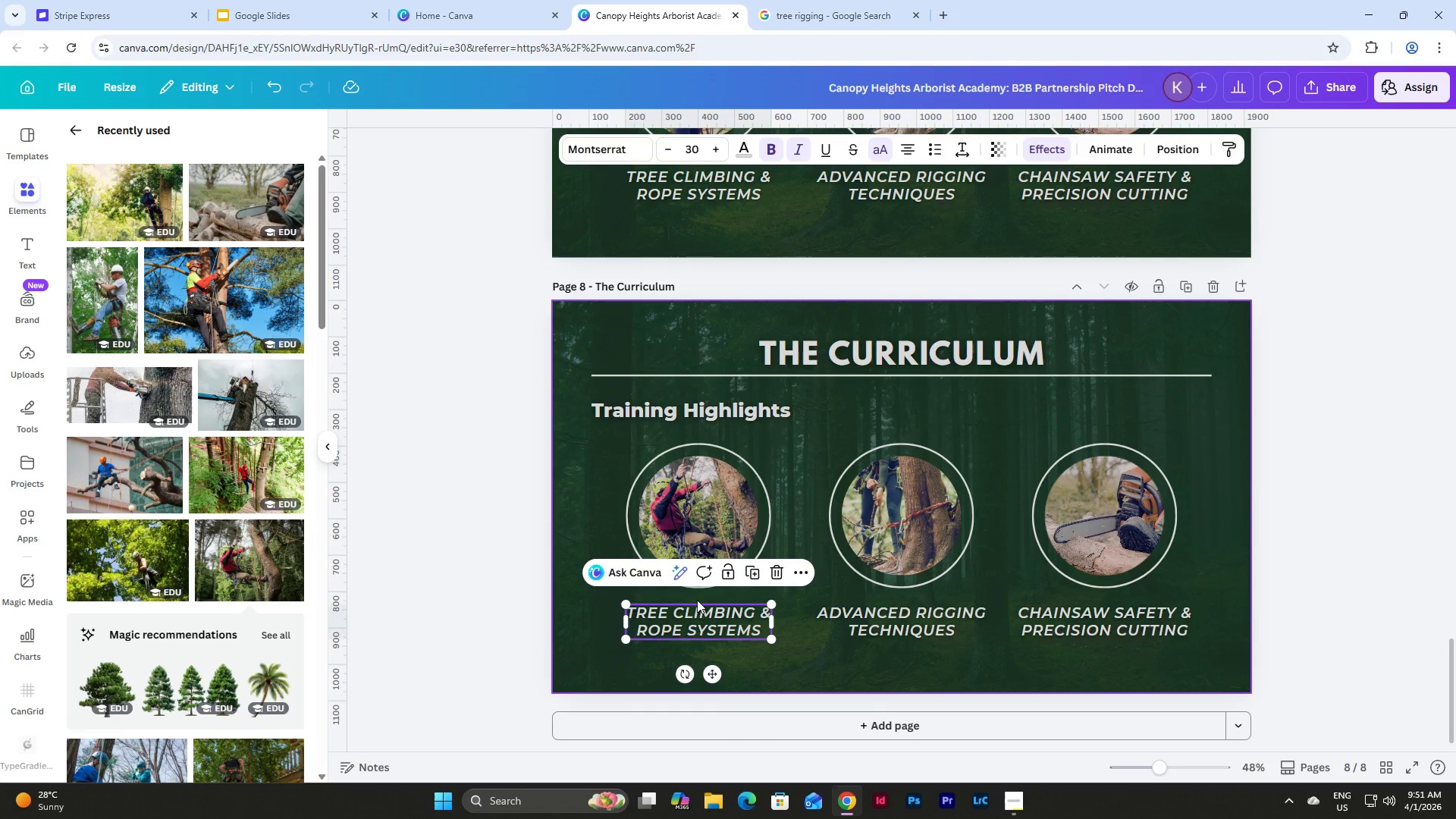 
key(Backspace)
 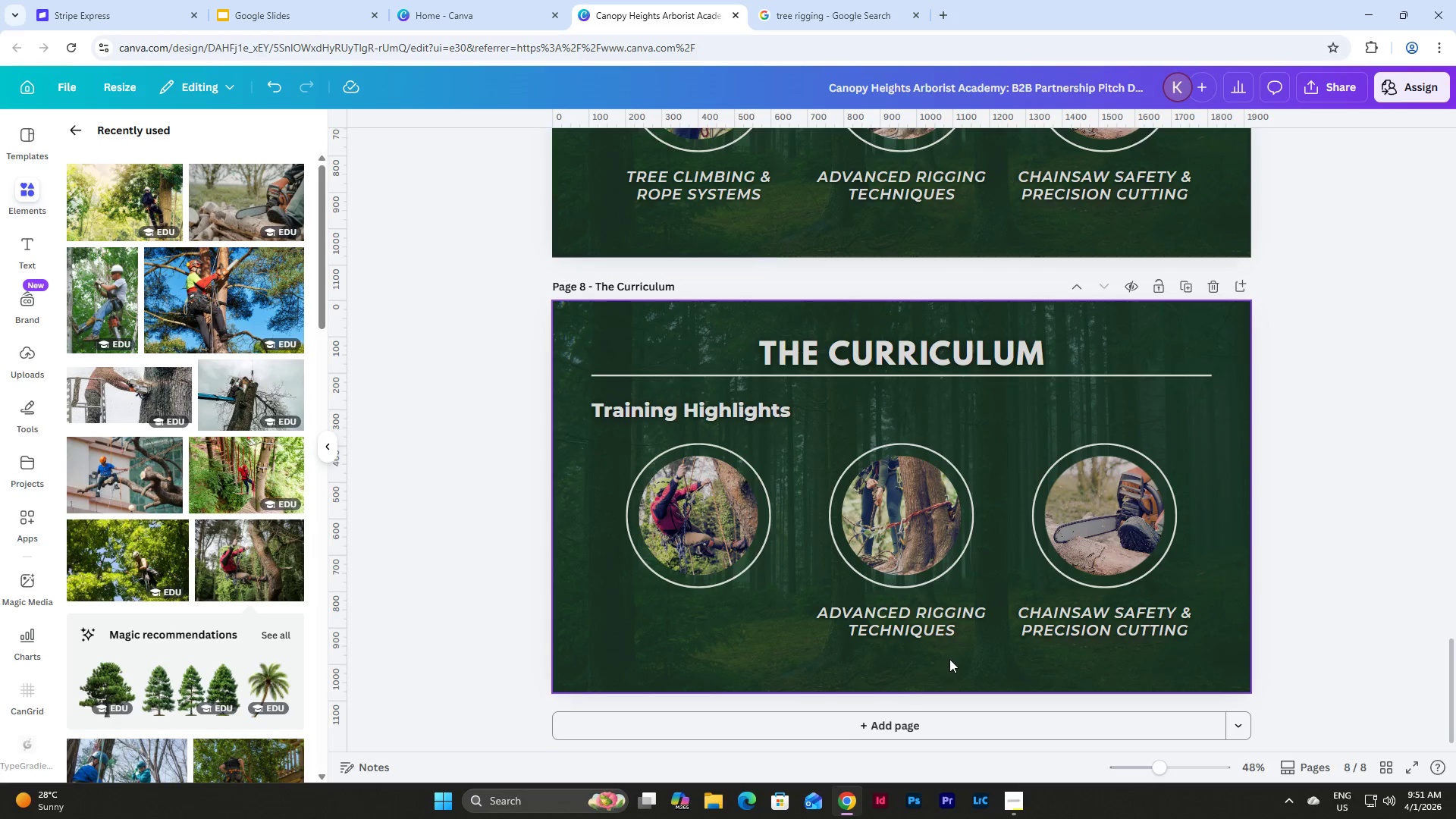 
left_click([930, 613])
 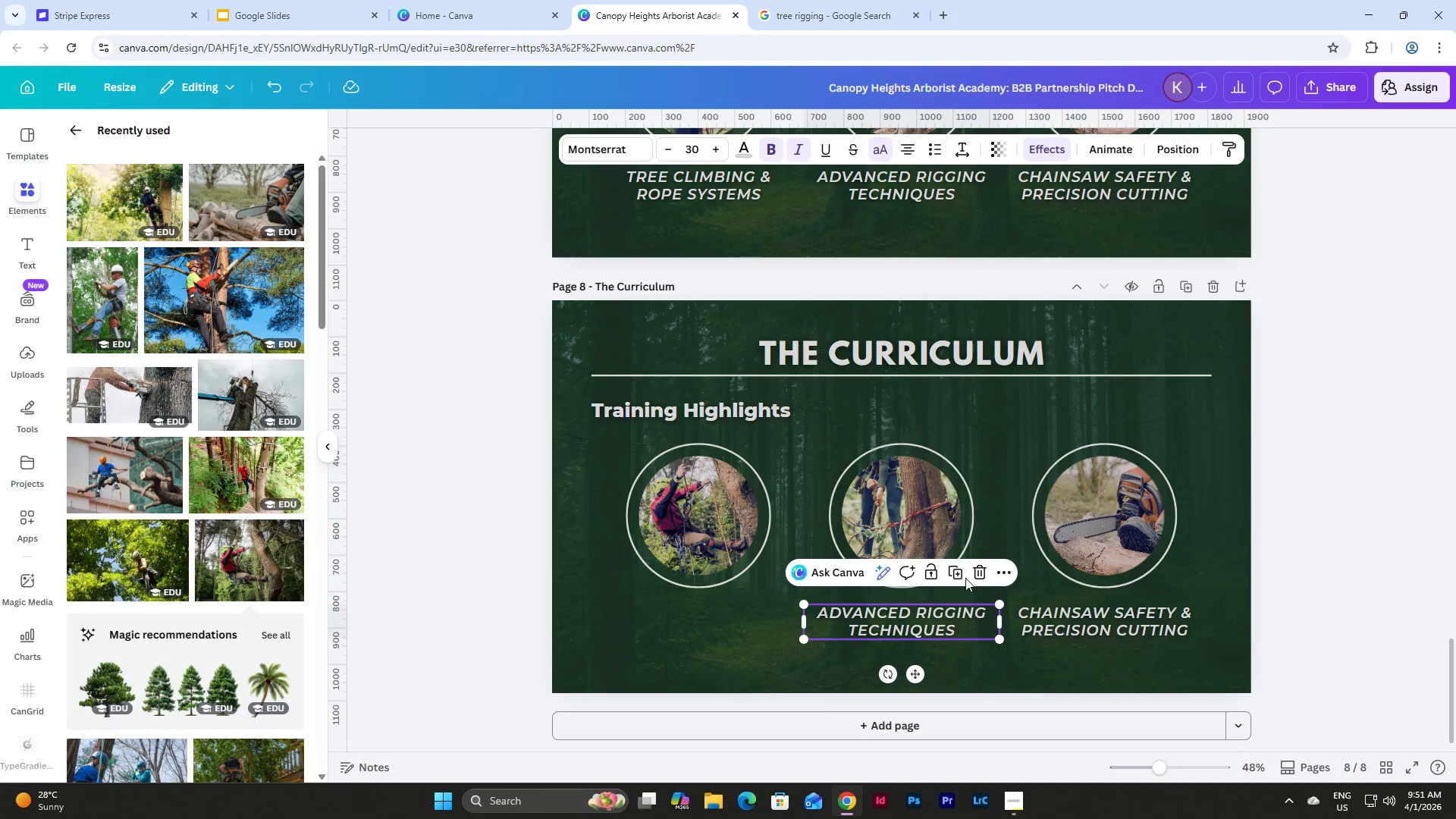 
scroll: coordinate [953, 613], scroll_direction: none, amount: 0.0
 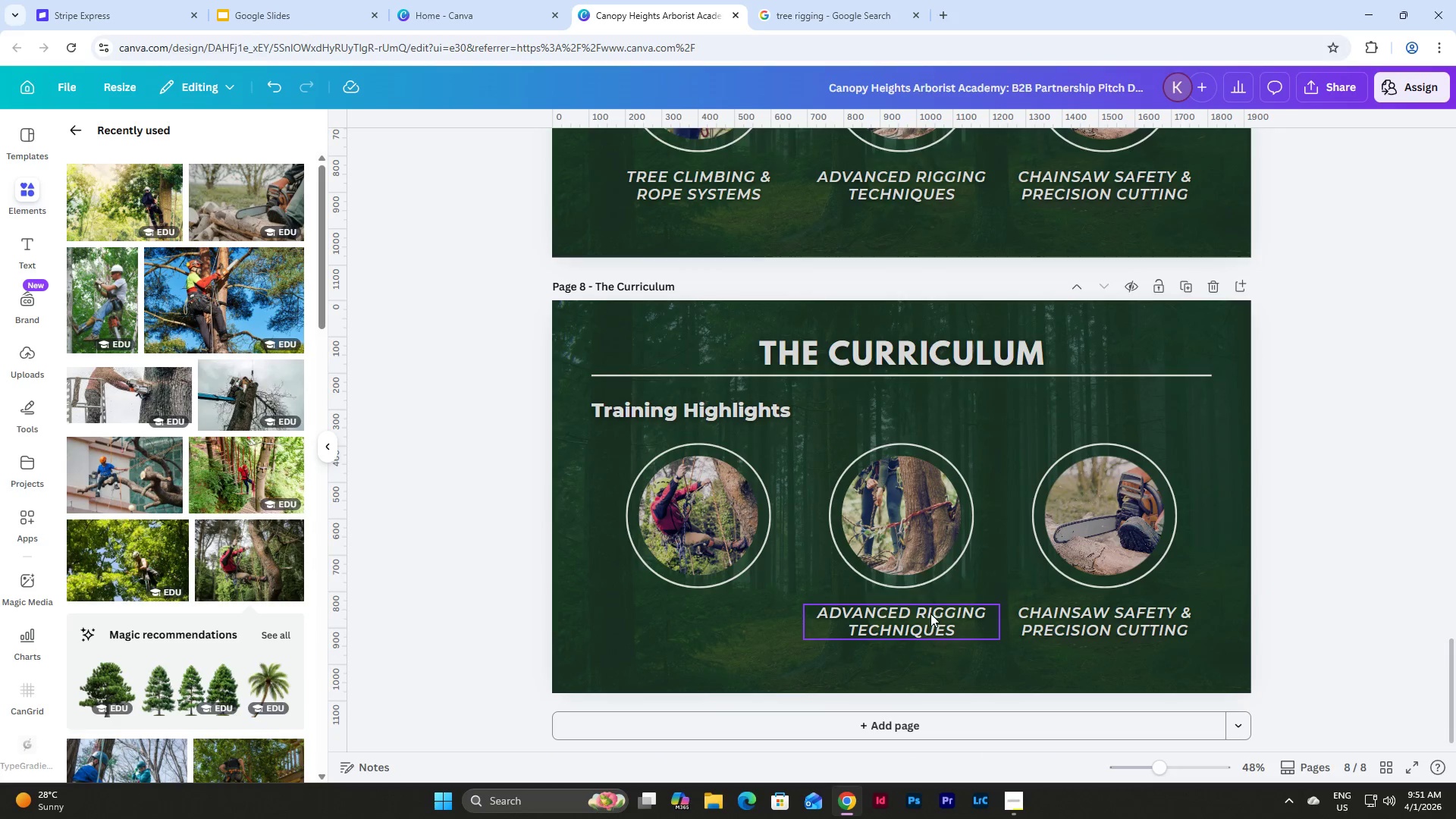 
left_click([949, 575])
 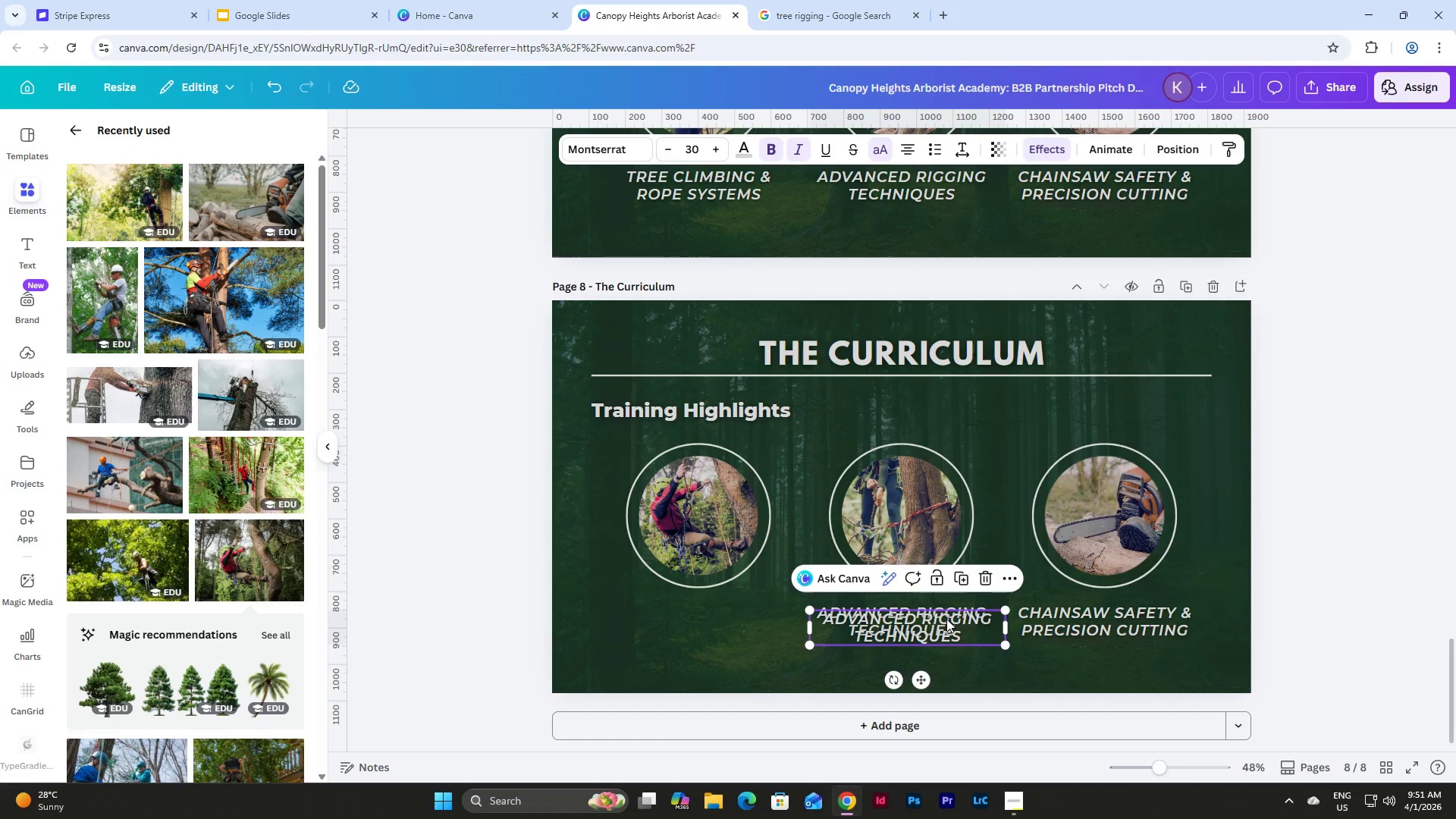 
left_click_drag(start_coordinate=[938, 620], to_coordinate=[725, 613])
 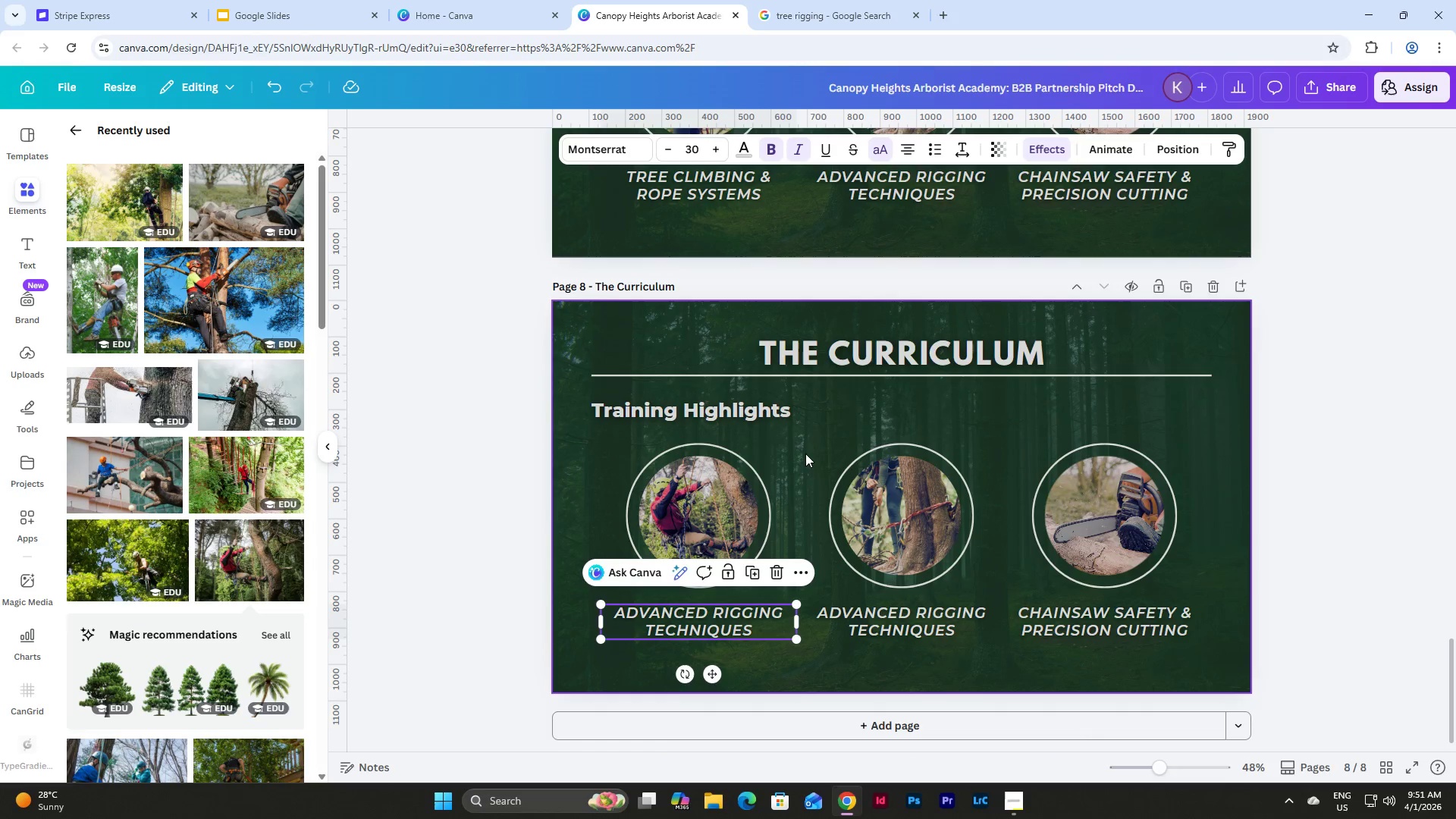 
scroll: coordinate [806, 448], scroll_direction: up, amount: 3.0
 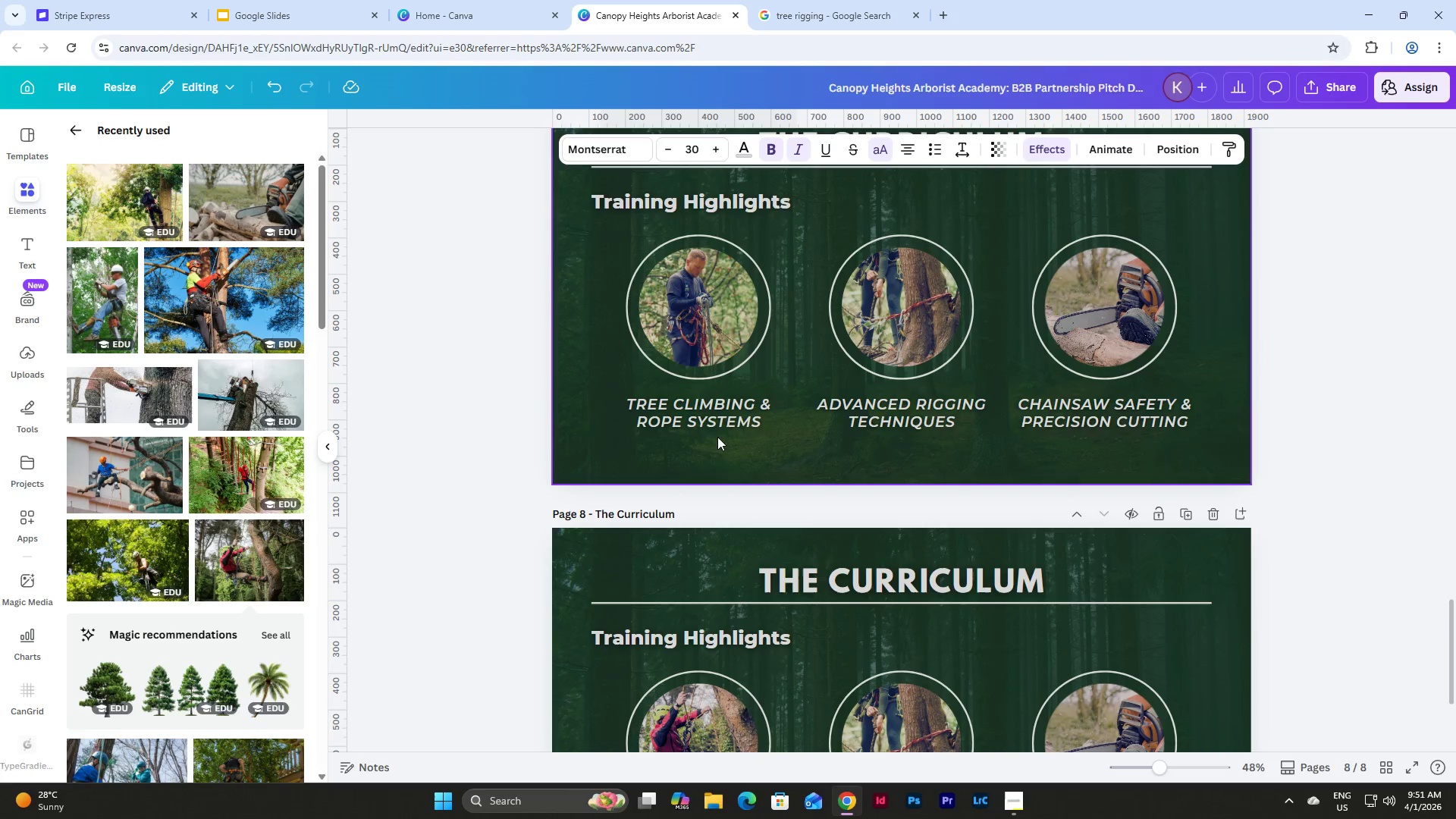 
left_click([702, 401])
 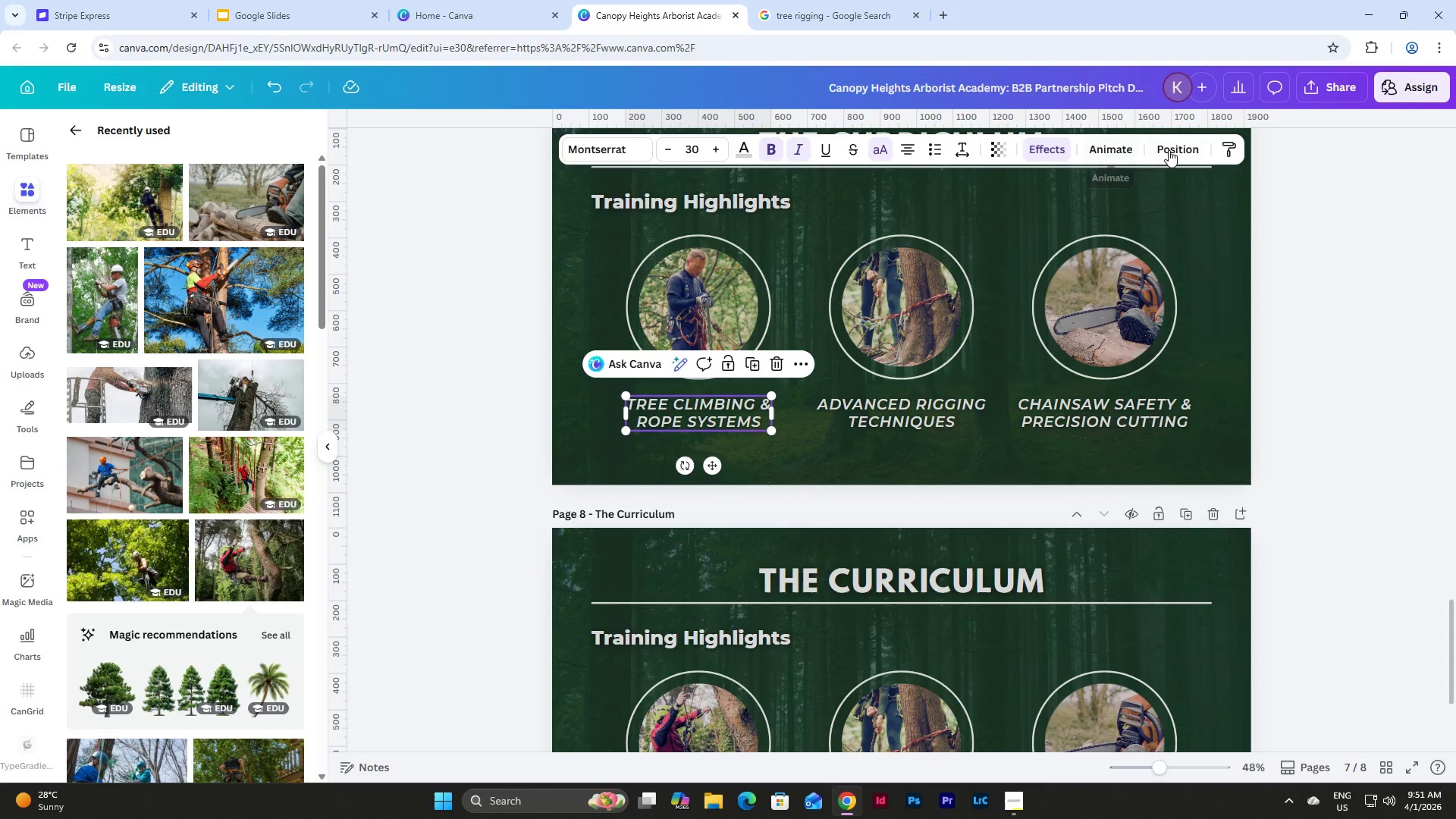 
left_click([922, 426])
 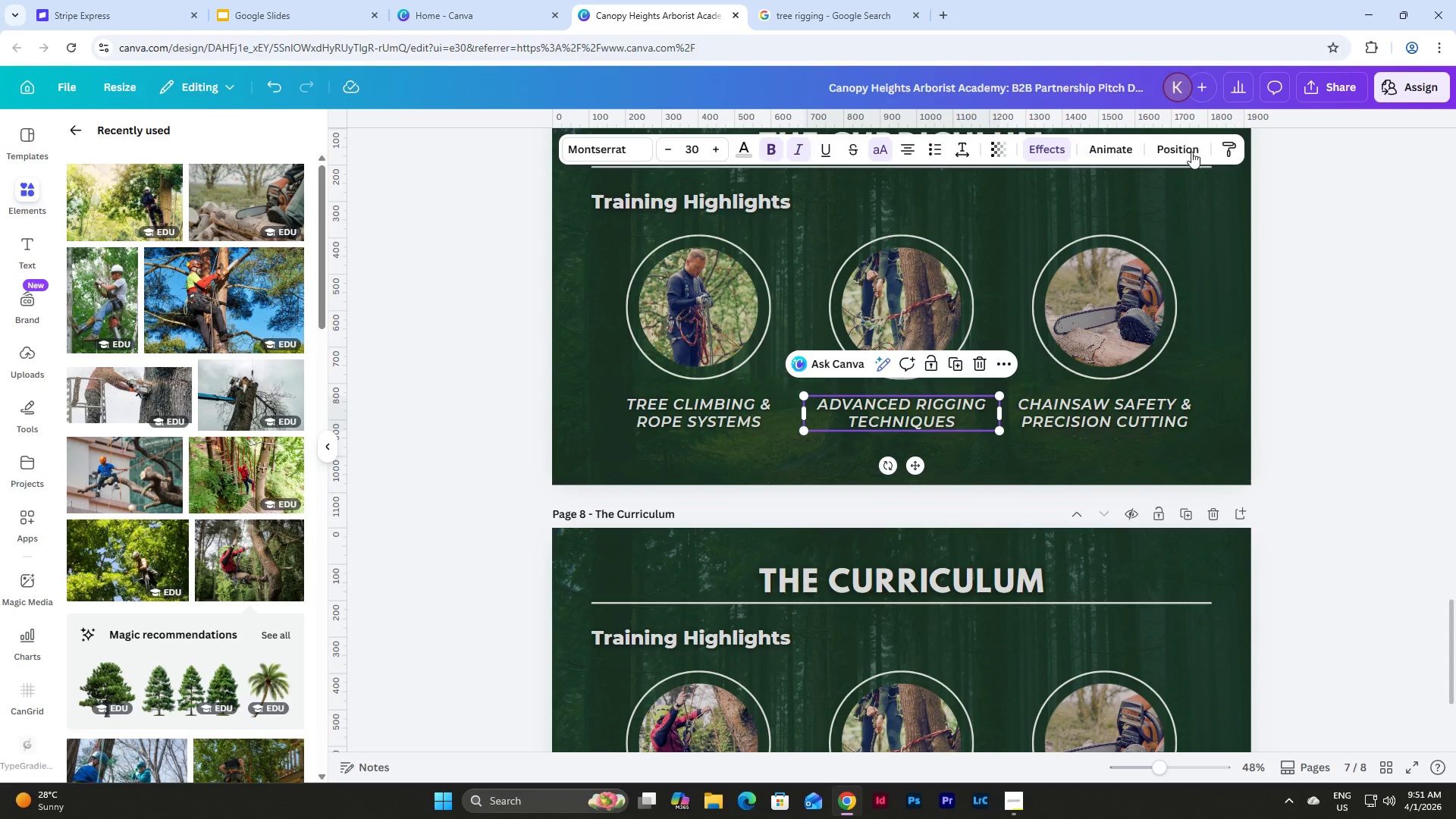 
left_click([1181, 152])
 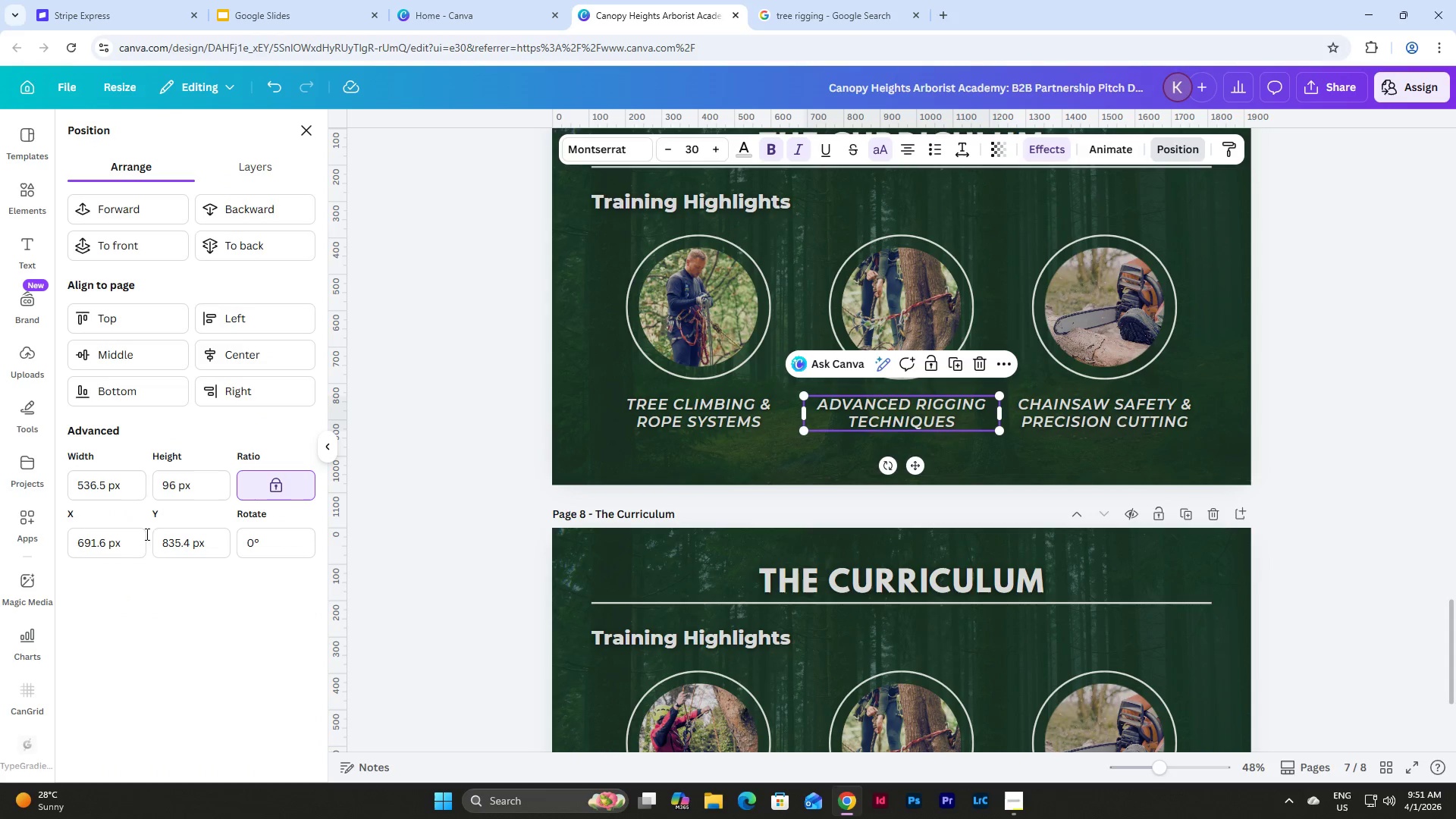 
left_click_drag(start_coordinate=[123, 484], to_coordinate=[32, 486])
 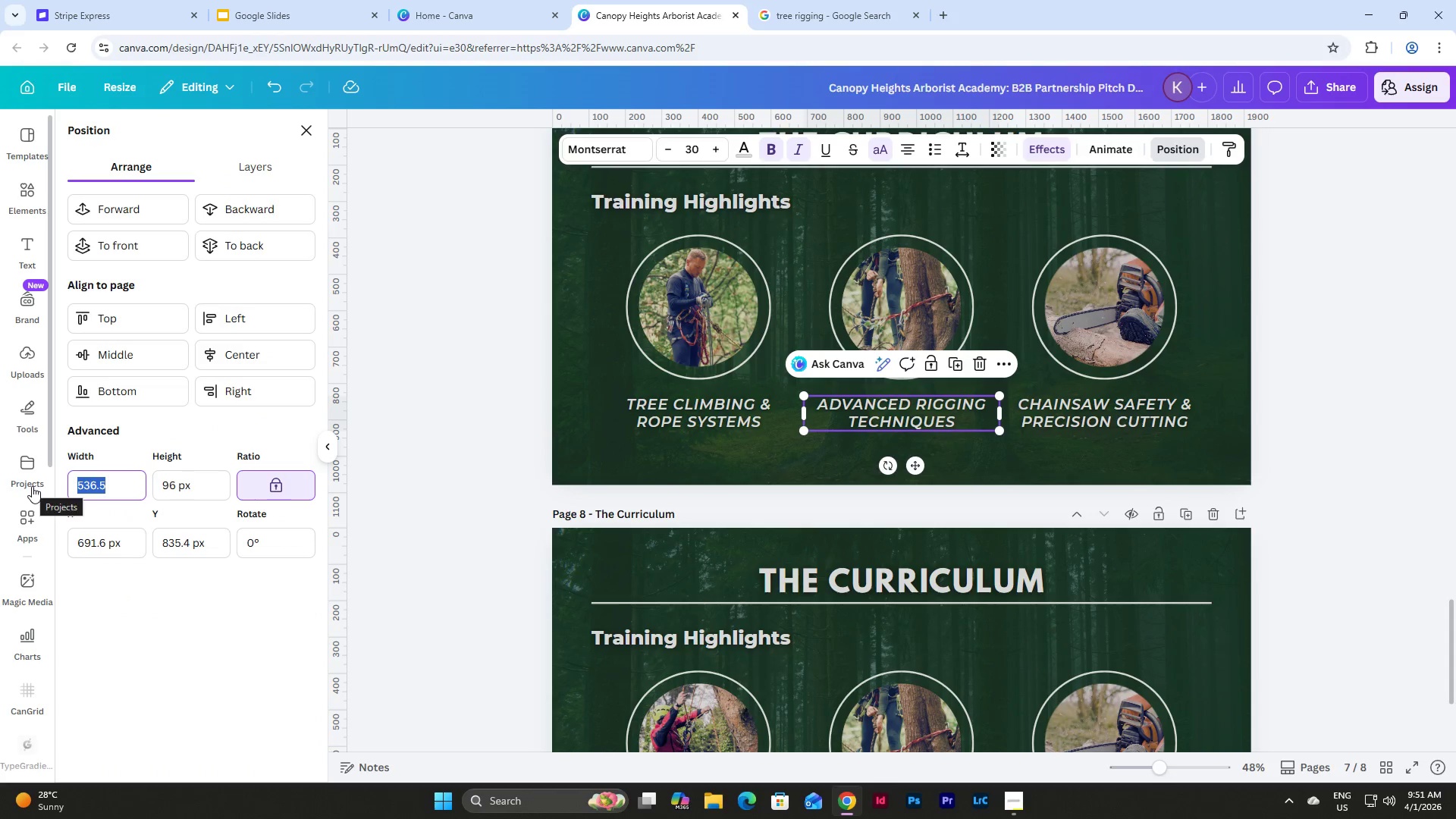 
key(Control+C)
 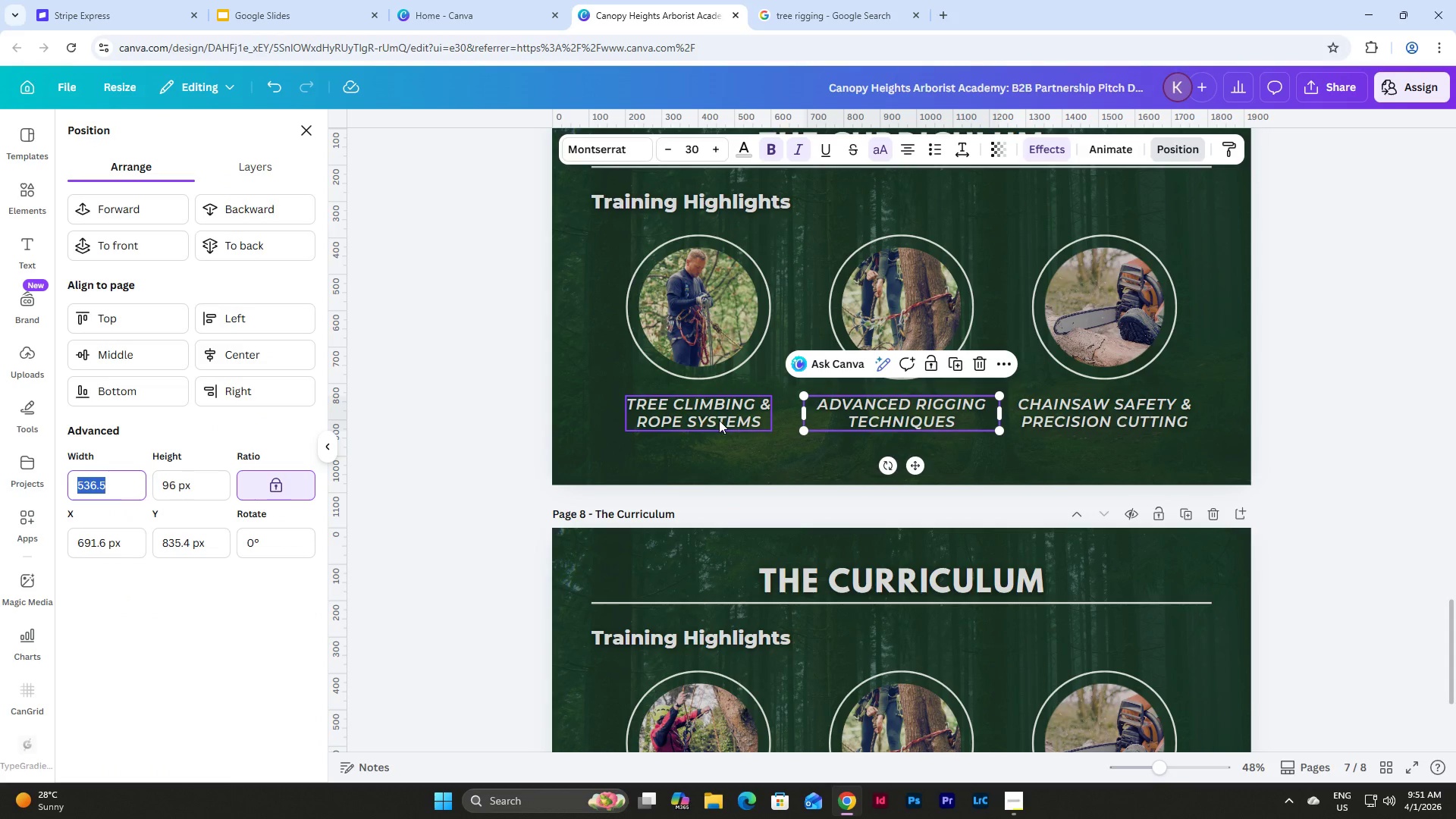 
left_click([719, 420])
 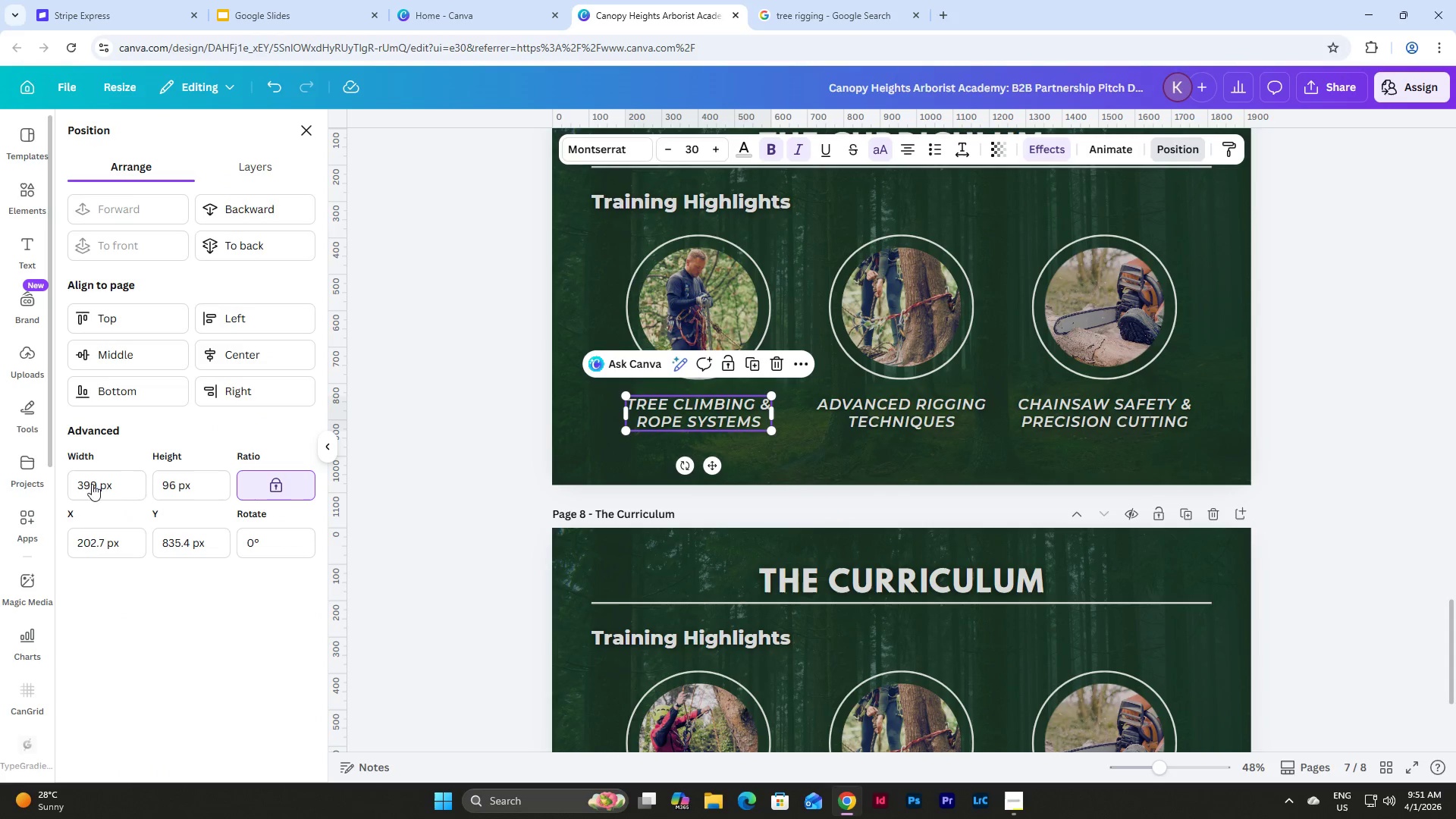 
left_click_drag(start_coordinate=[119, 488], to_coordinate=[56, 490])
 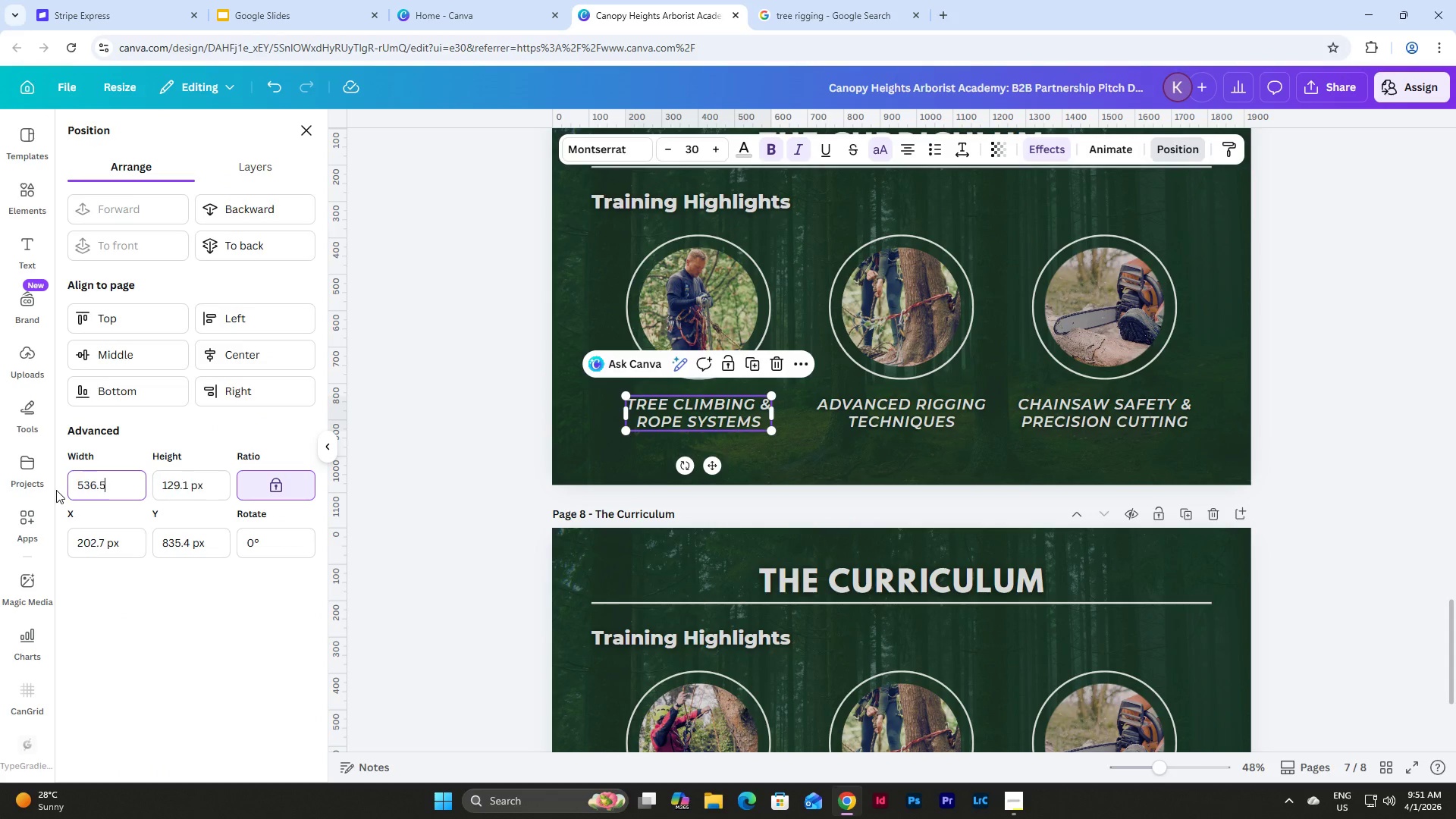 
key(Control+V)
 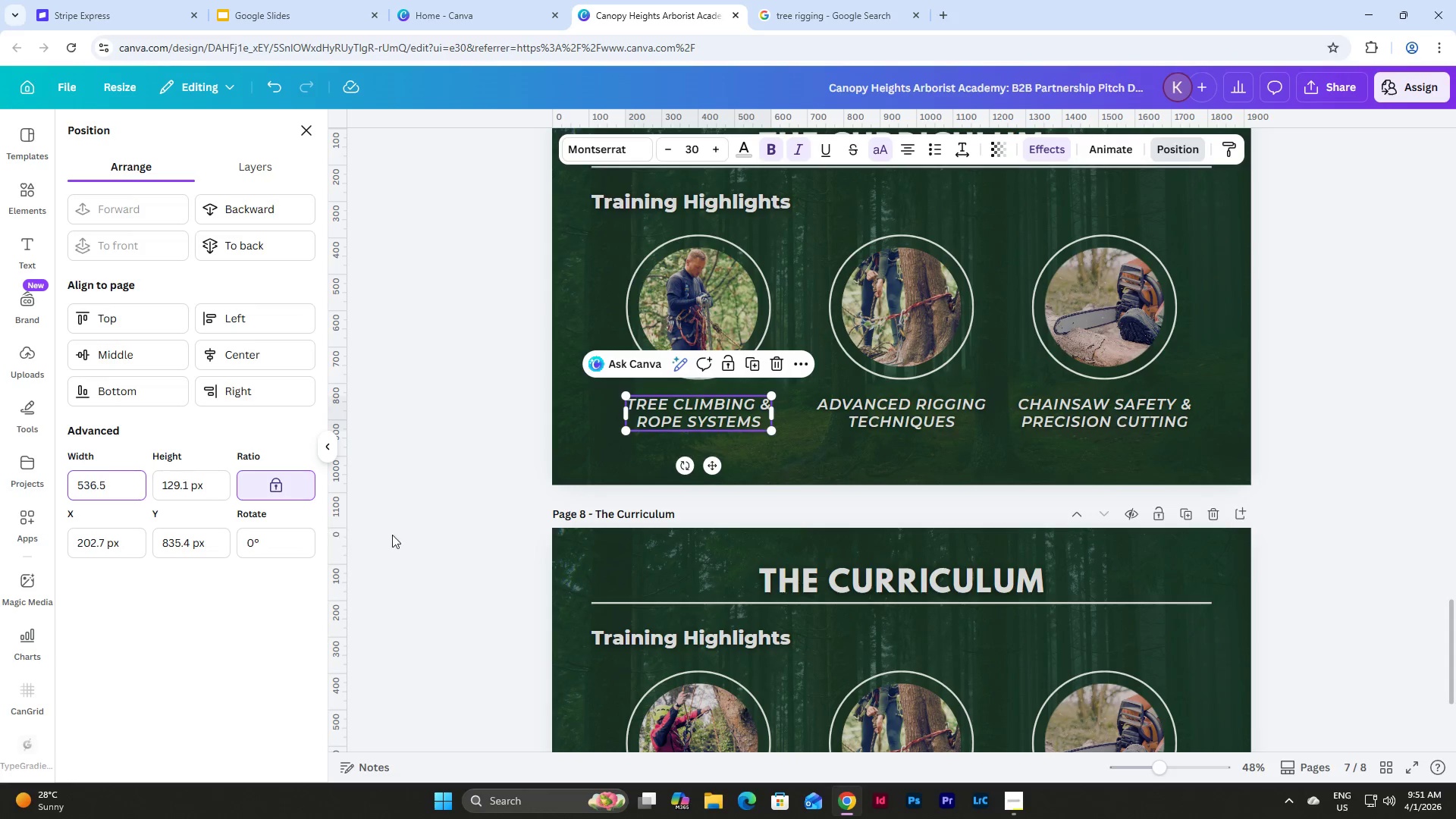 
left_click([399, 510])
 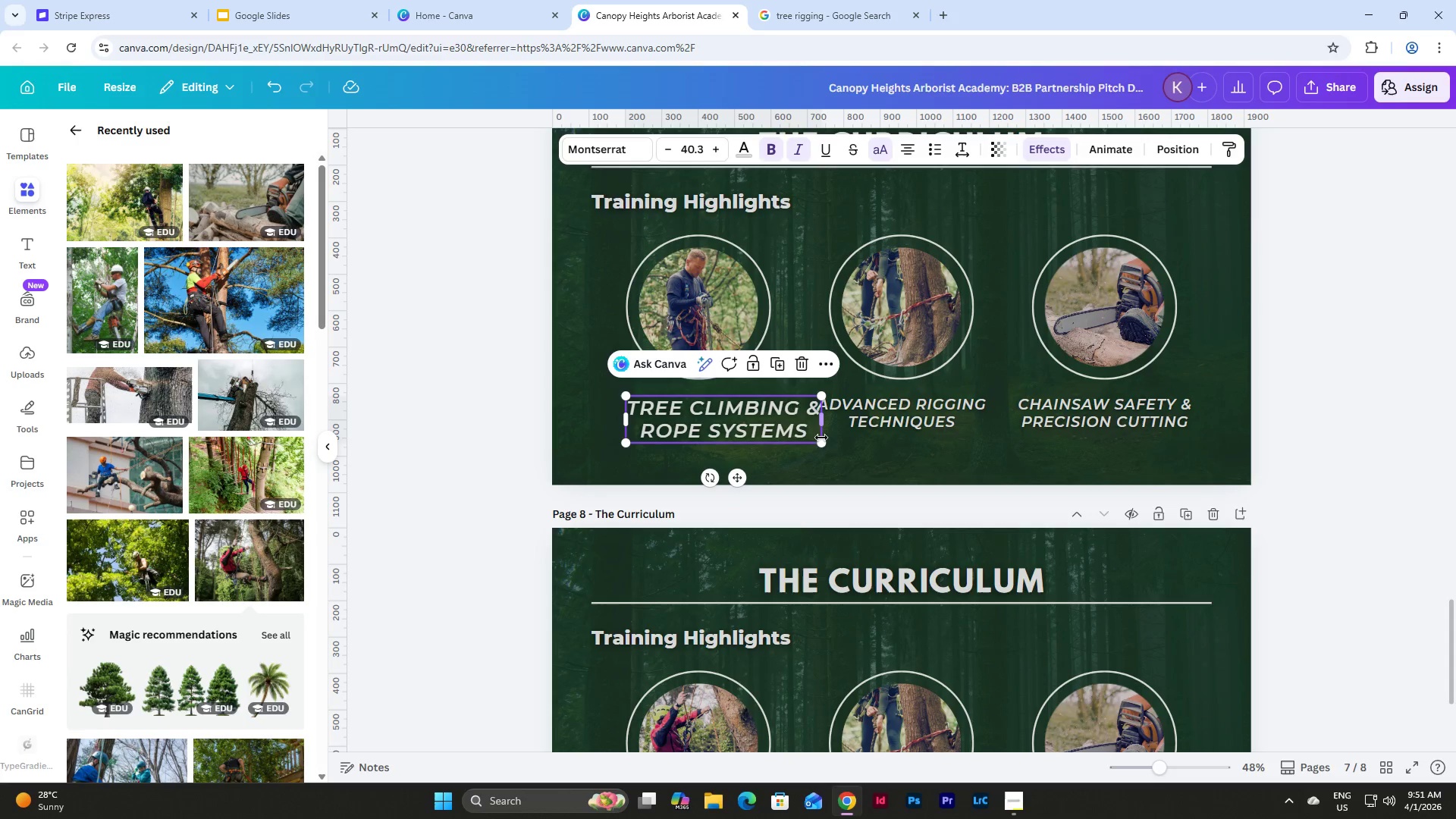 
left_click_drag(start_coordinate=[821, 446], to_coordinate=[787, 431])
 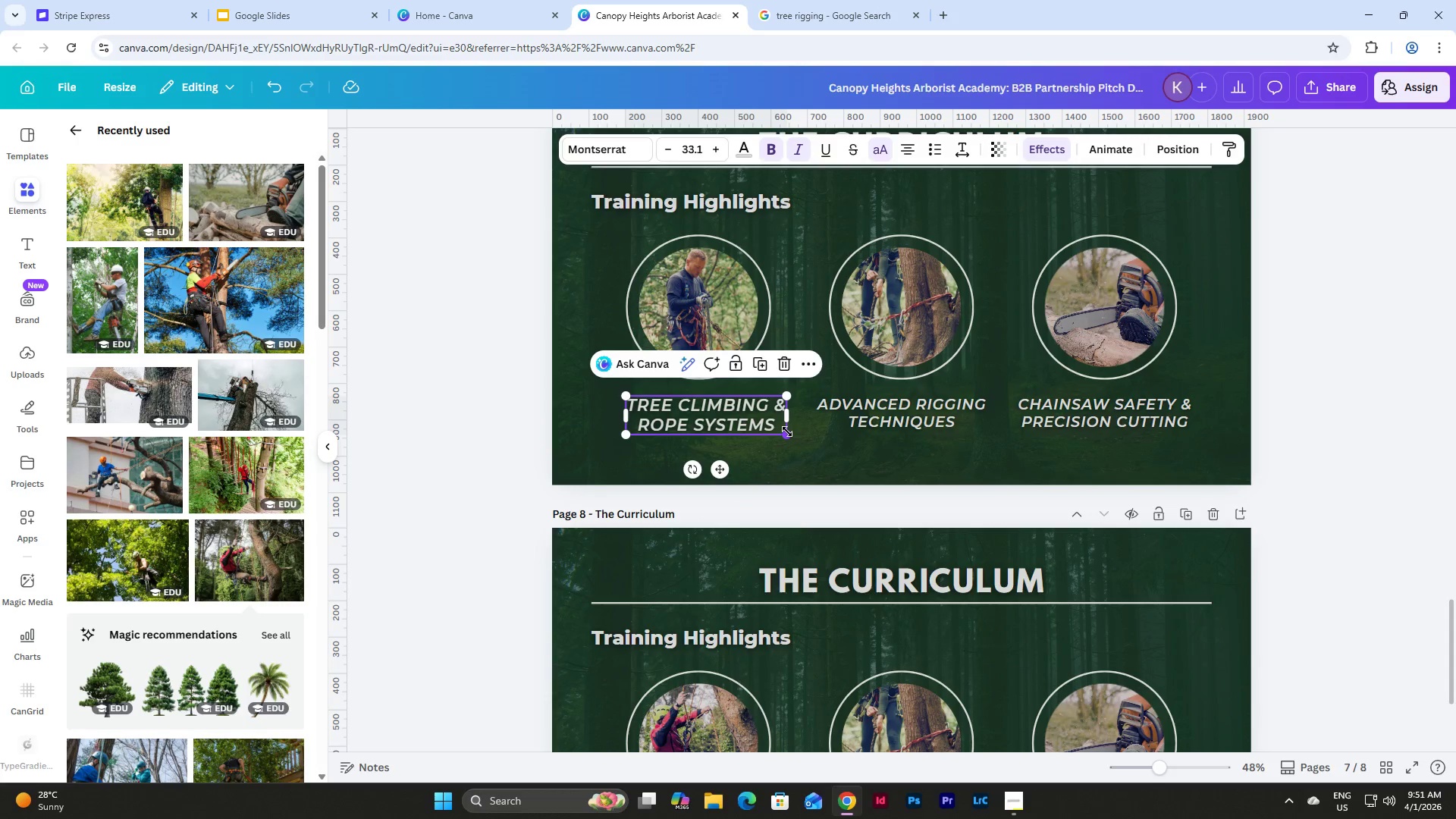 
key(Control+Z)
 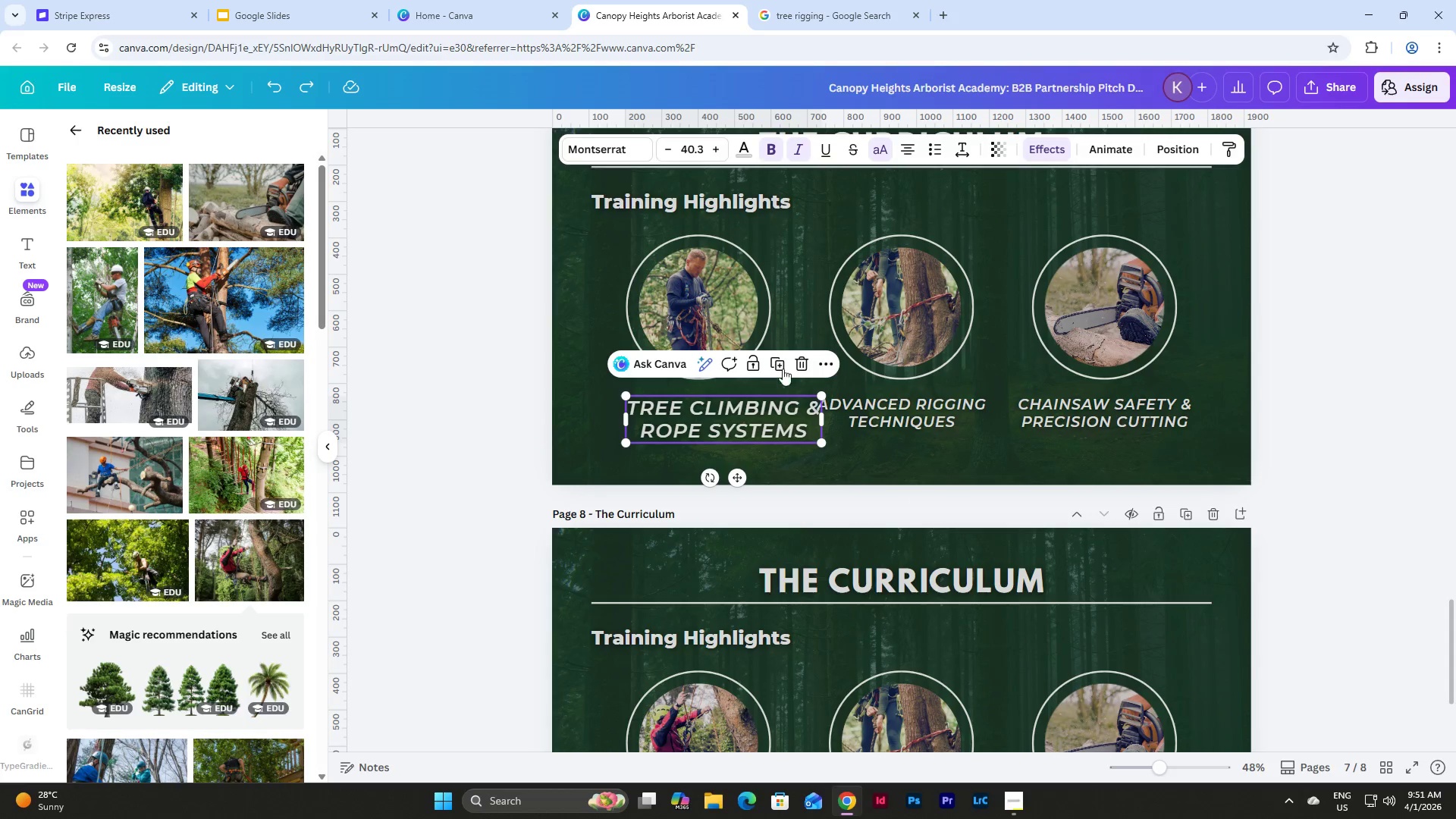 
left_click([801, 362])
 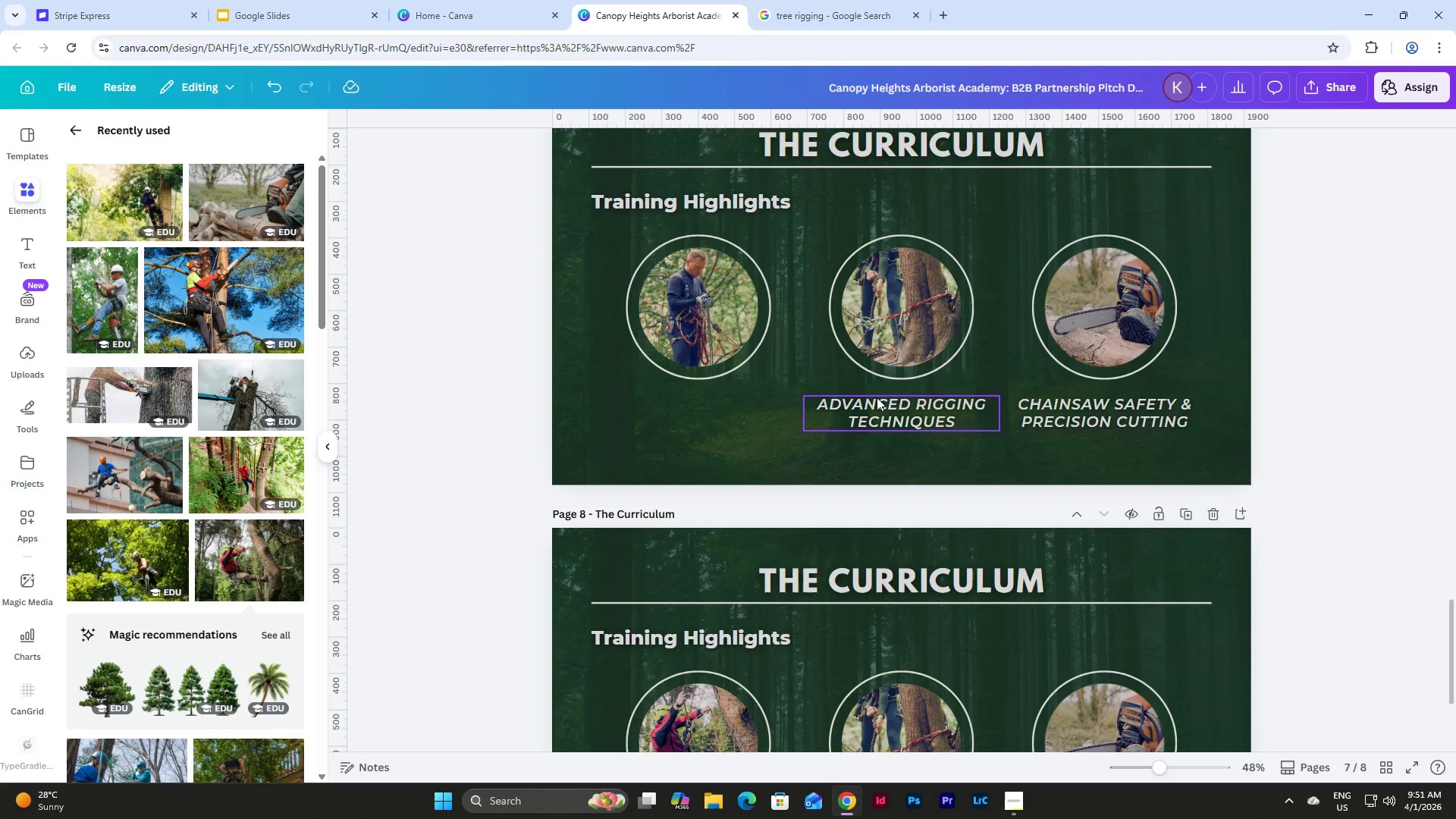 
left_click([883, 405])
 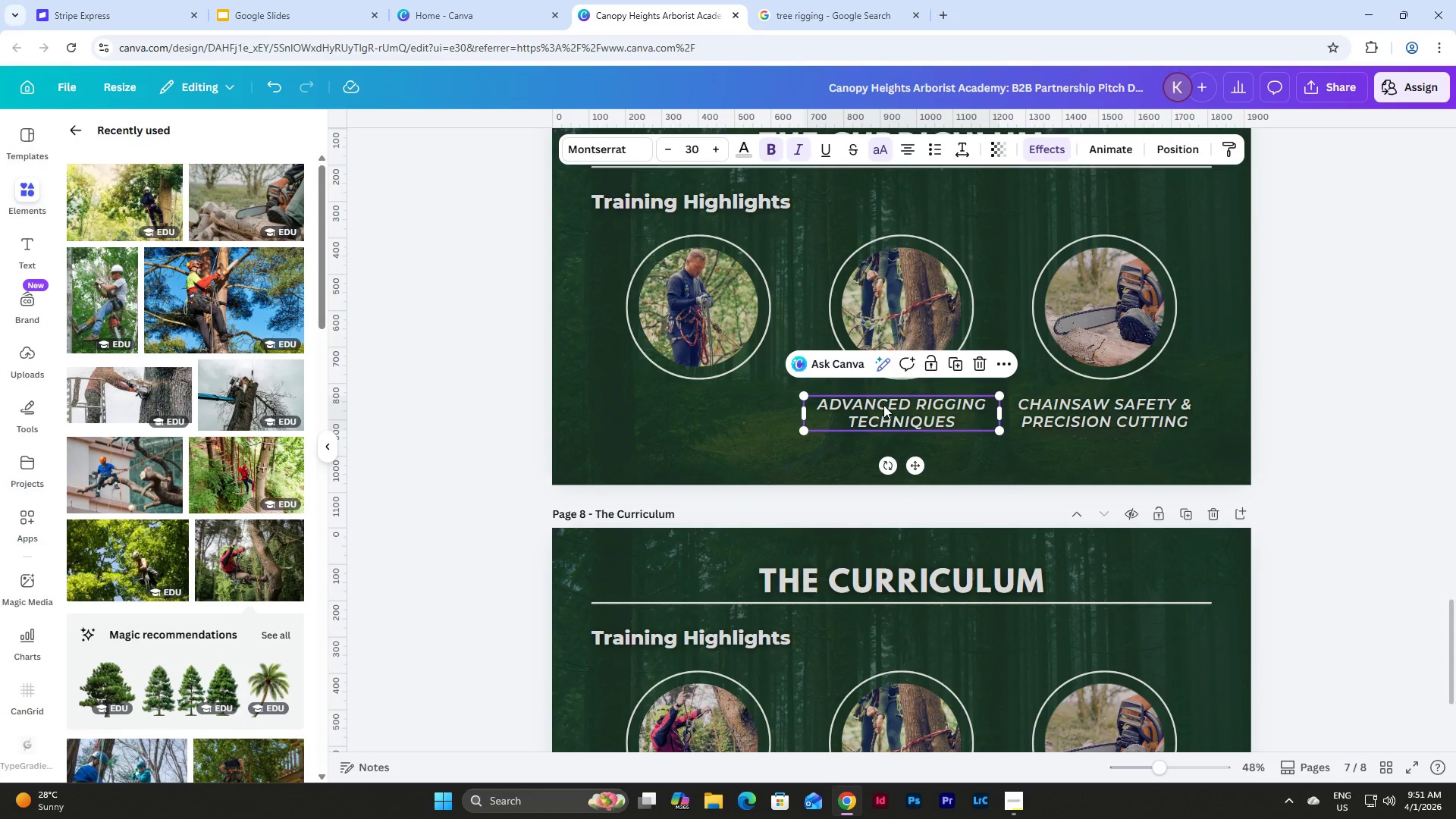 
key(Control+C)
 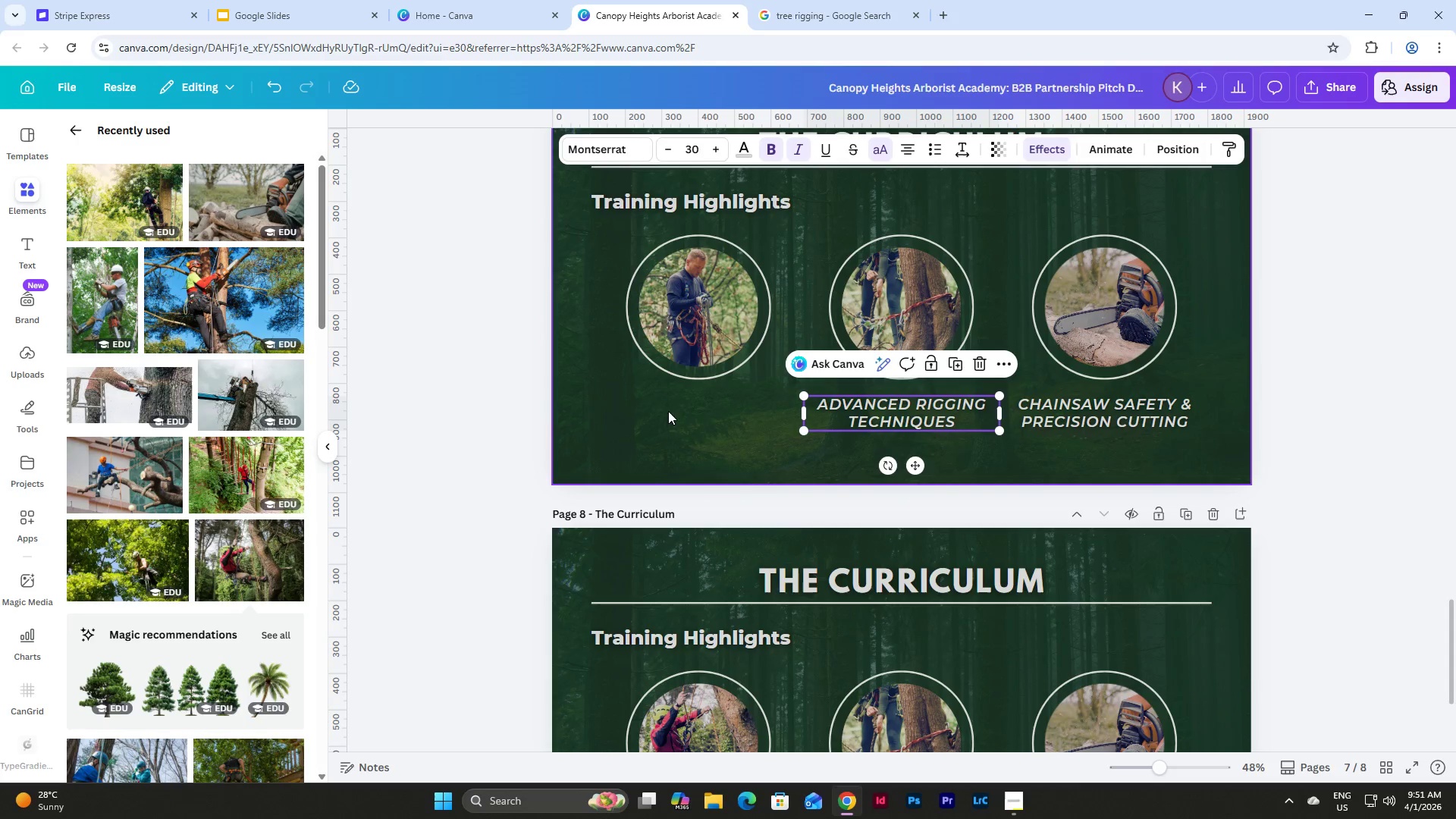 
left_click([654, 419])
 